 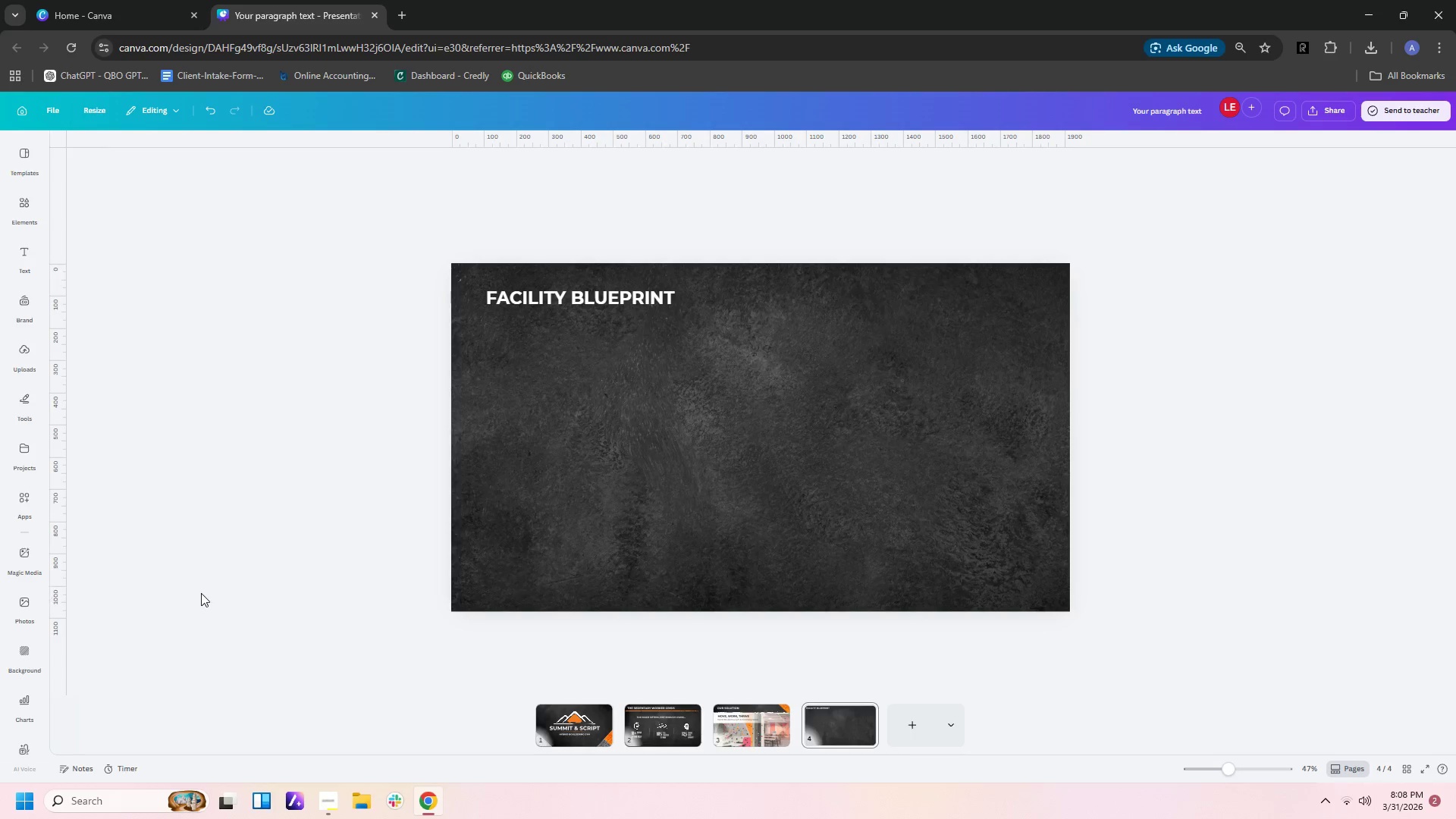 
left_click([21, 202])
 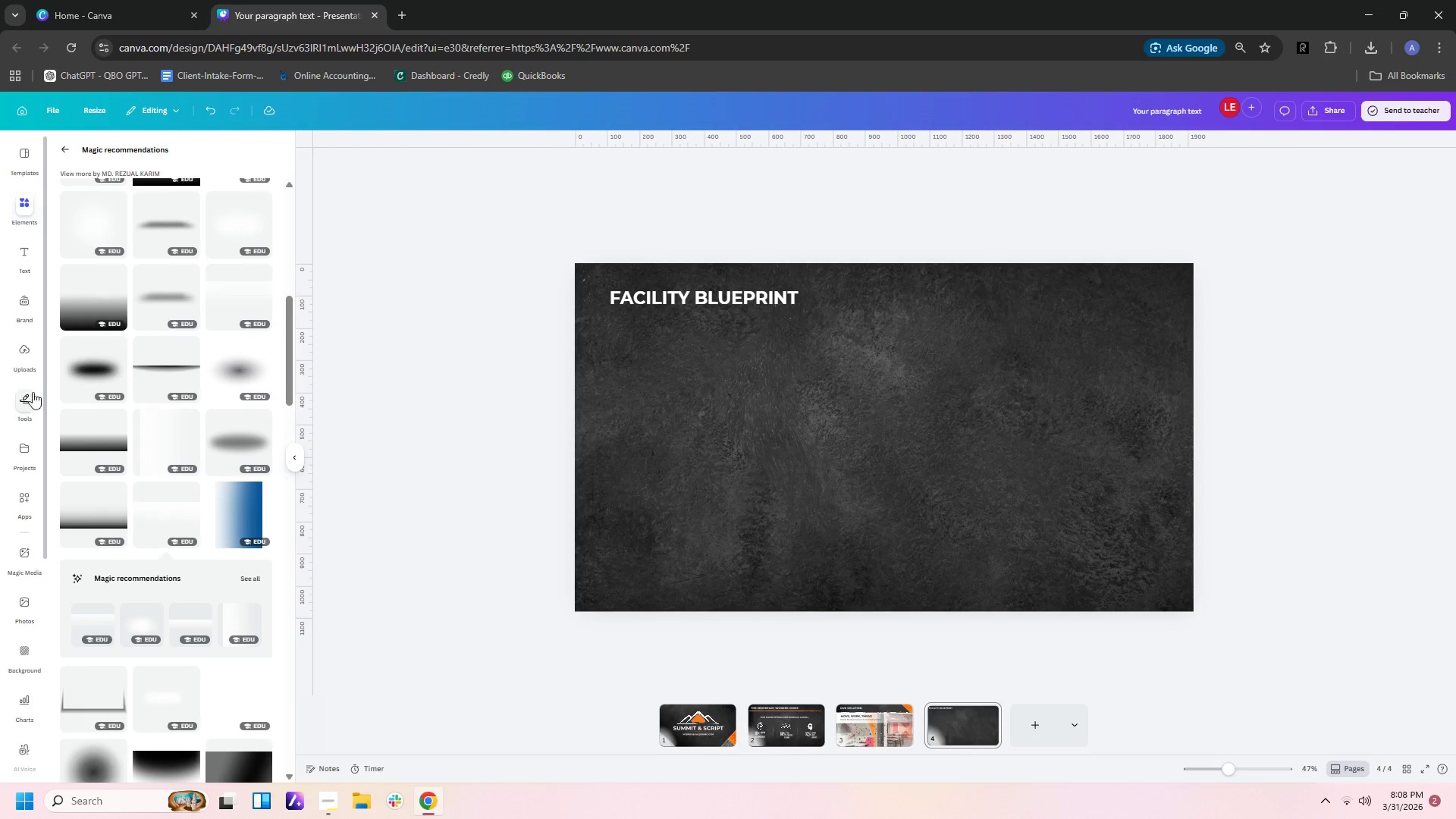 
left_click([18, 411])
 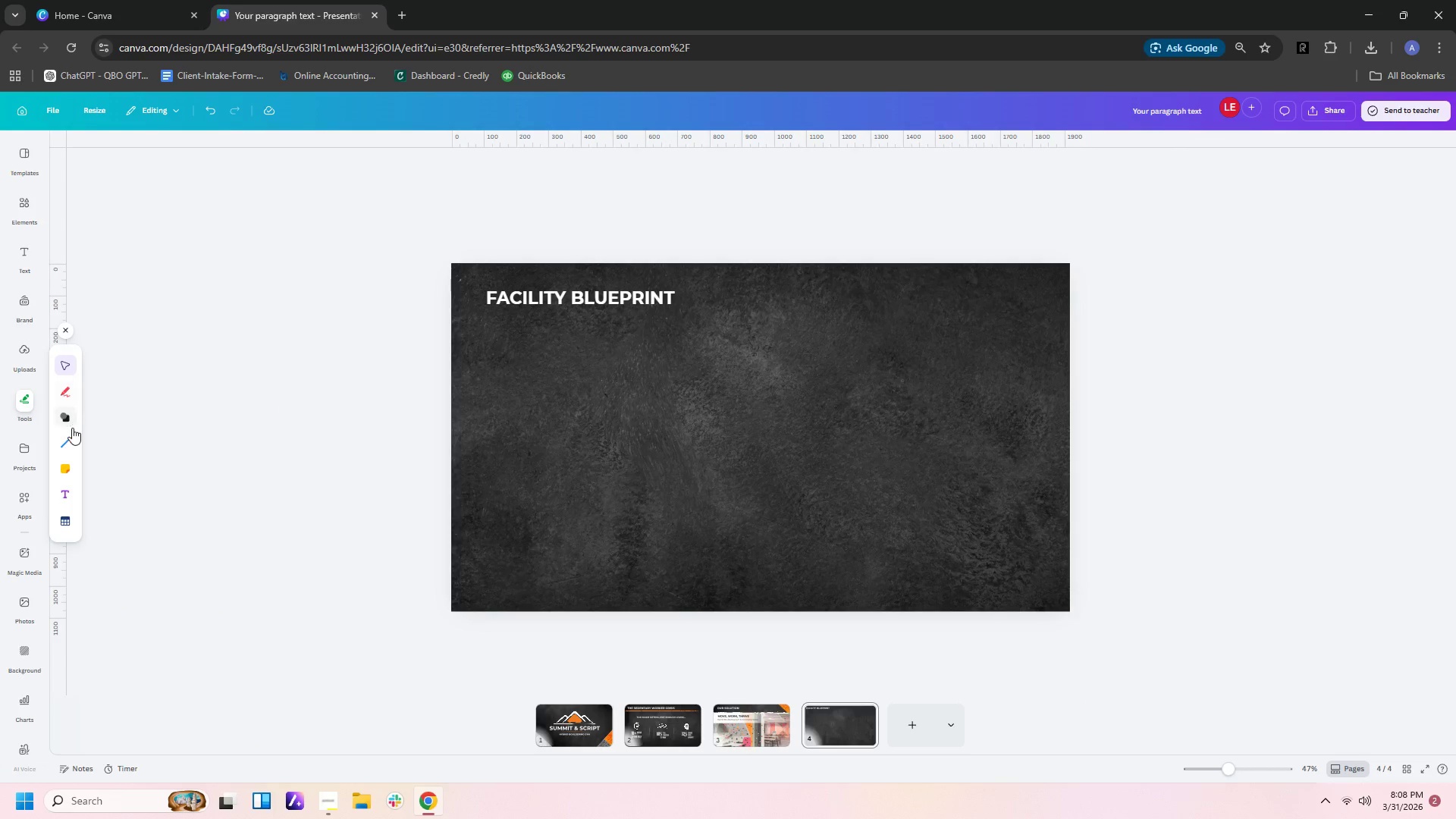 
left_click([61, 413])
 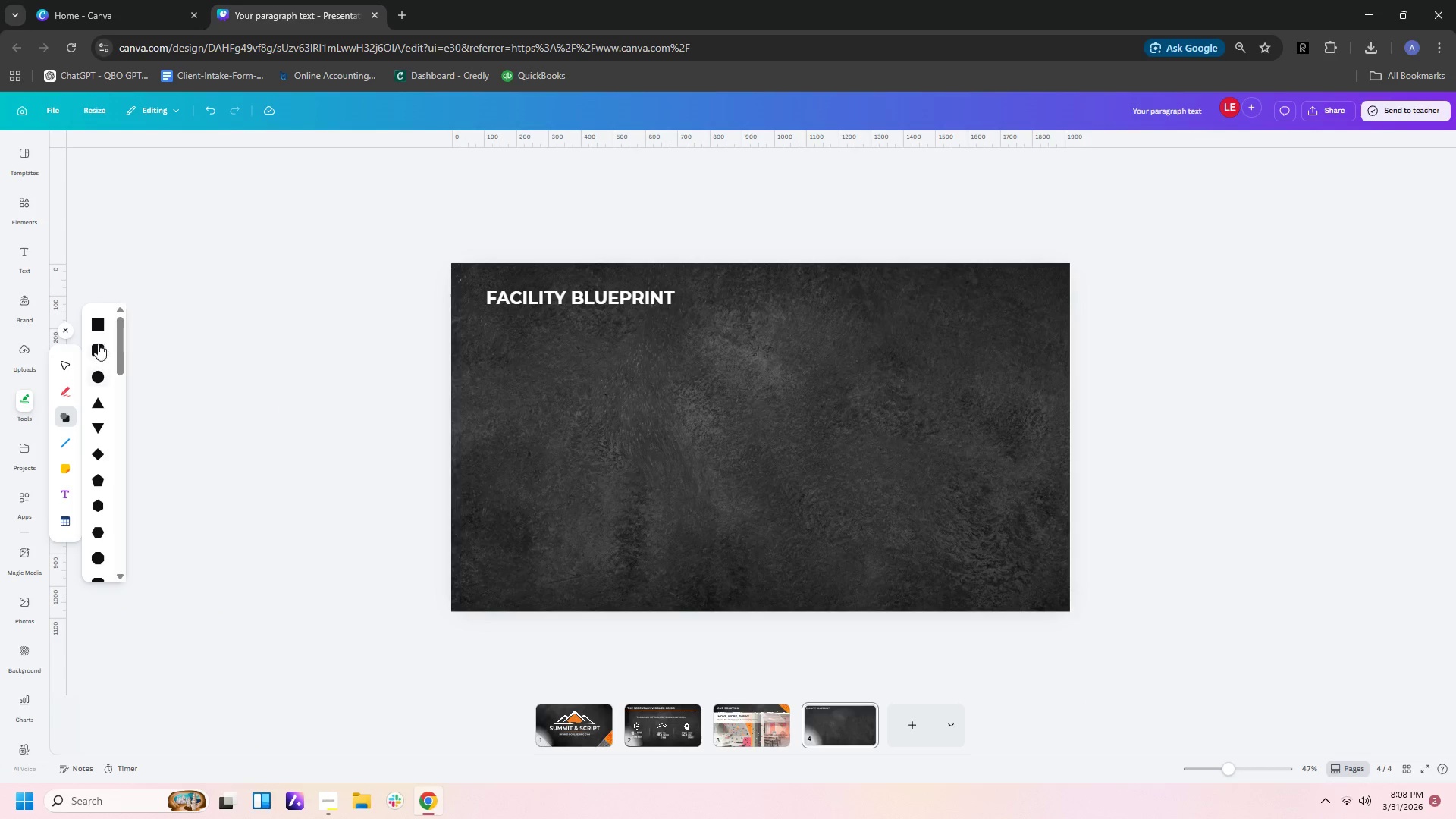 
left_click([98, 328])
 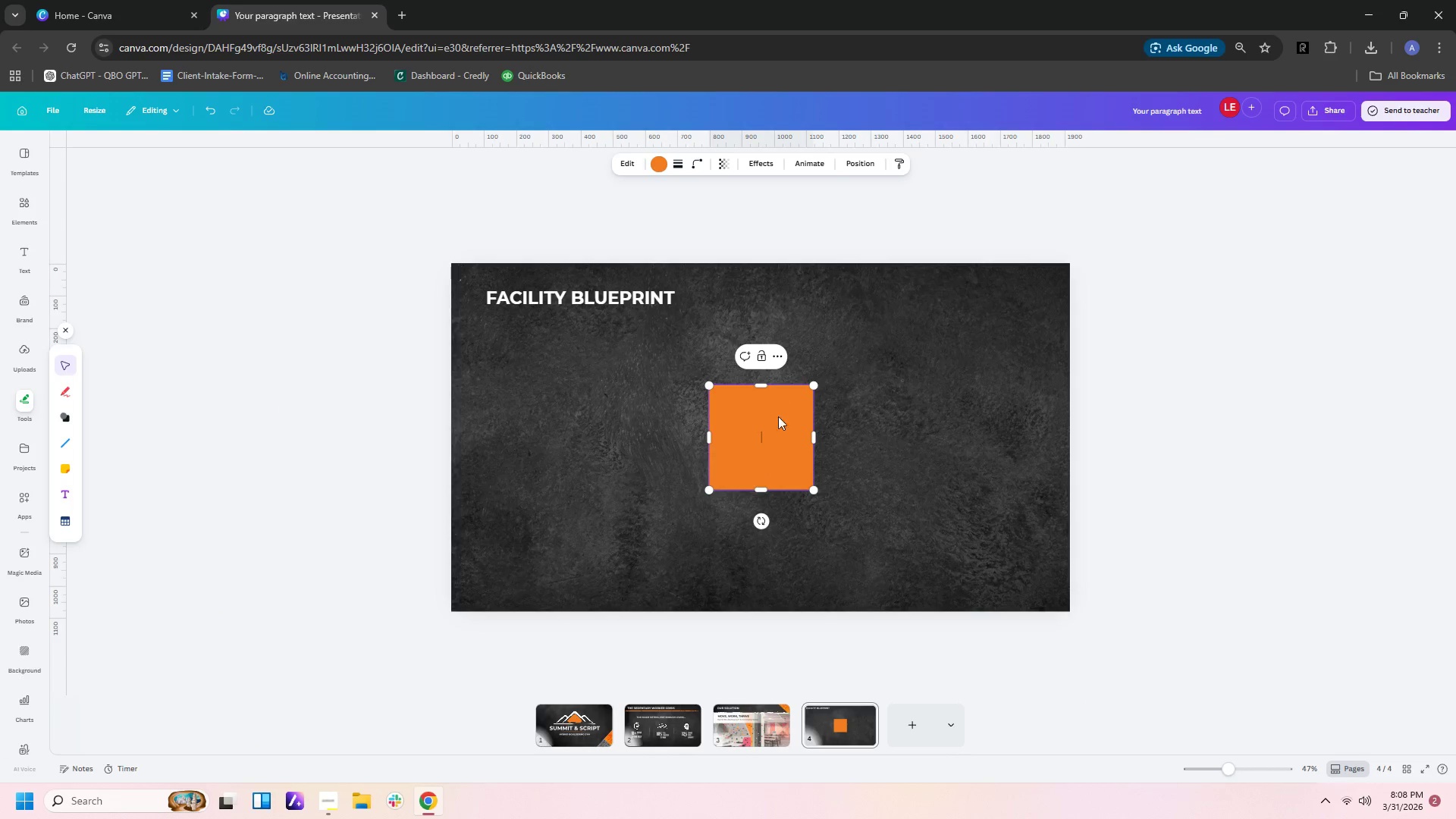 
double_click([839, 241])
 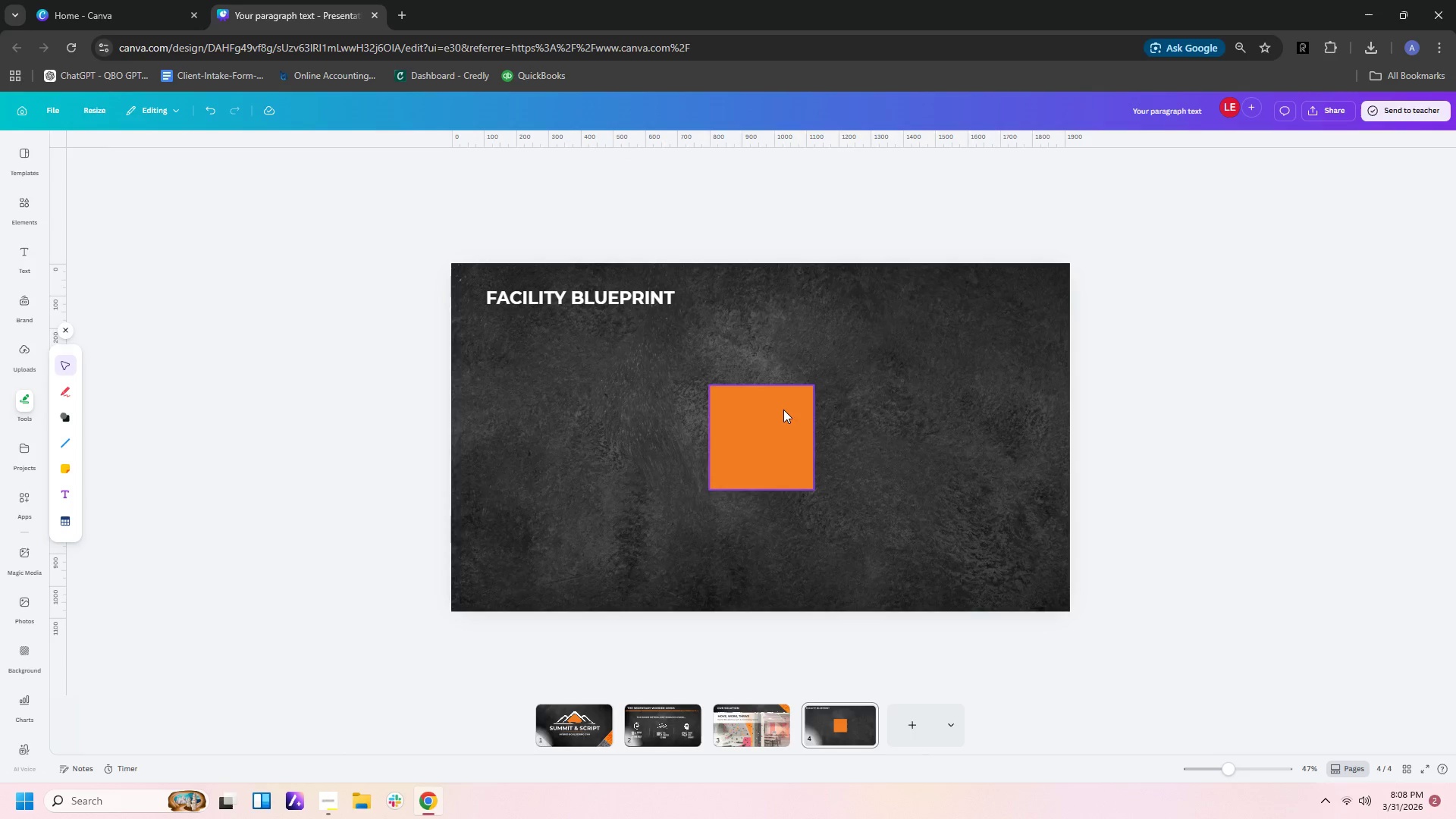 
left_click([783, 410])
 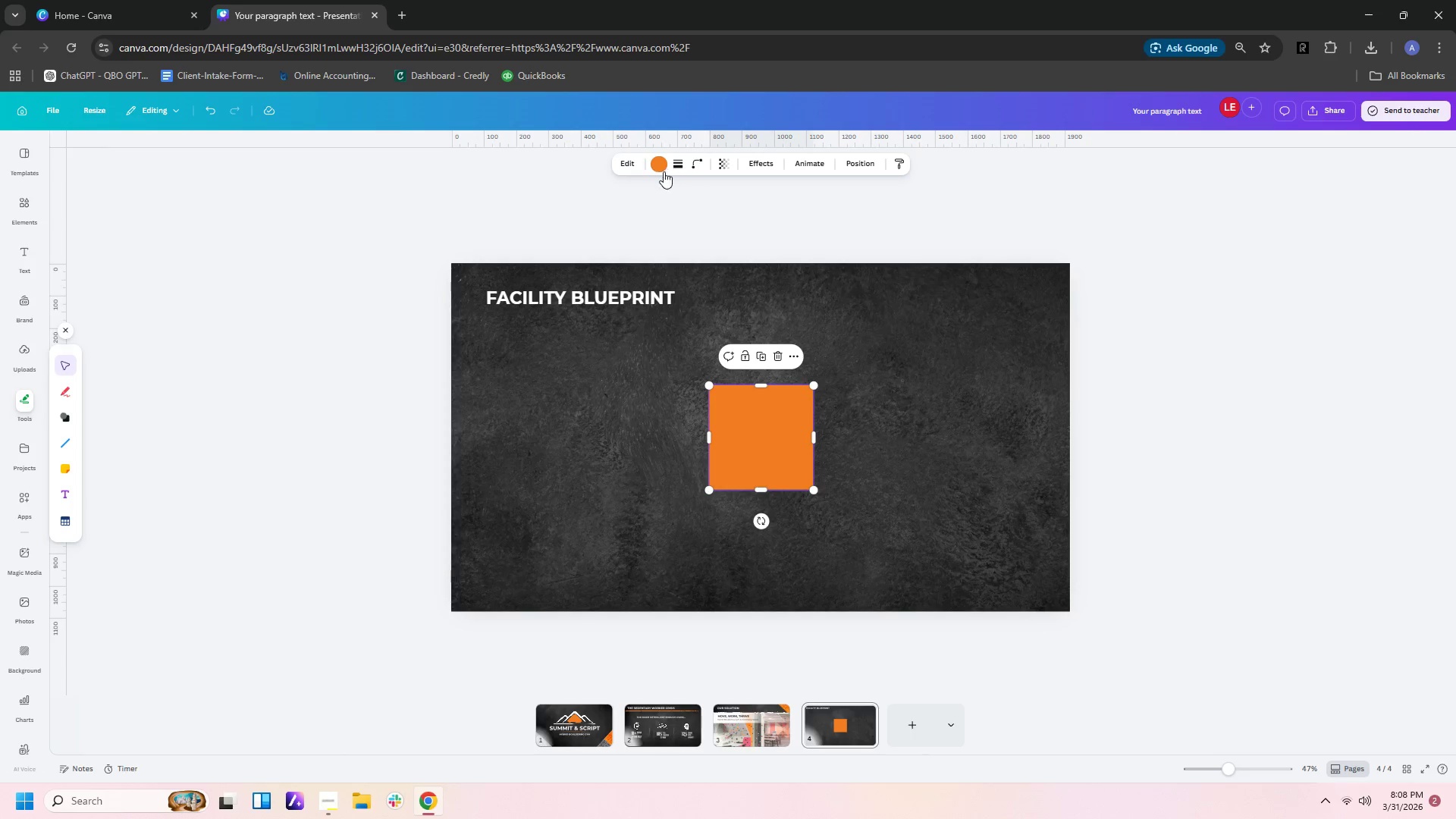 
left_click([660, 171])
 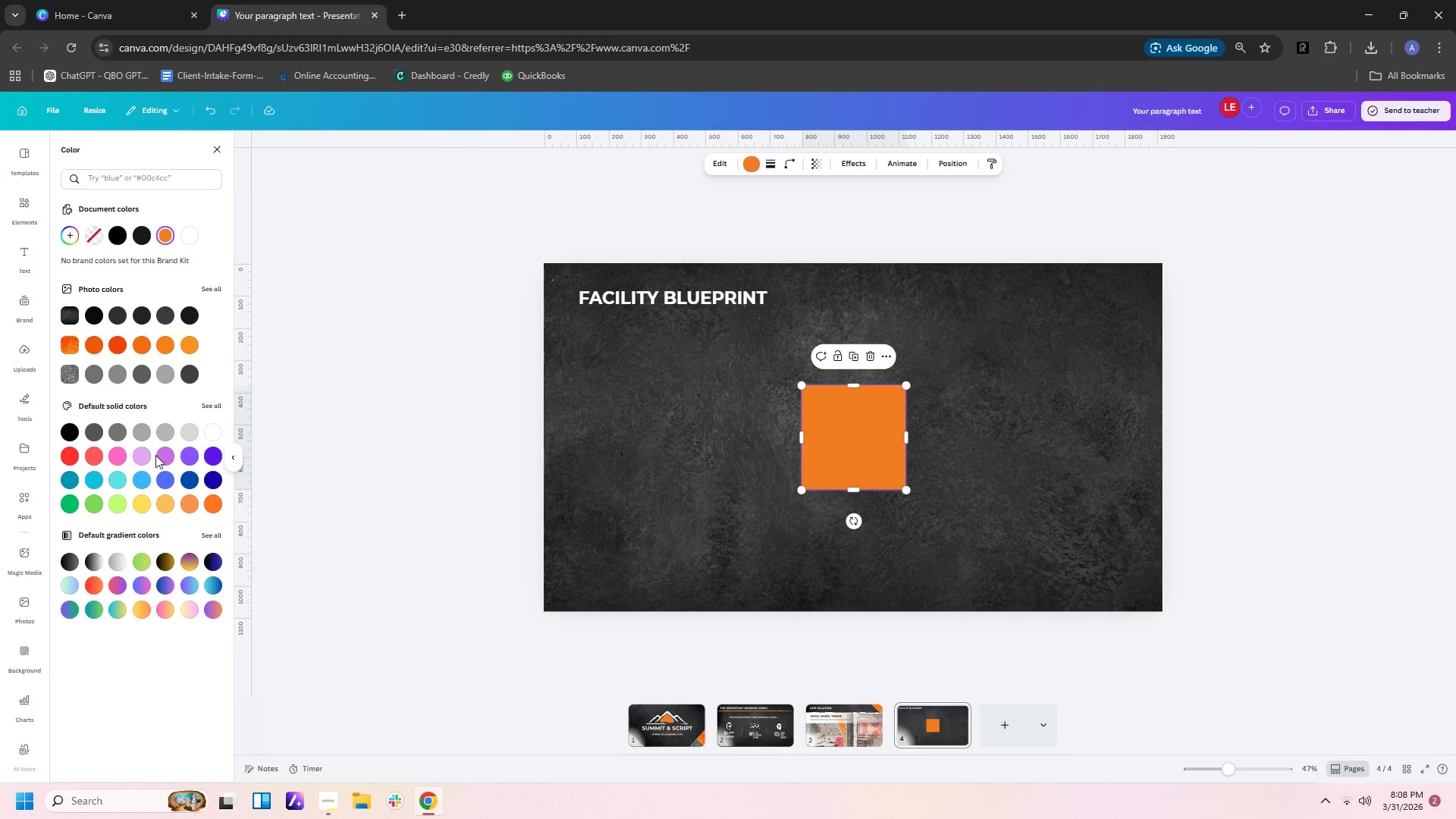 
left_click([215, 435])
 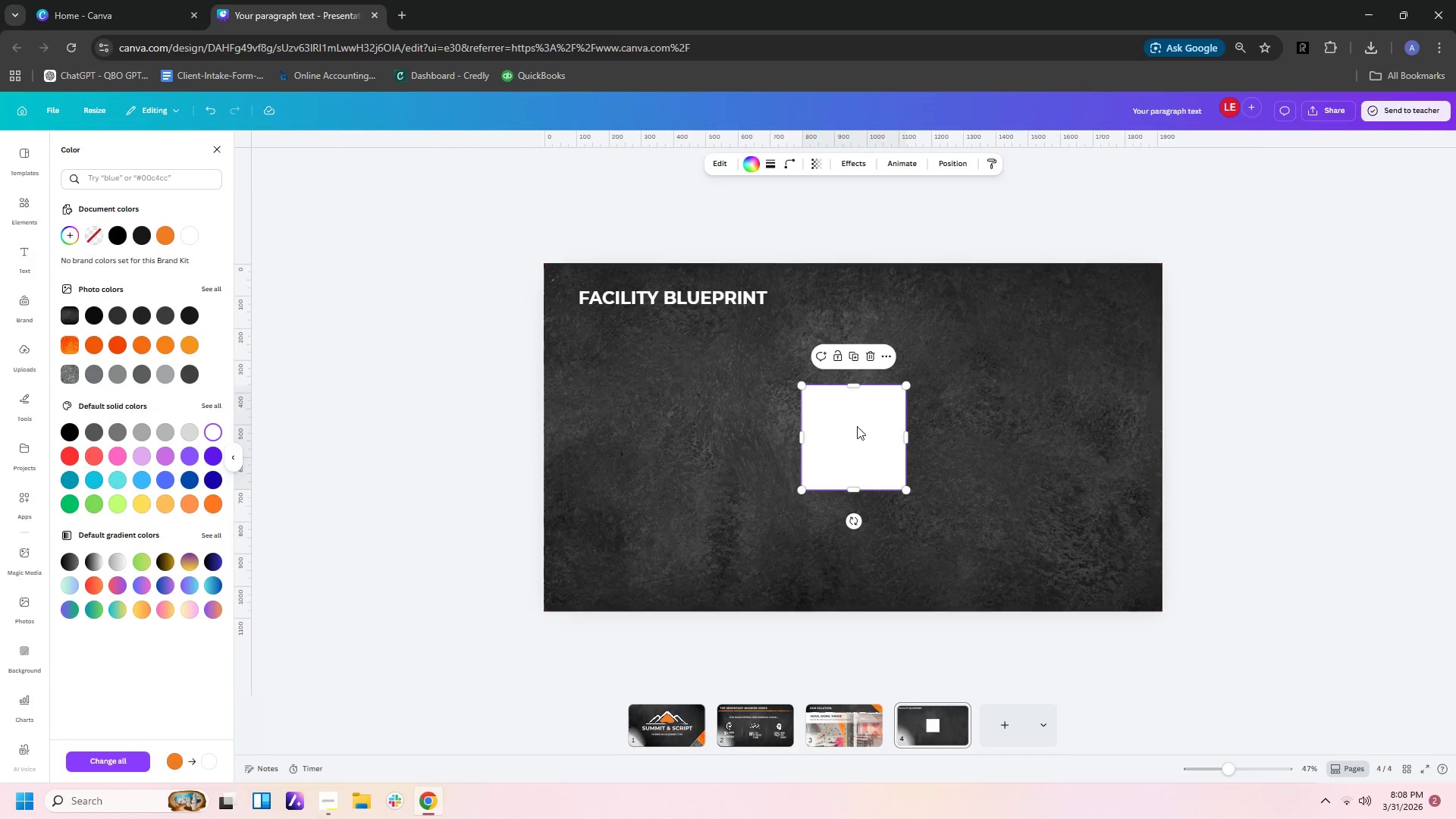 
left_click_drag(start_coordinate=[858, 426], to_coordinate=[599, 388])
 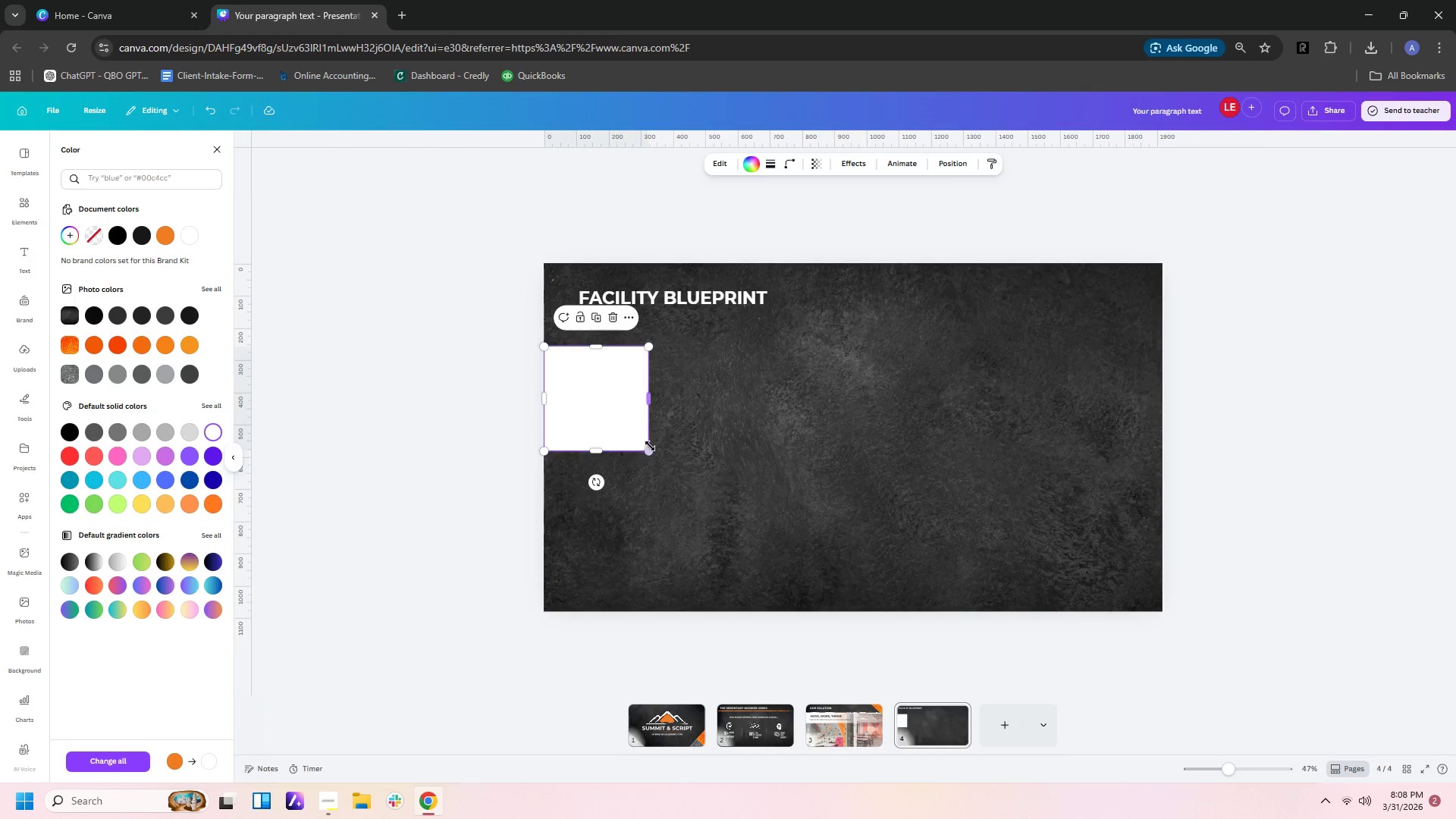 
left_click_drag(start_coordinate=[650, 447], to_coordinate=[1166, 593])
 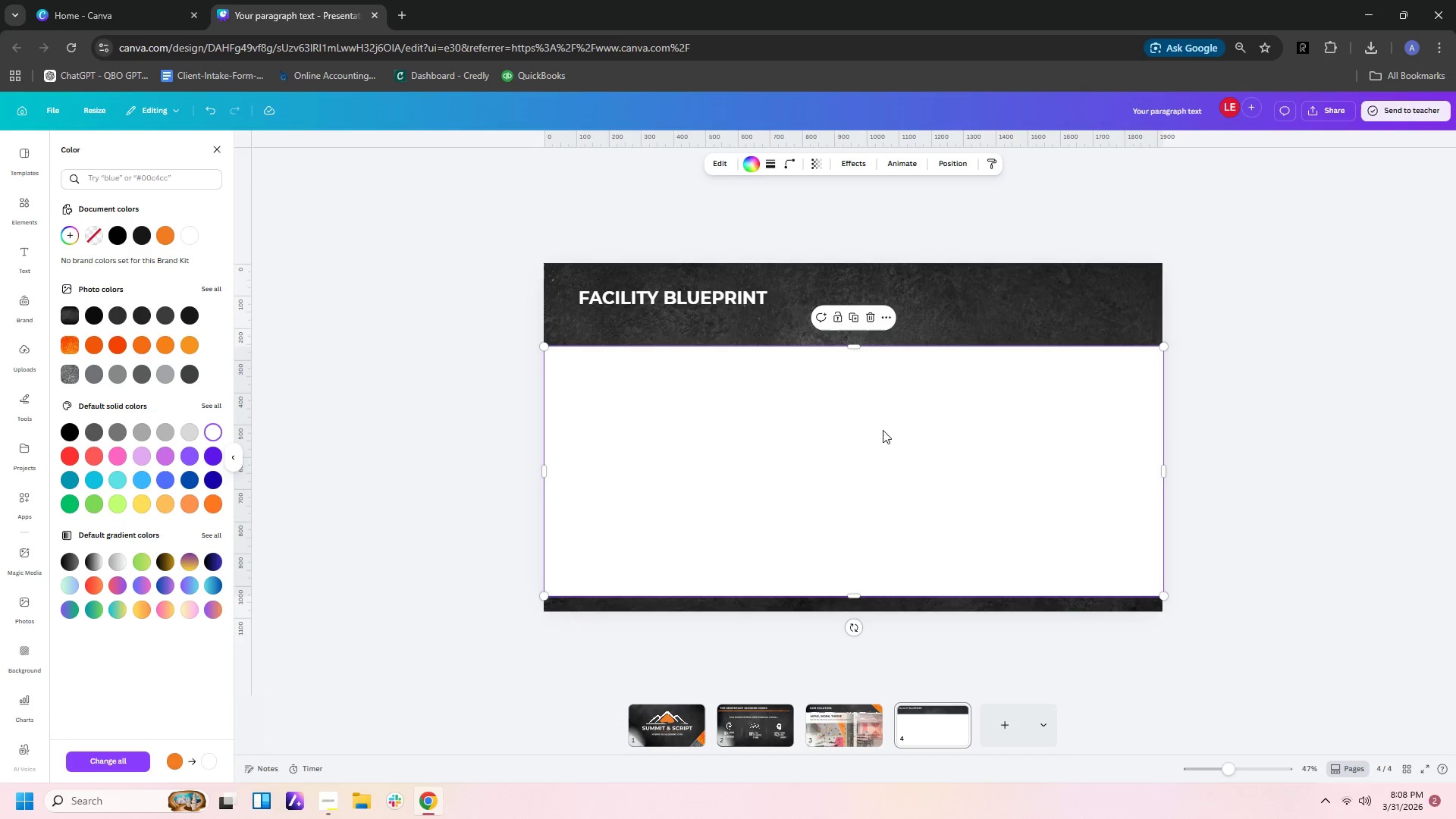 
left_click_drag(start_coordinate=[814, 447], to_coordinate=[811, 427])
 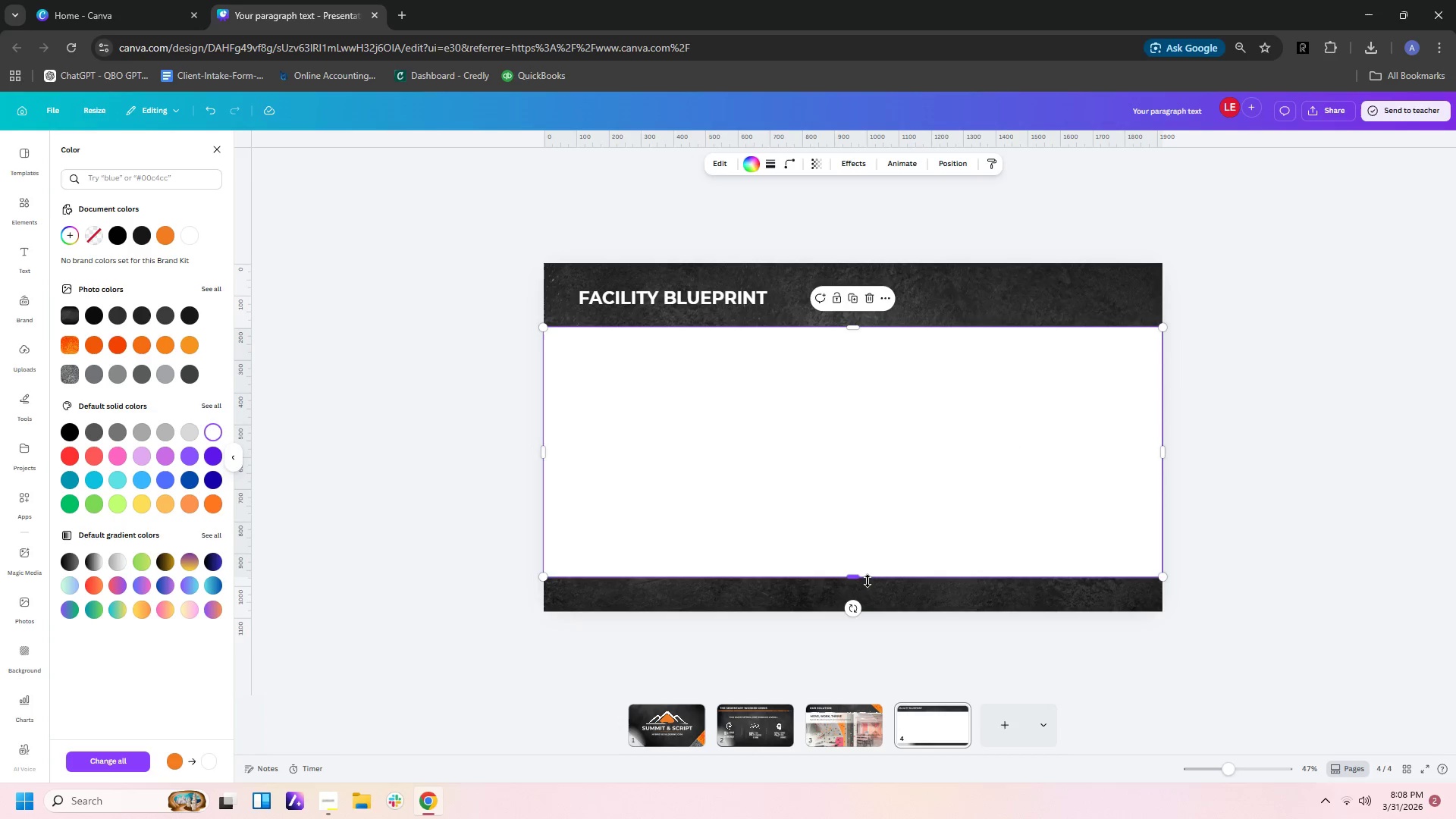 
left_click_drag(start_coordinate=[857, 581], to_coordinate=[857, 597])
 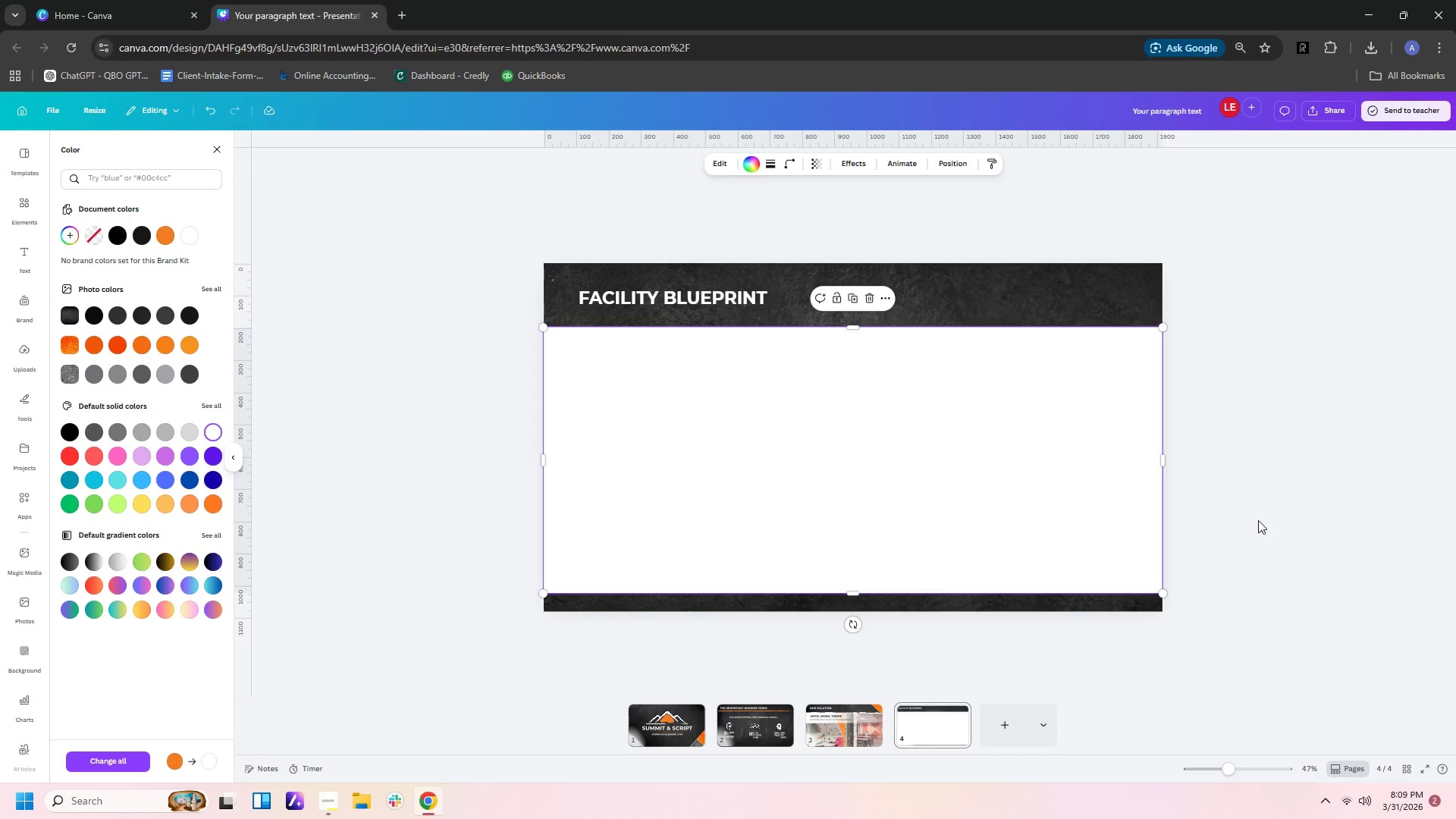 
wait(29.31)
 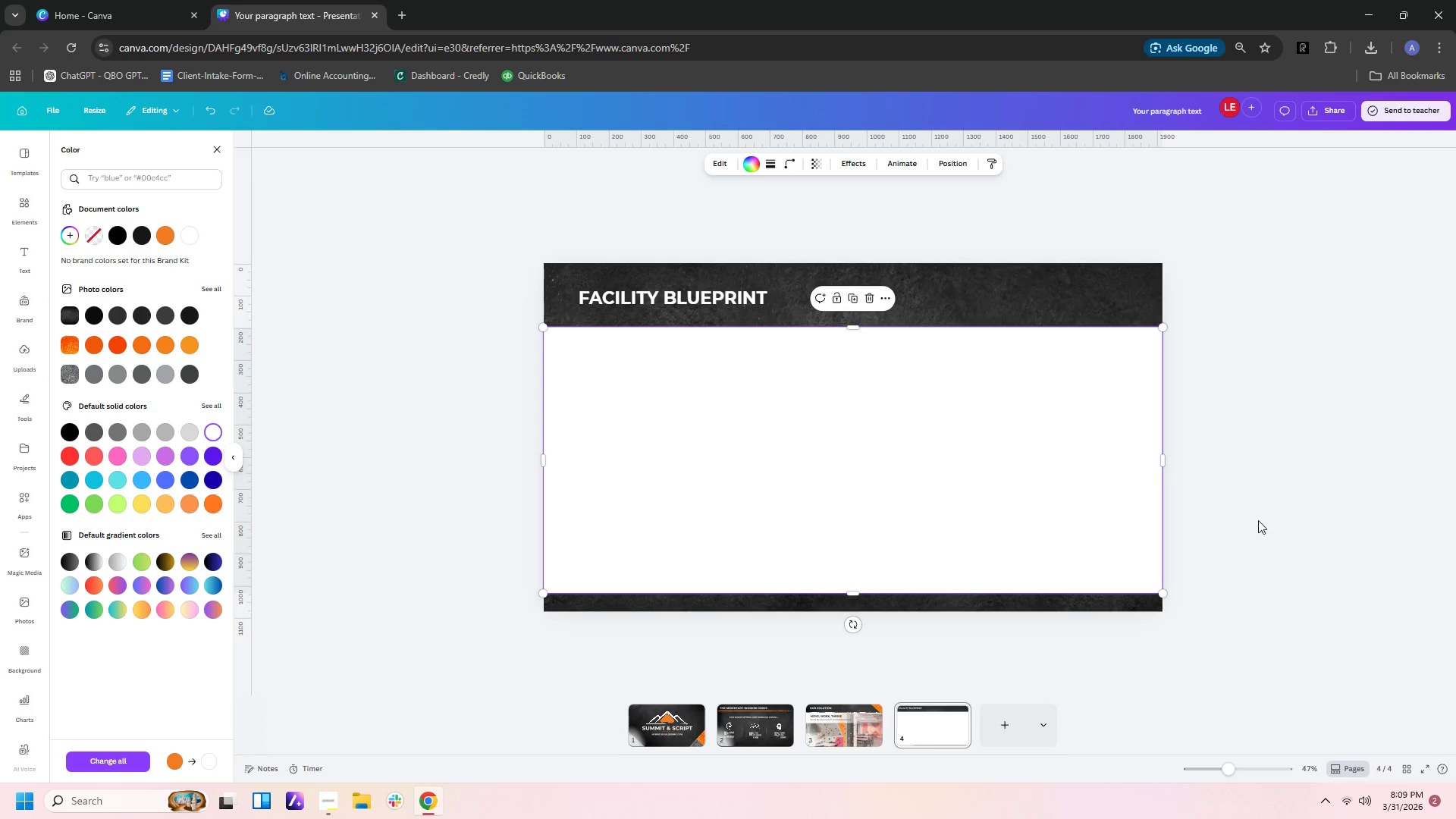 
left_click([27, 205])
 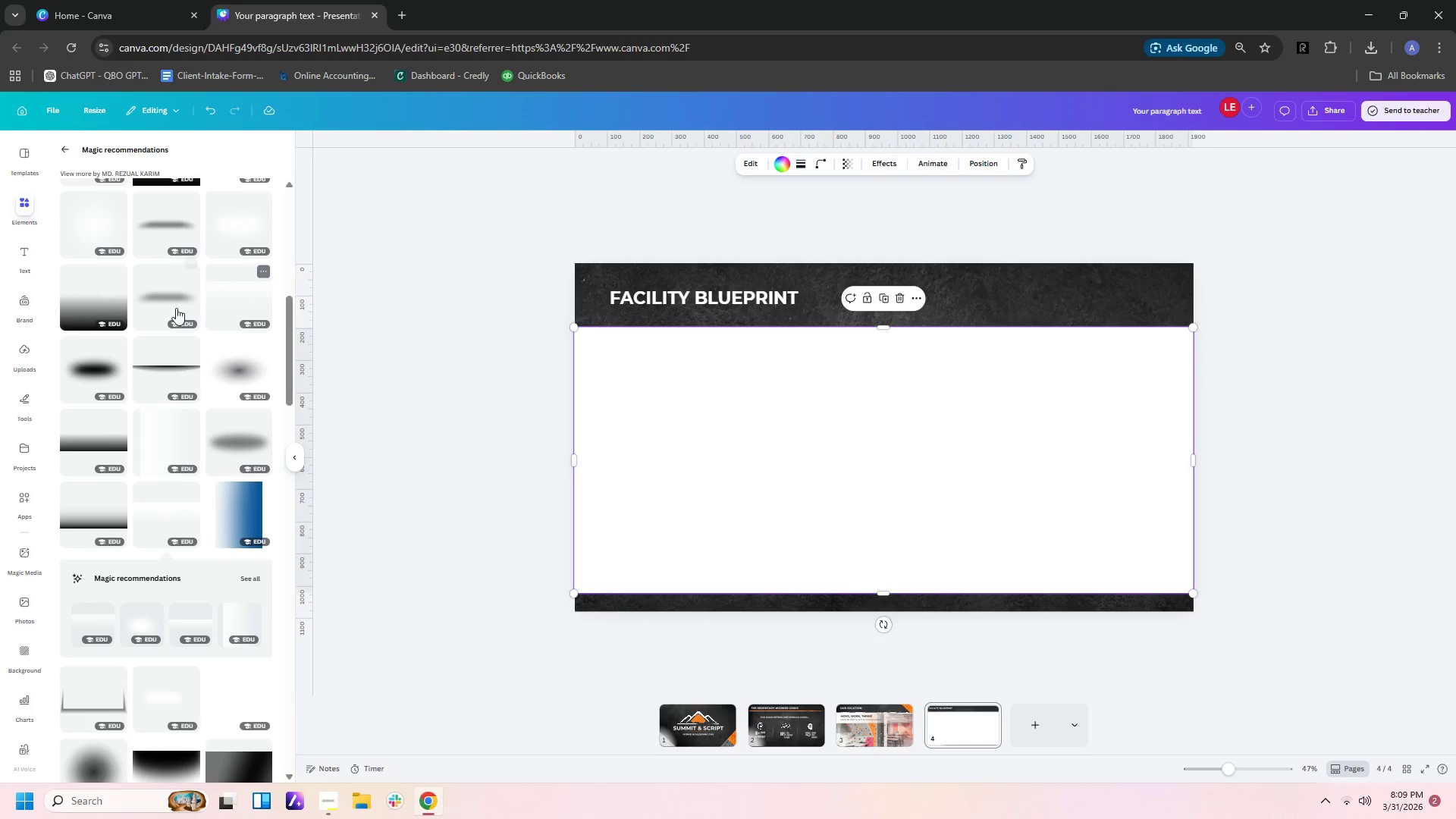 
left_click([313, 301])
 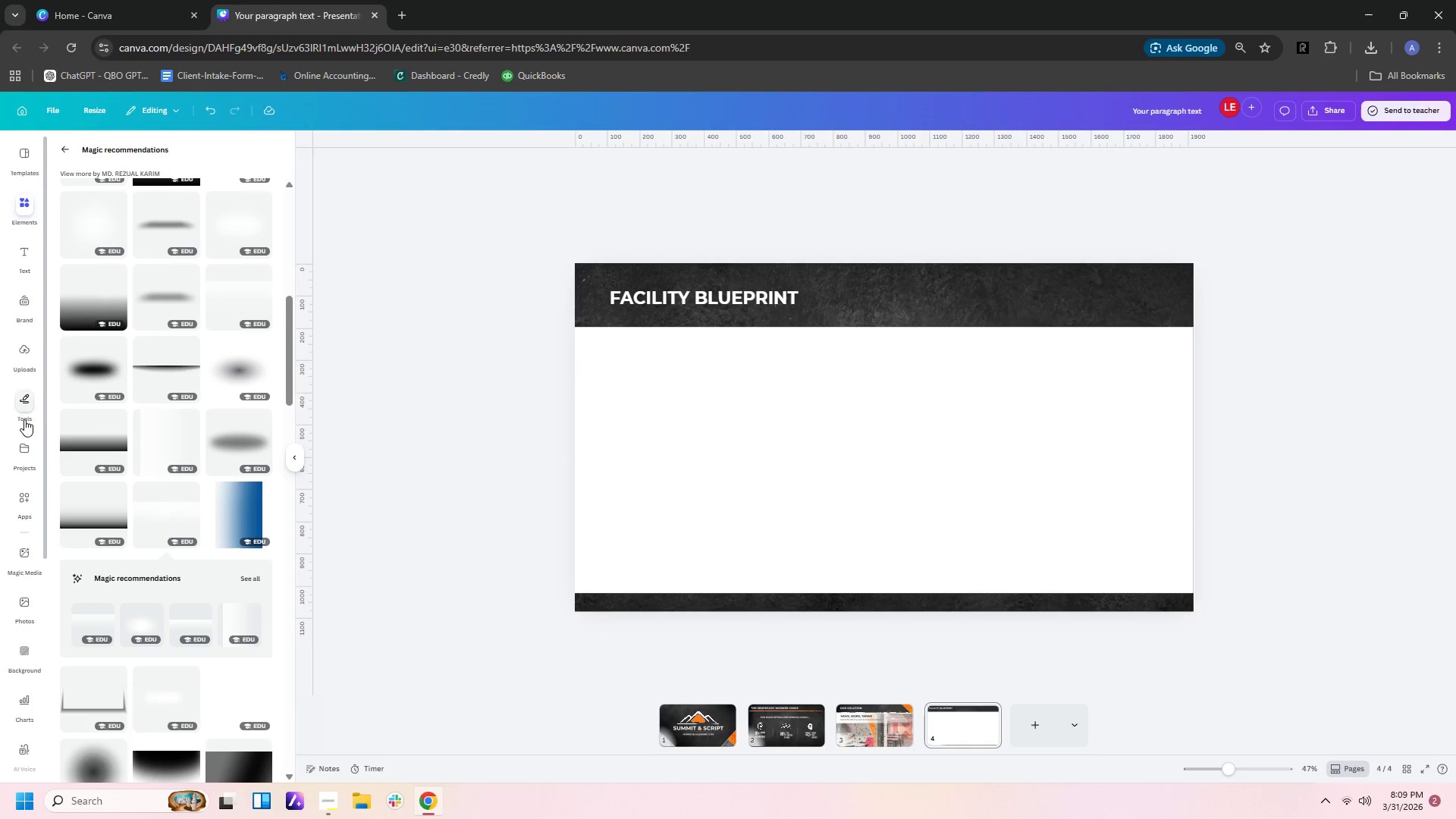 
left_click([26, 406])
 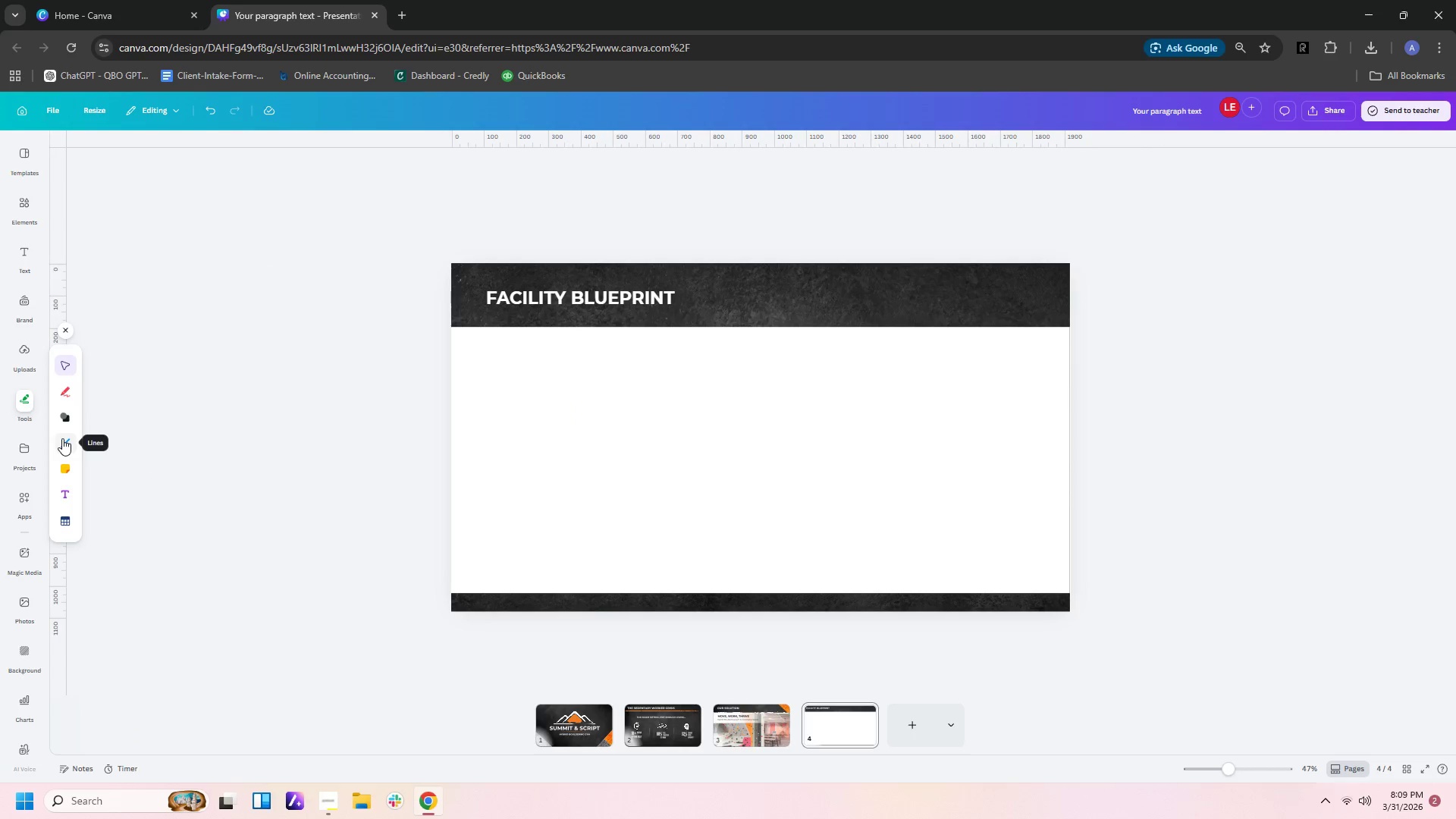 
left_click([171, 417])
 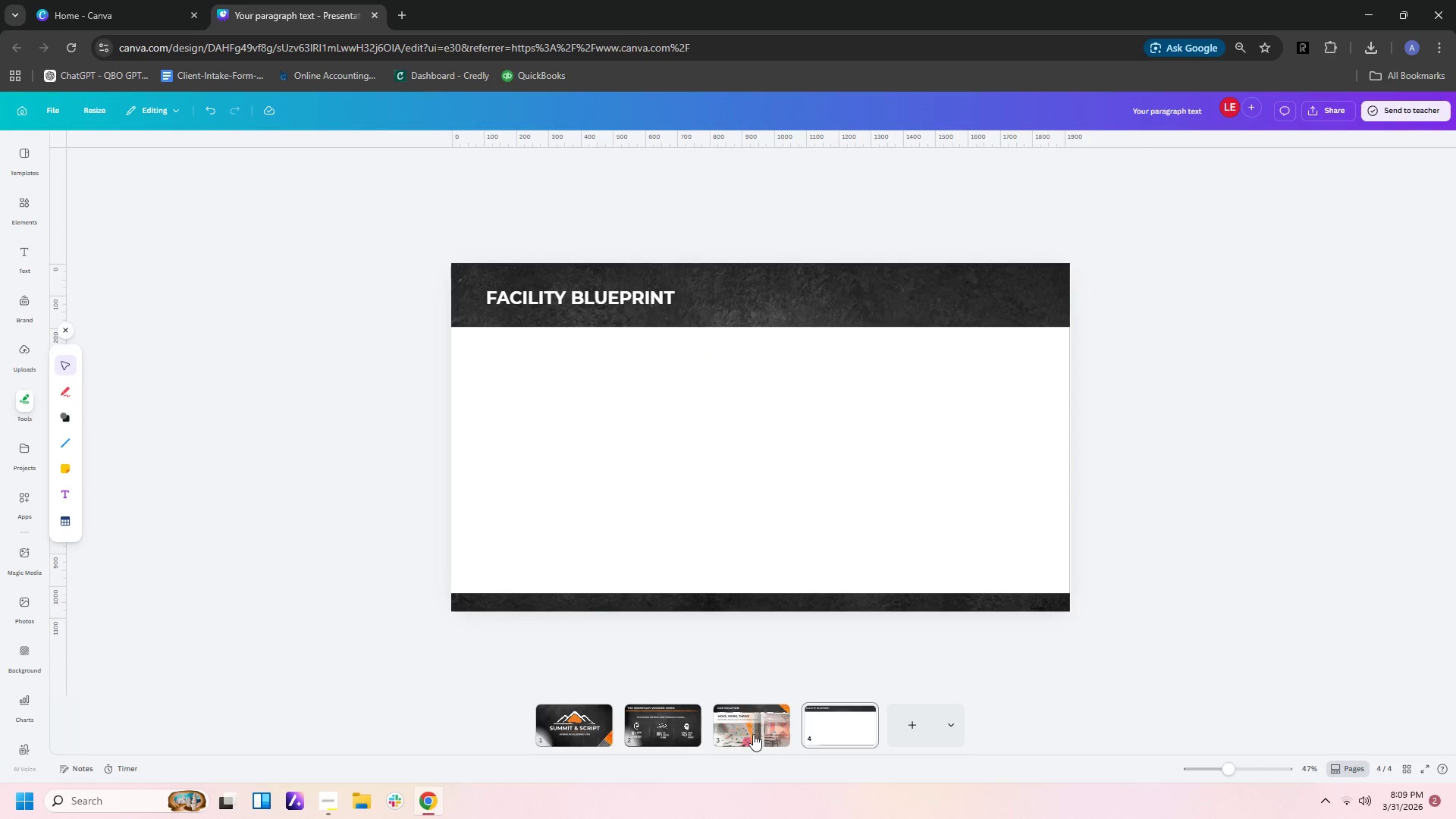 
double_click([663, 720])
 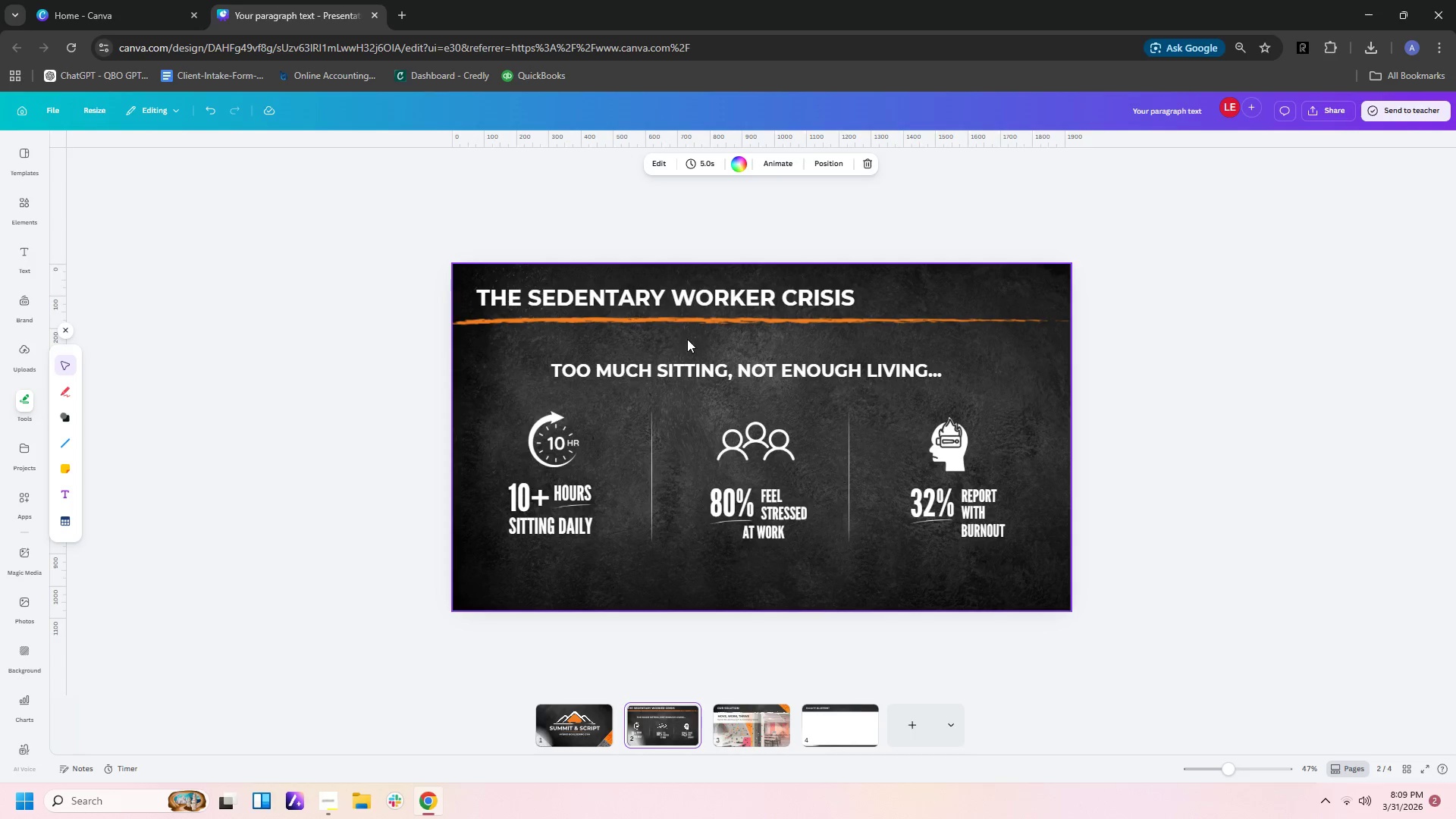 
left_click([688, 318])
 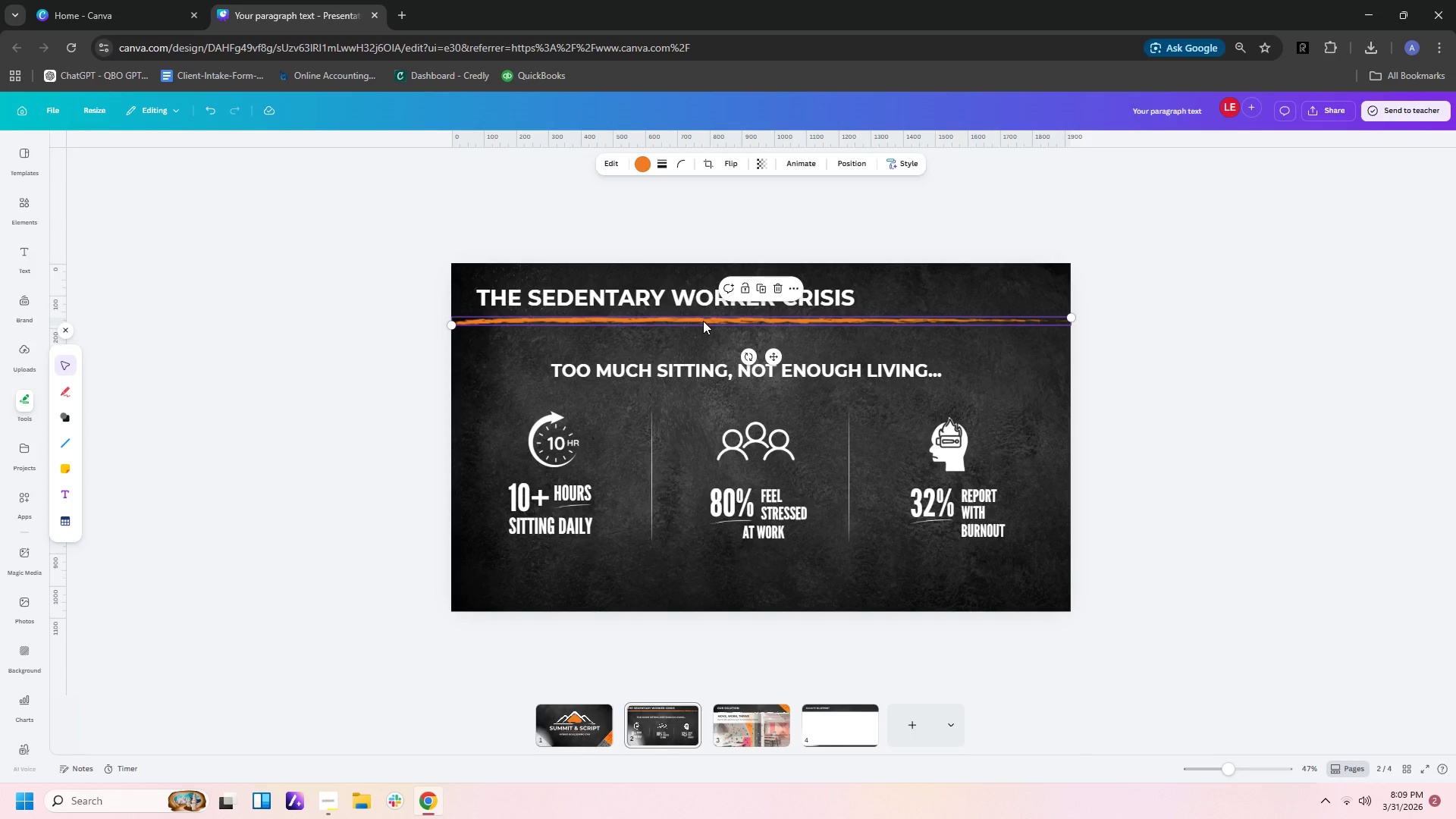 
key(Control+C)
 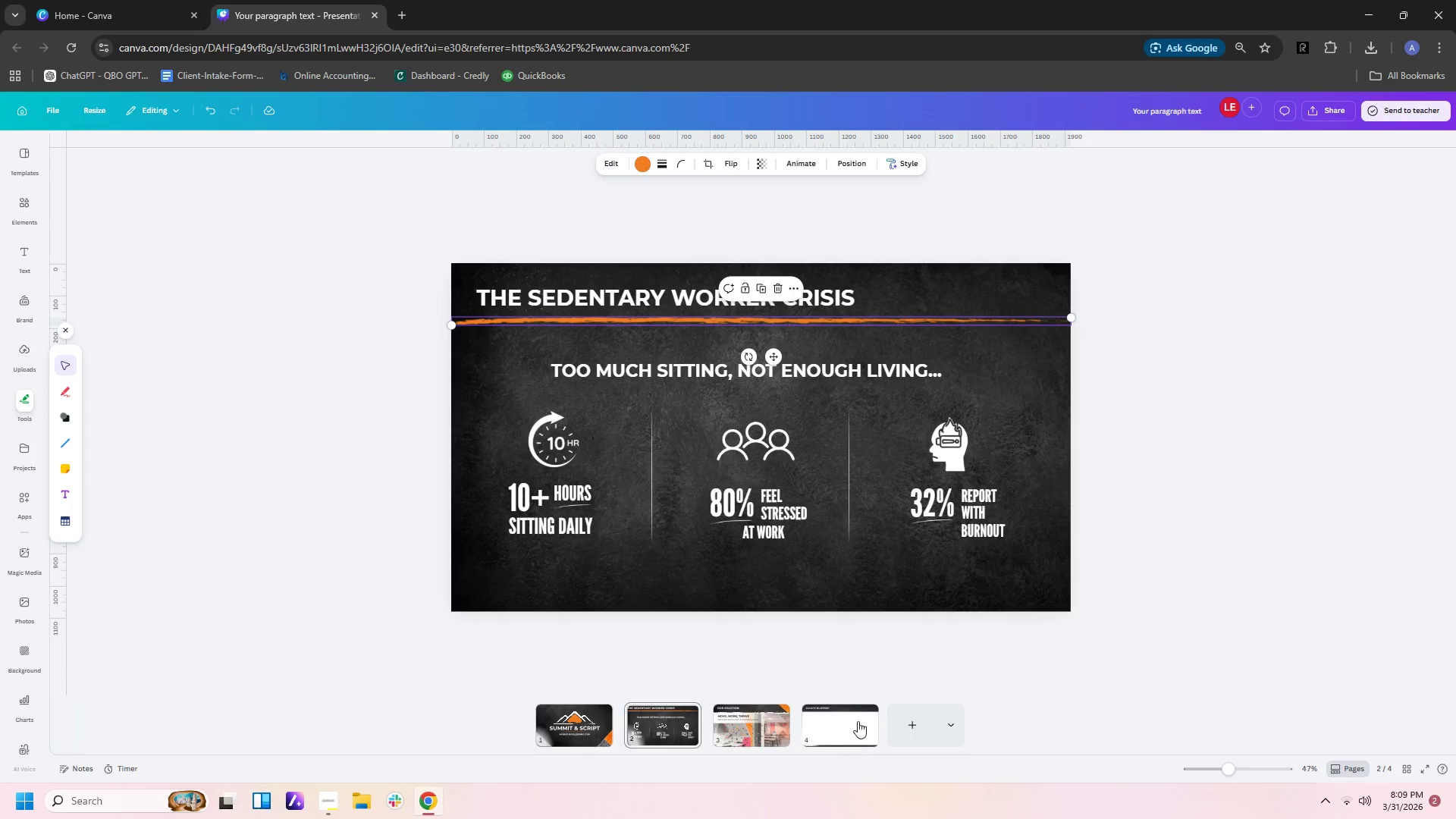 
left_click([851, 740])
 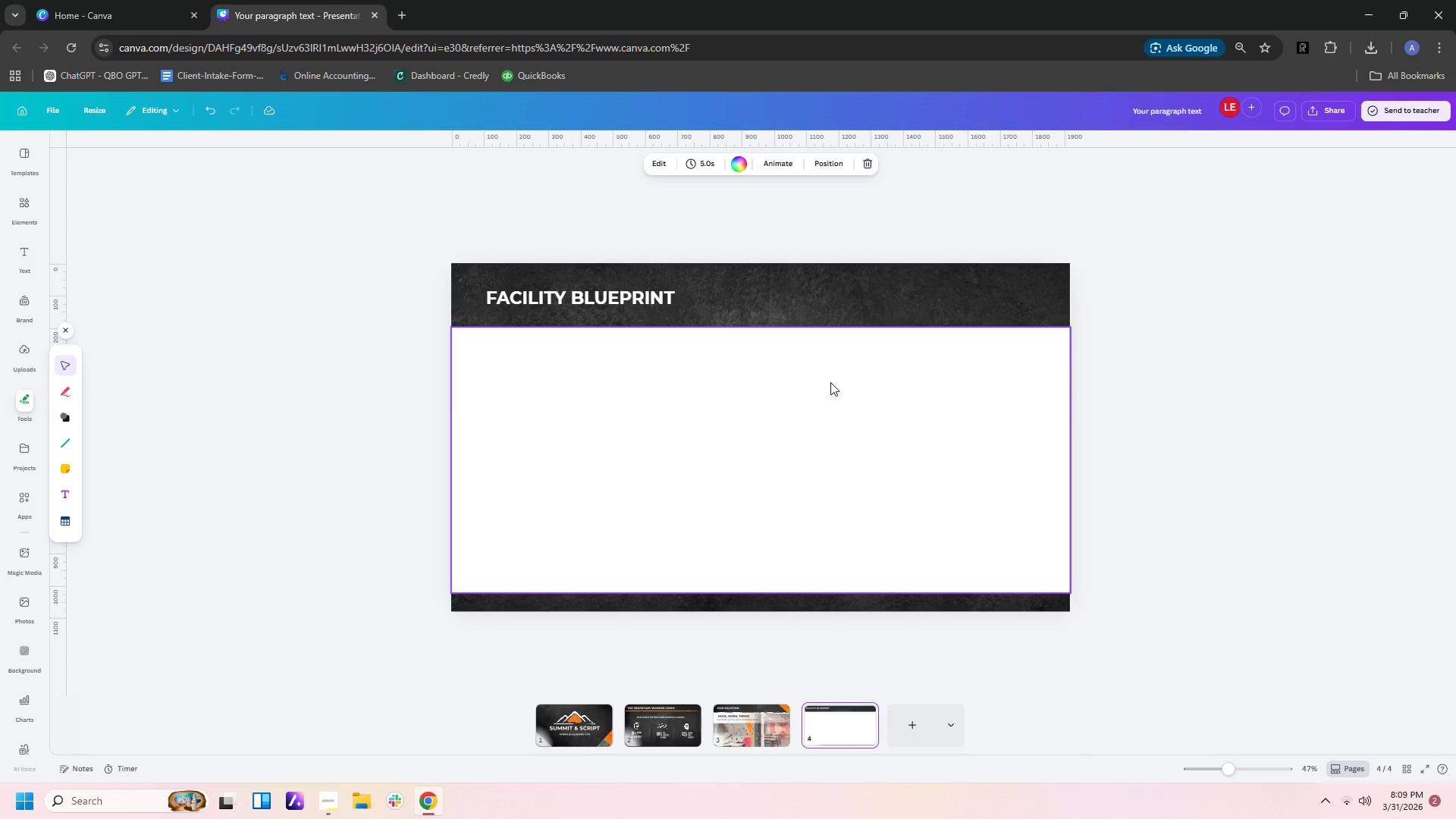 
left_click([830, 382])
 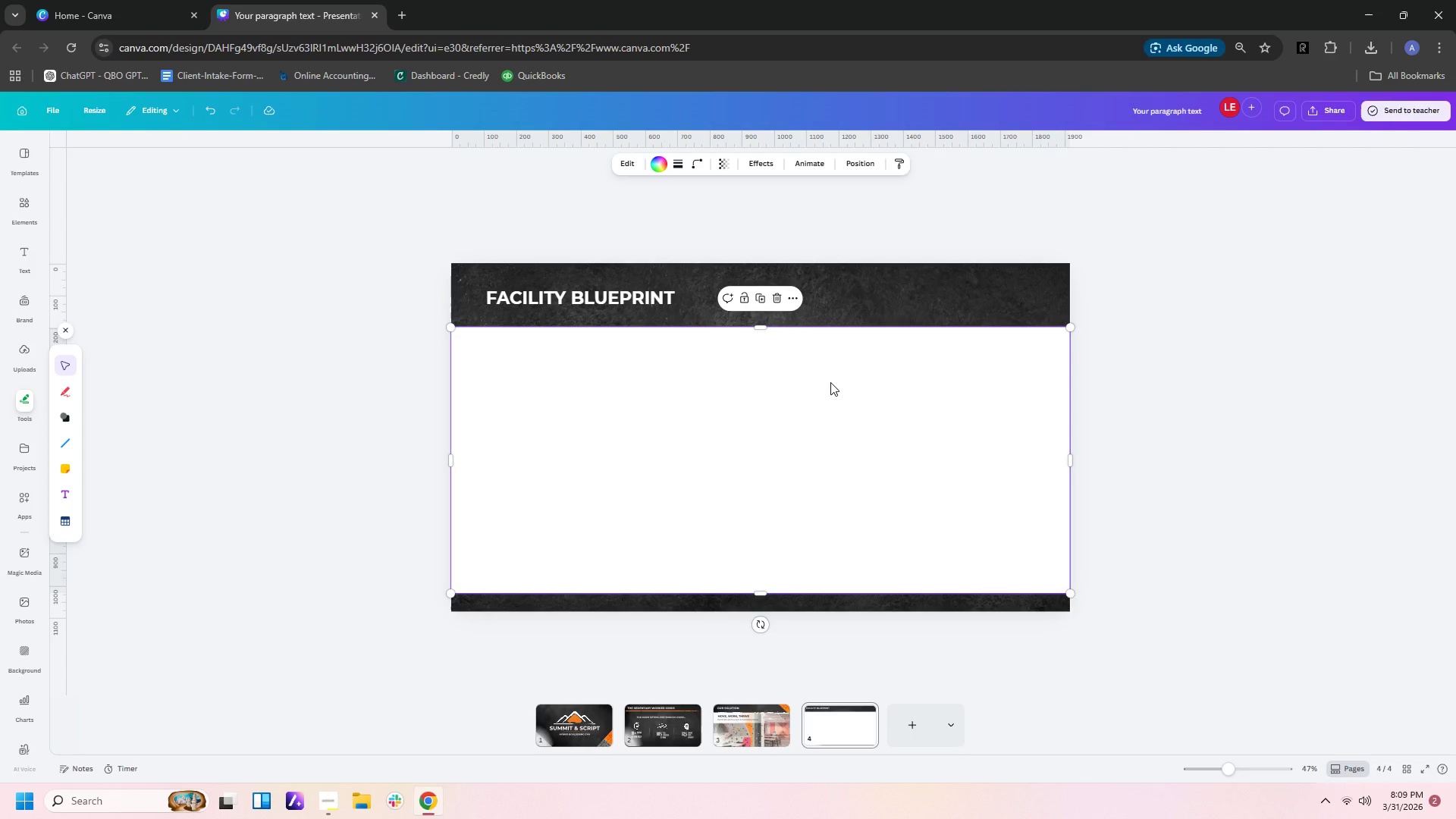 
key(Control+V)
 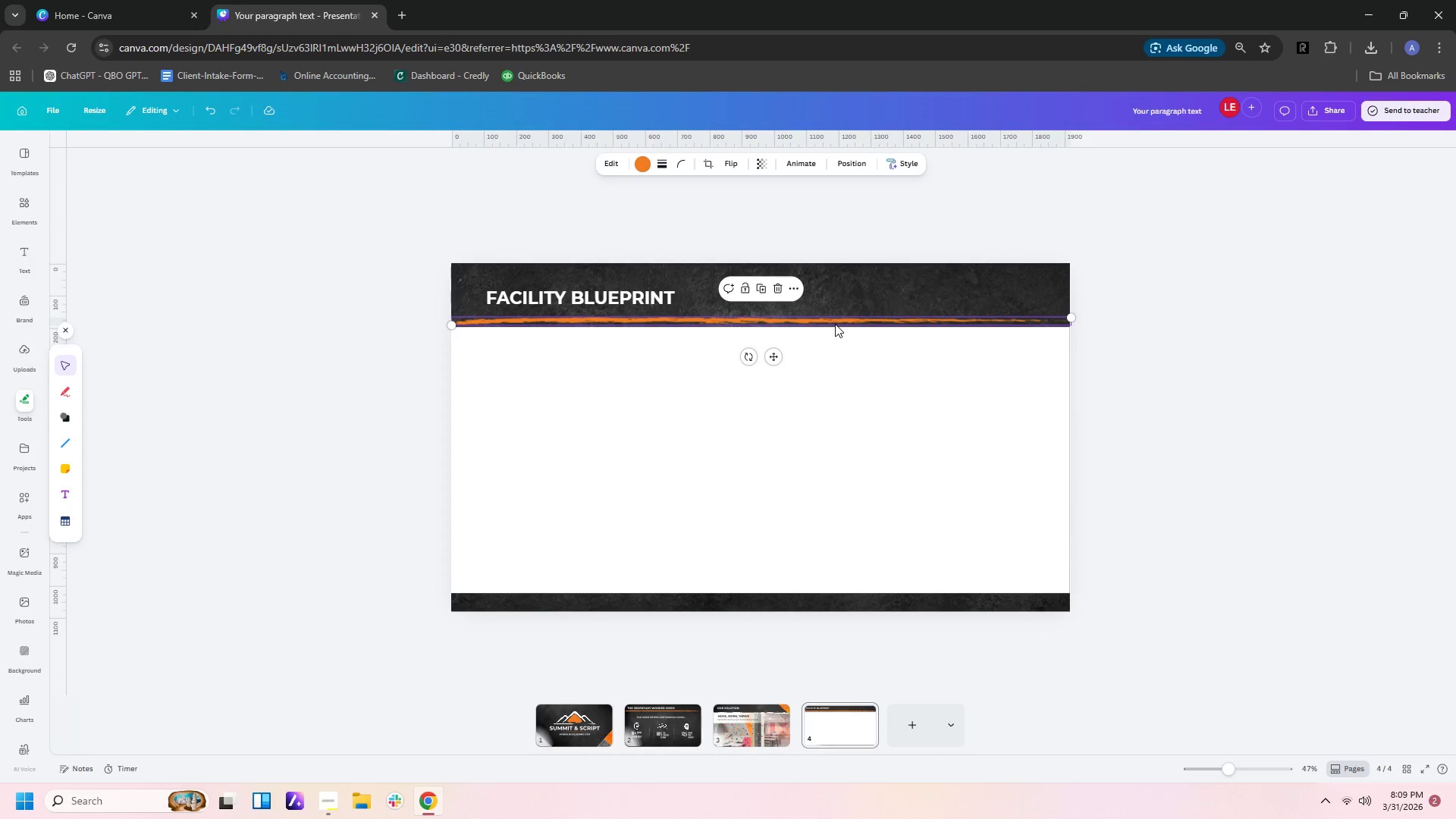 
left_click_drag(start_coordinate=[835, 321], to_coordinate=[835, 326])
 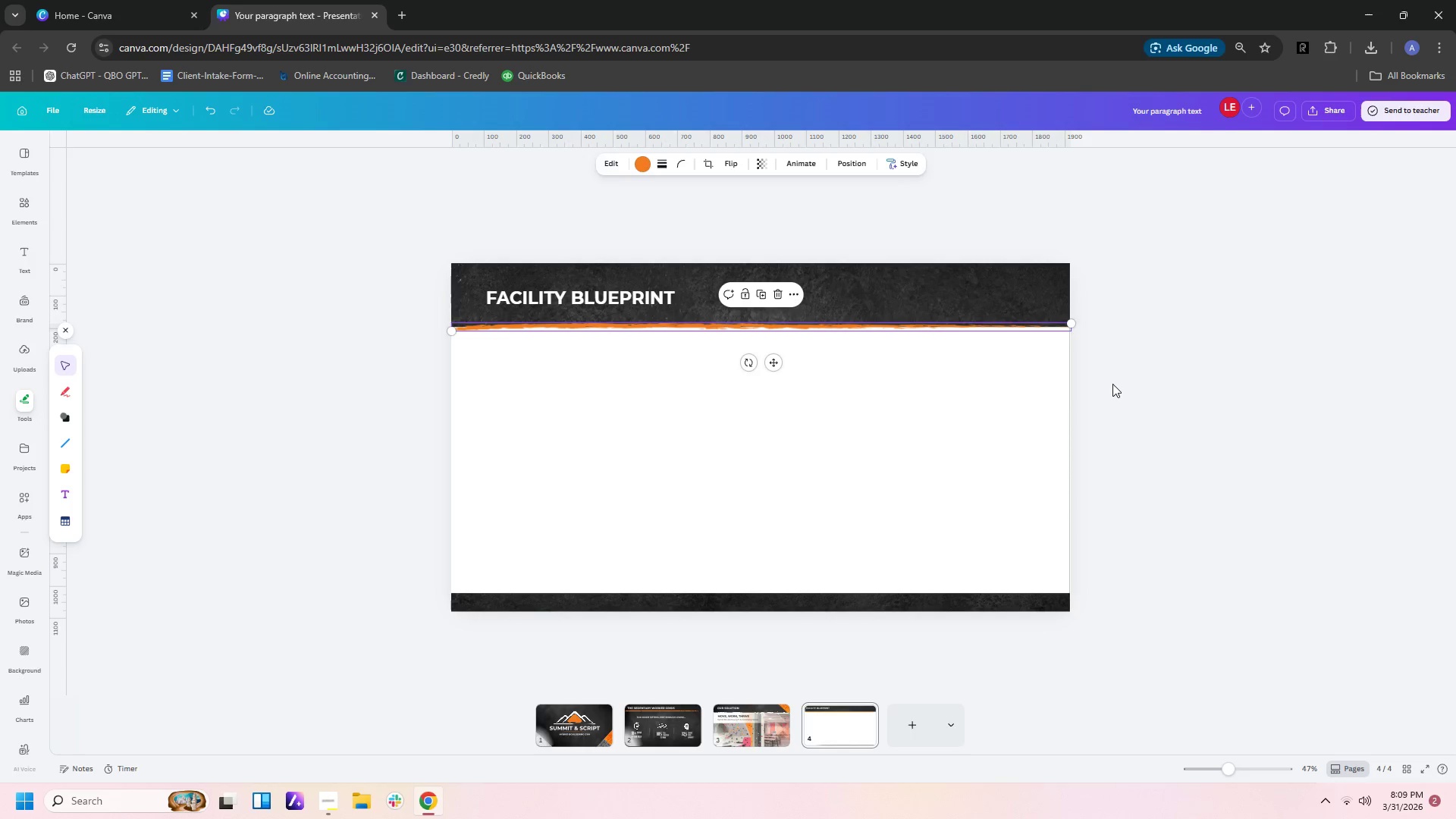 
left_click([1112, 384])
 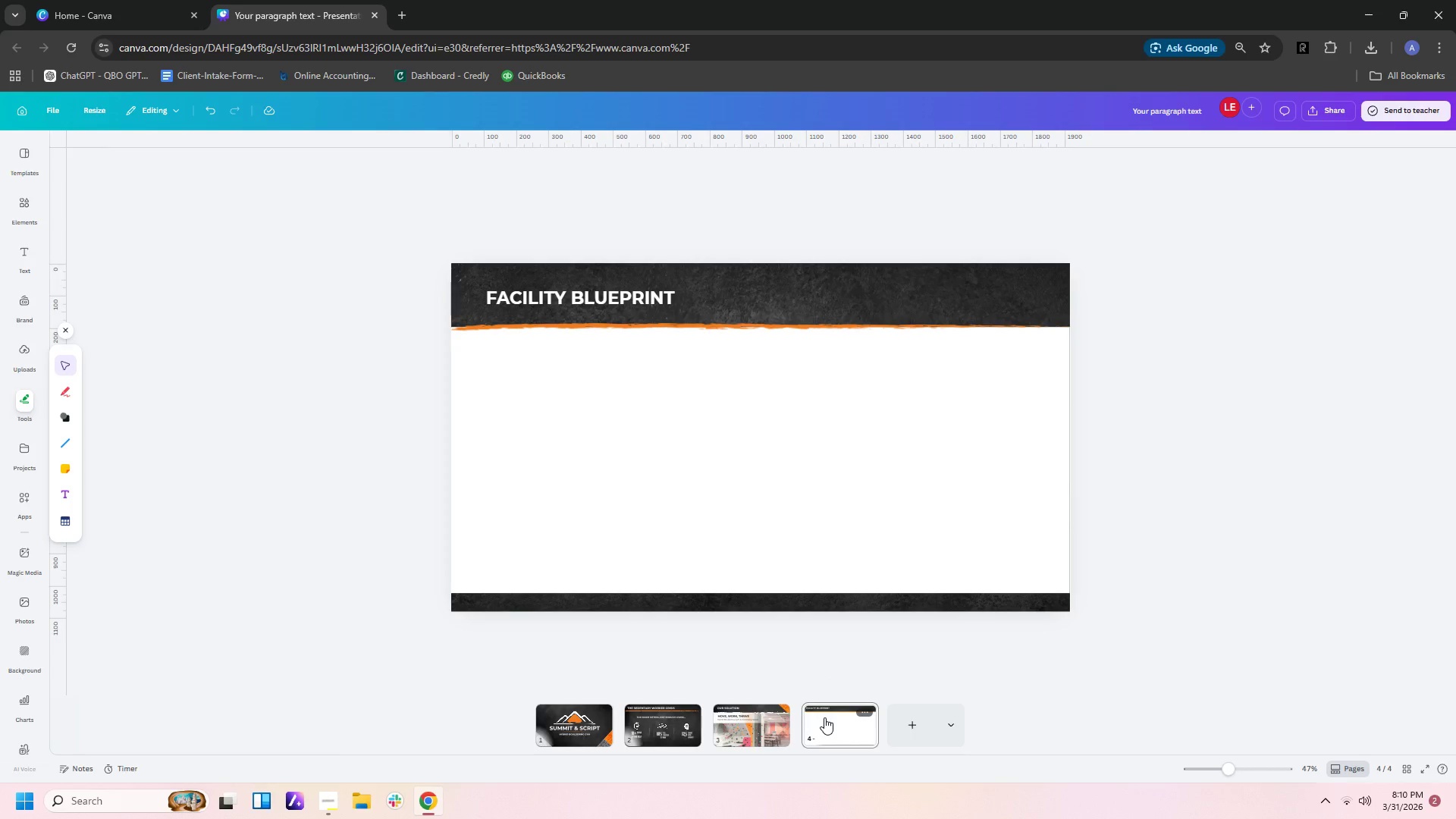 
wait(94.24)
 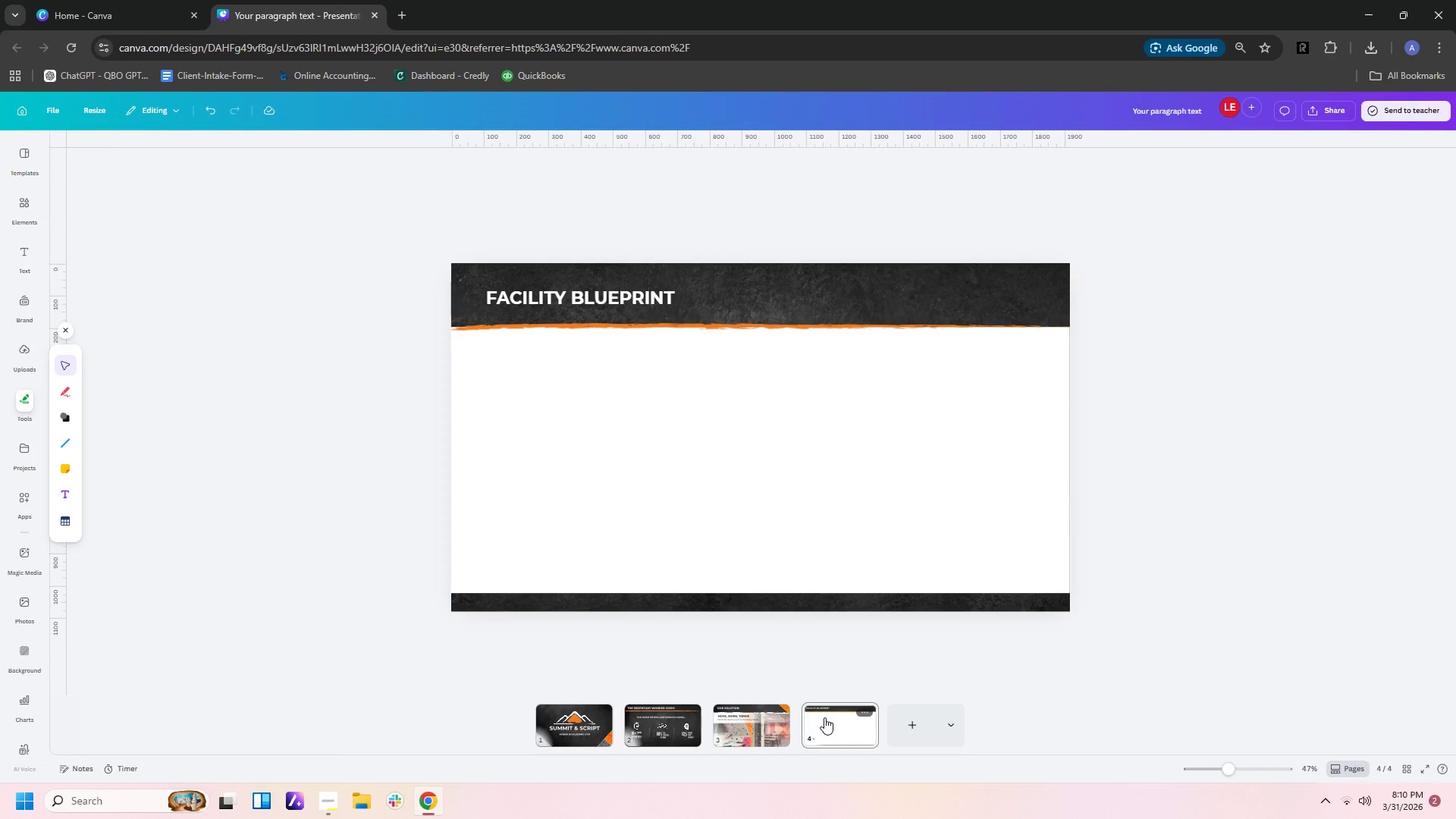 
left_click([1004, 327])
 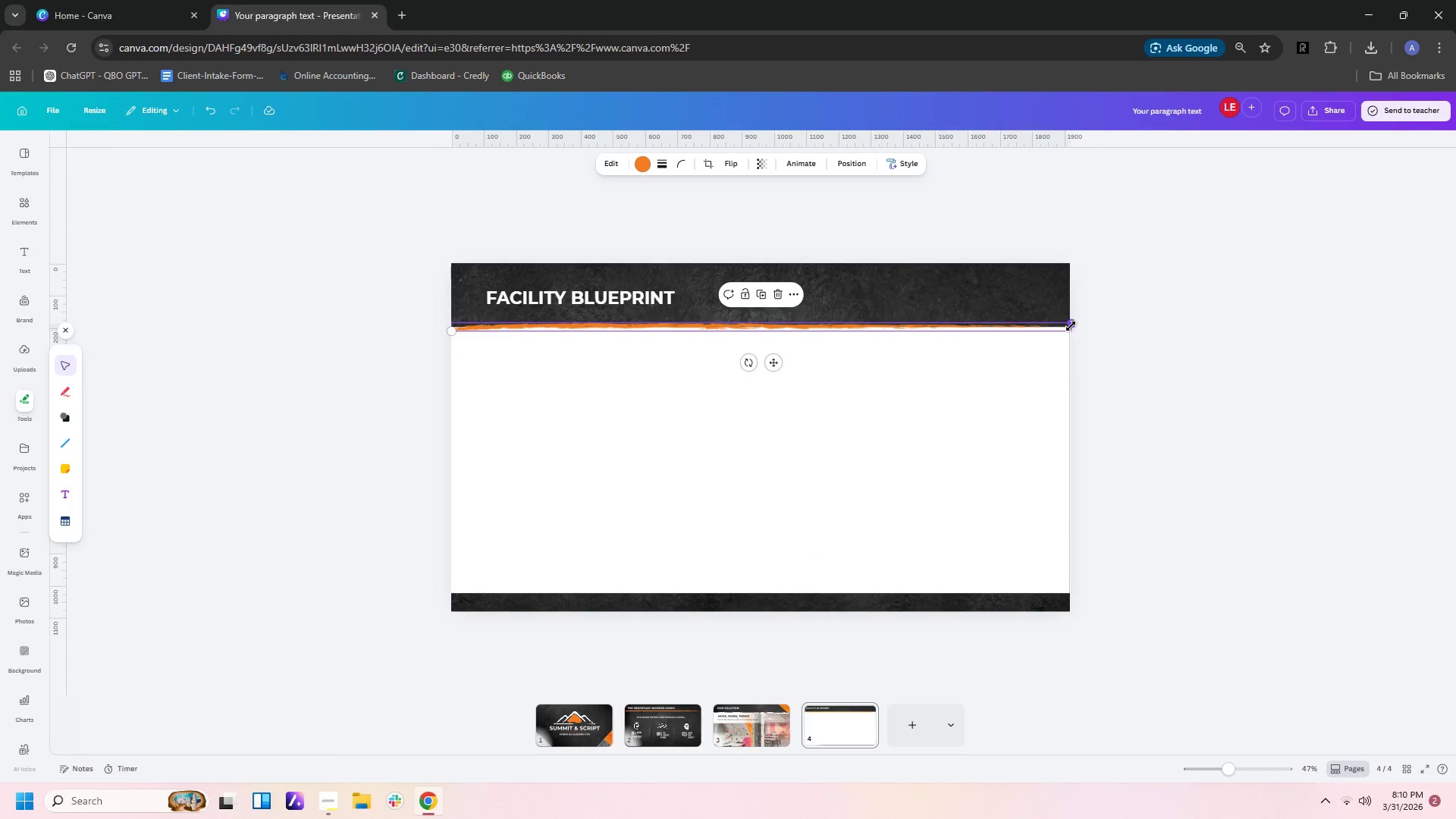 
left_click_drag(start_coordinate=[1071, 326], to_coordinate=[1101, 319])
 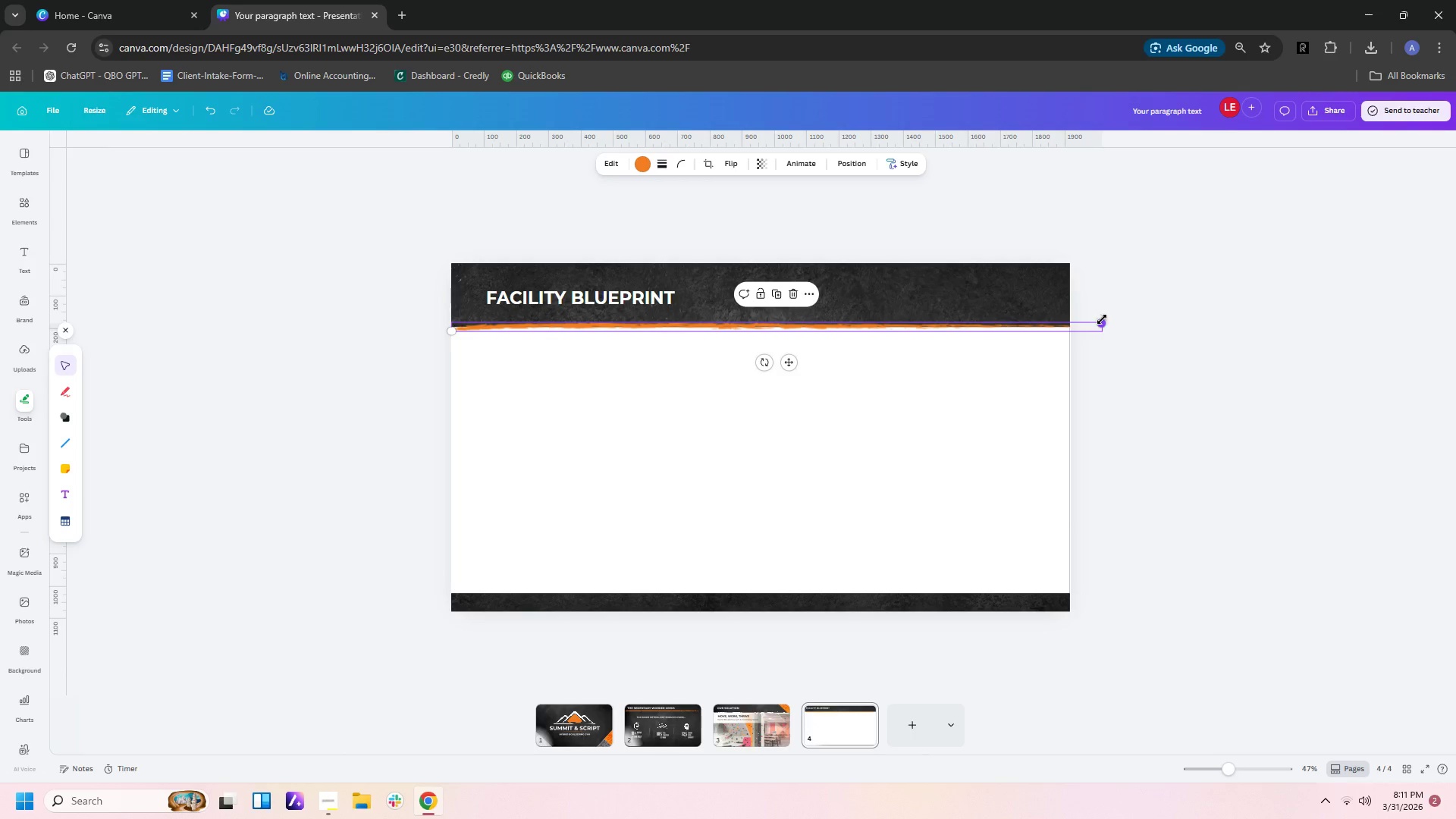 
left_click_drag(start_coordinate=[1102, 319], to_coordinate=[1098, 321])
 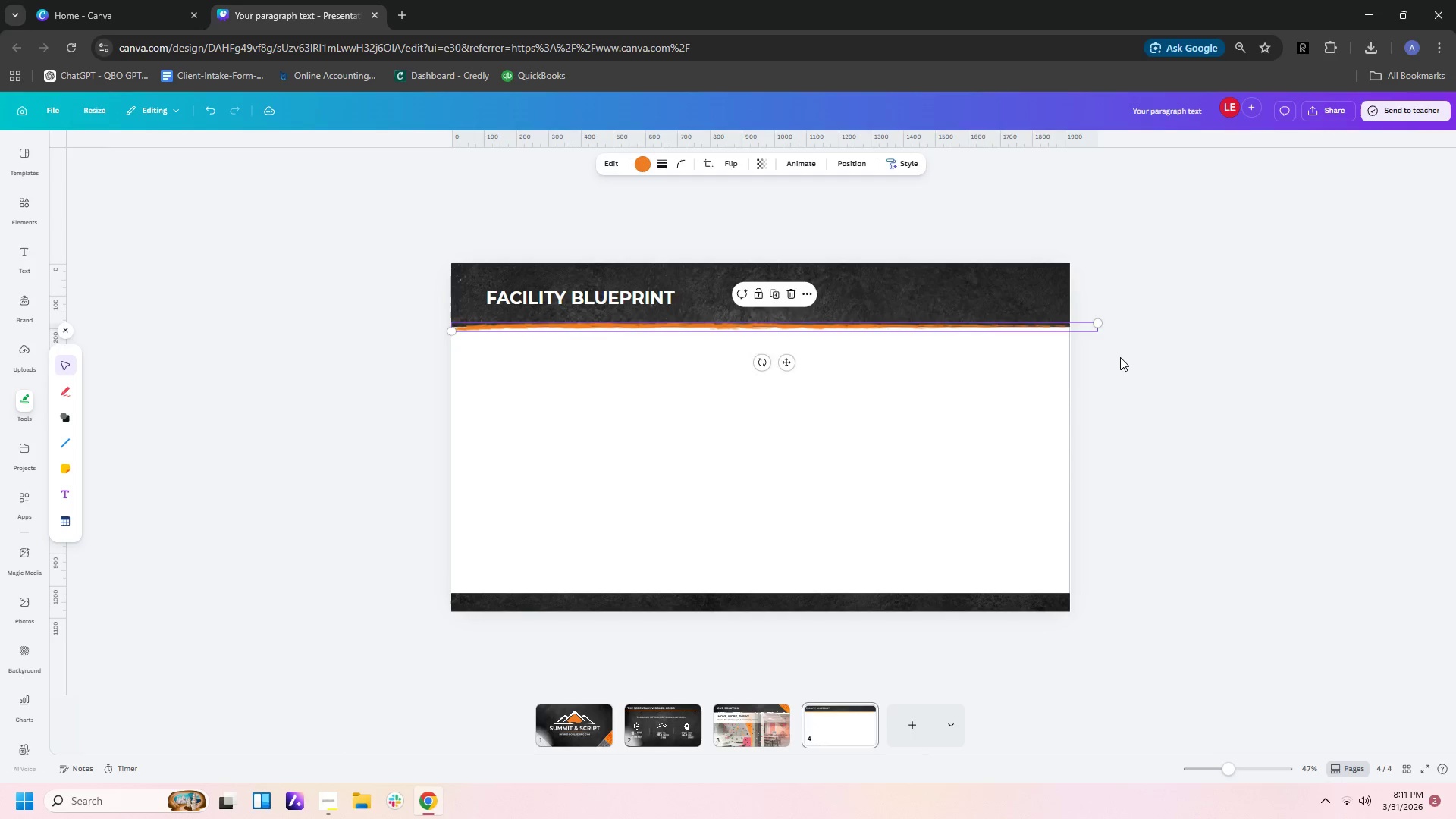 
left_click([1120, 357])
 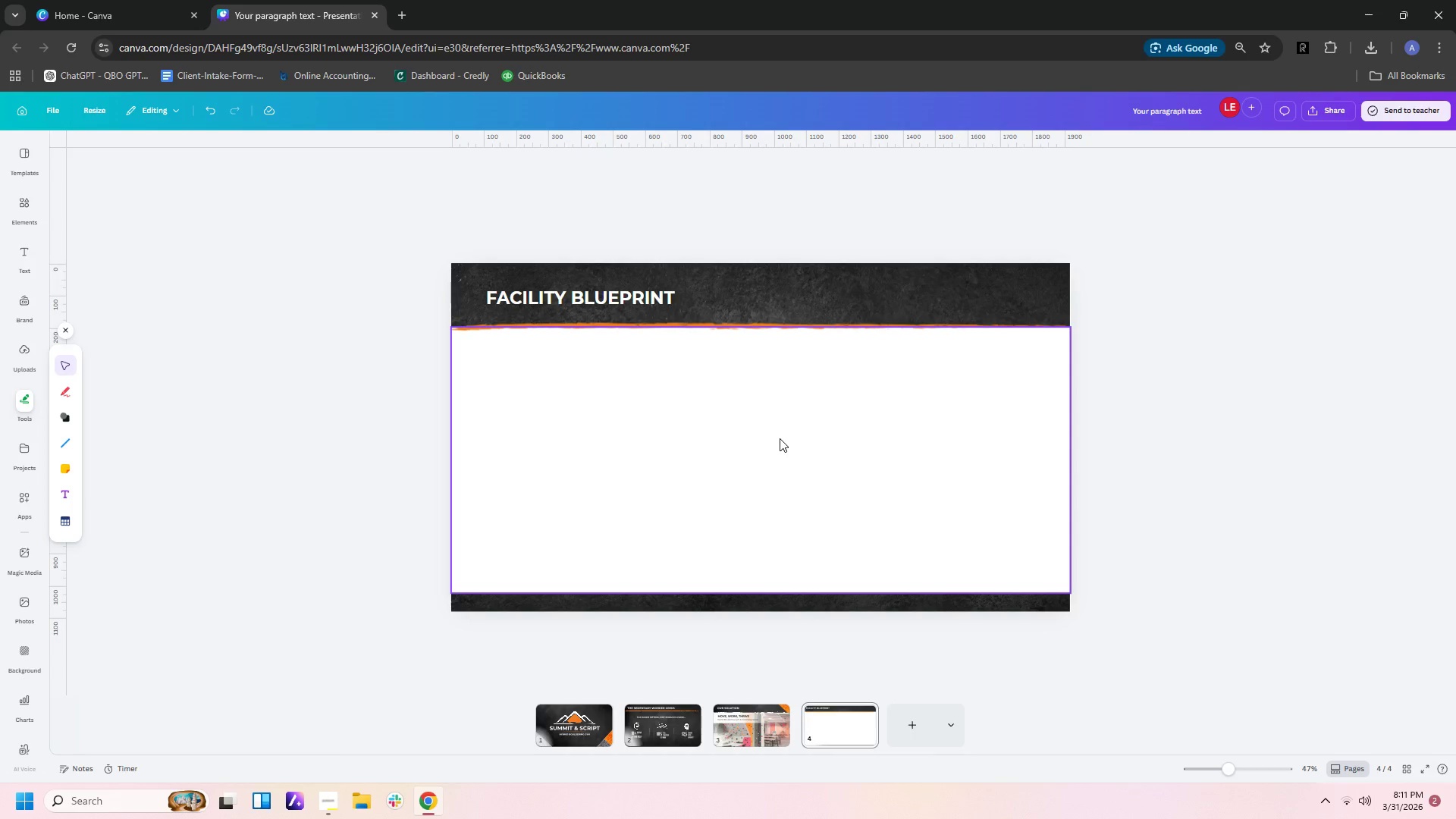 
wait(13.38)
 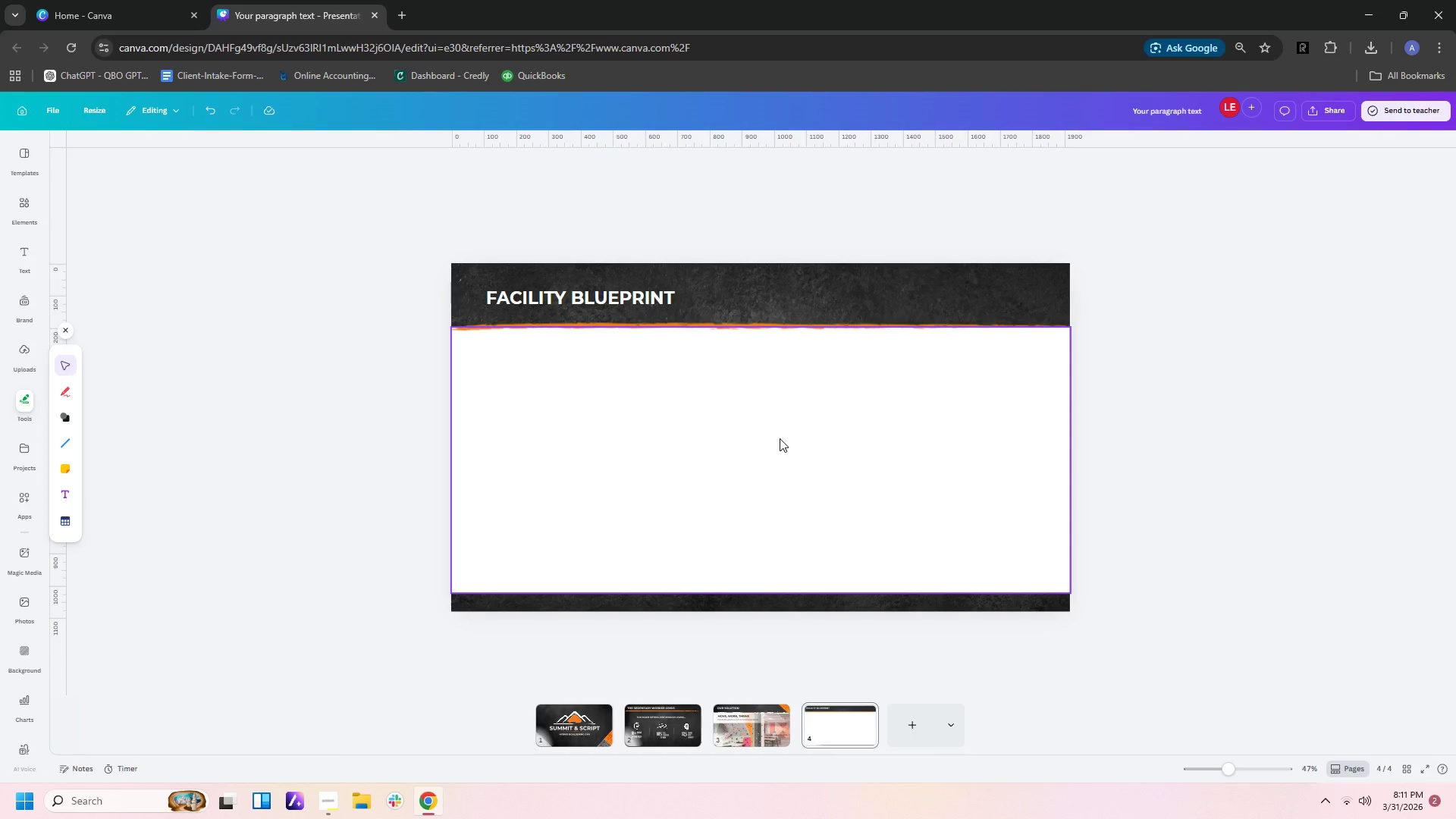 
left_click([1113, 332])
 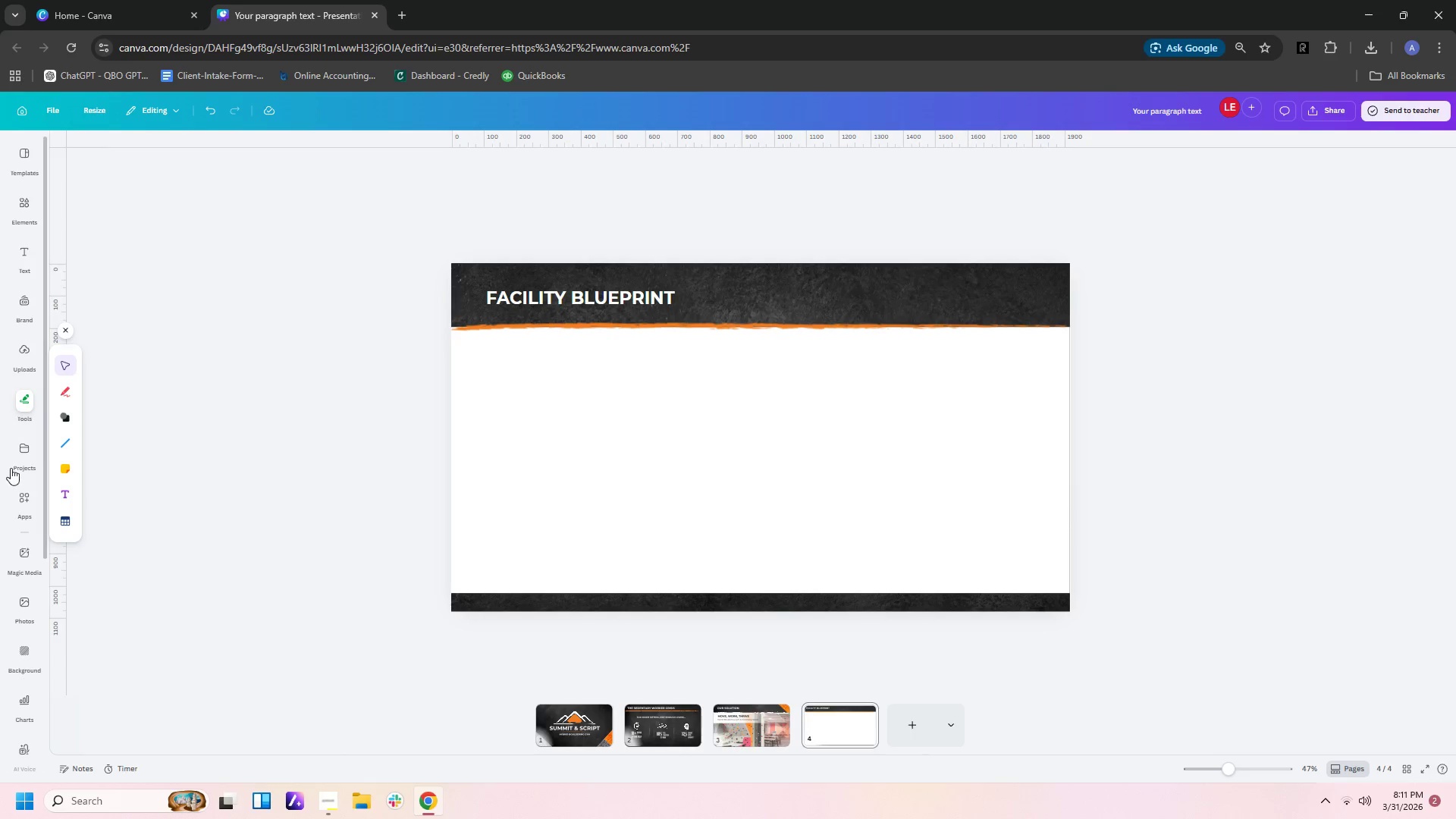 
left_click([19, 257])
 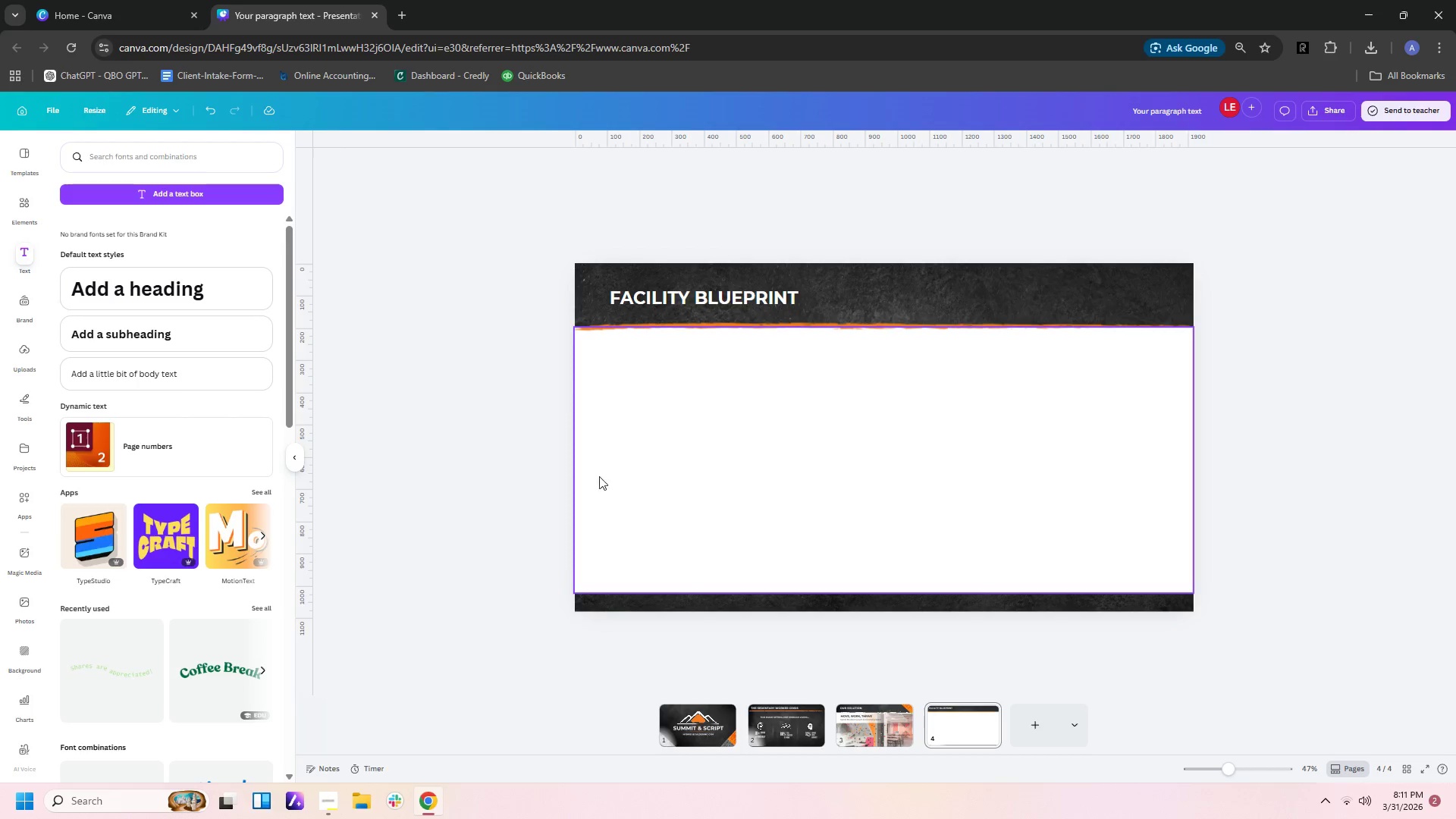 
left_click([152, 196])
 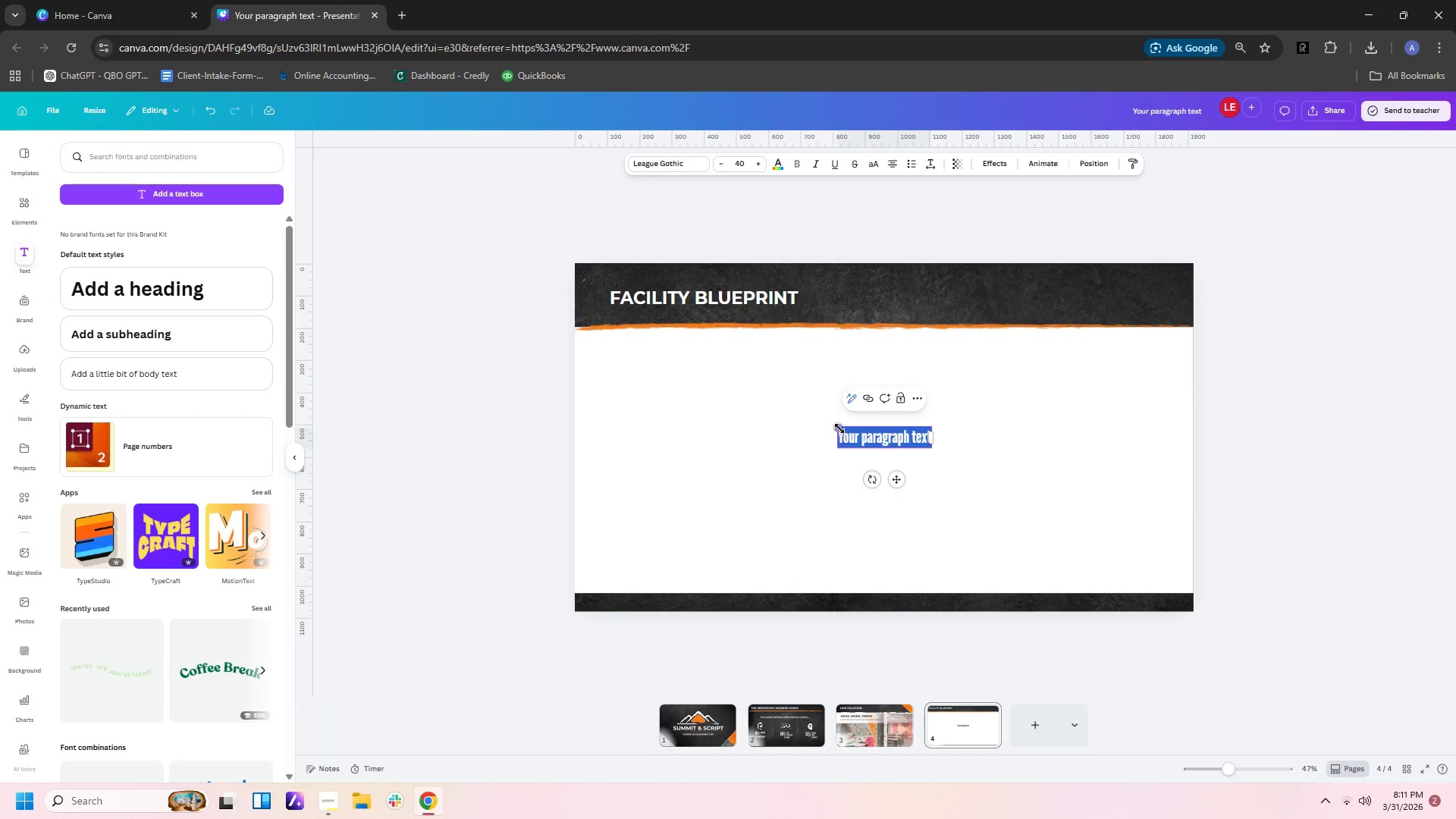 
left_click_drag(start_coordinate=[838, 426], to_coordinate=[758, 406])
 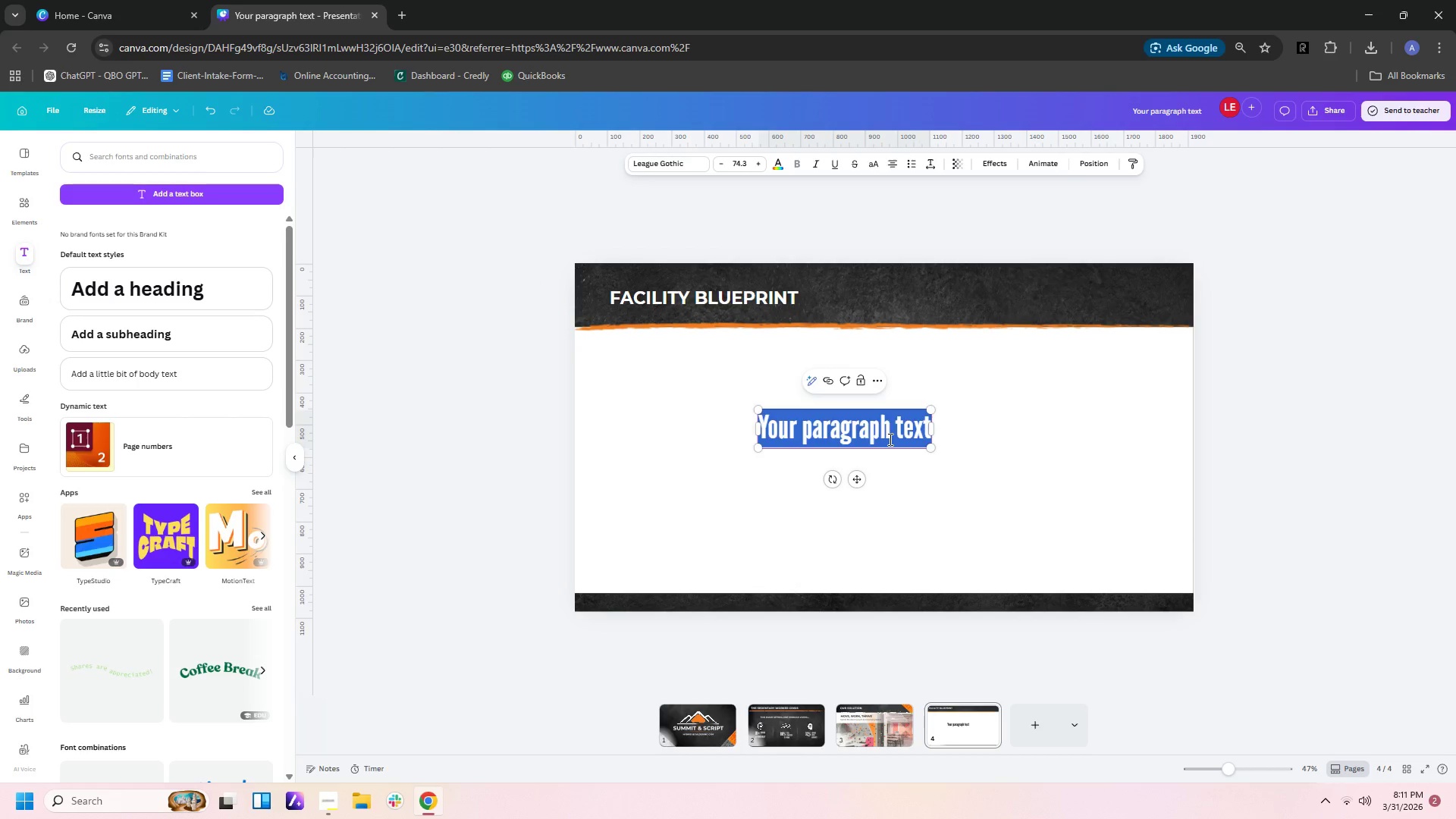 
left_click_drag(start_coordinate=[889, 439], to_coordinate=[926, 472])
 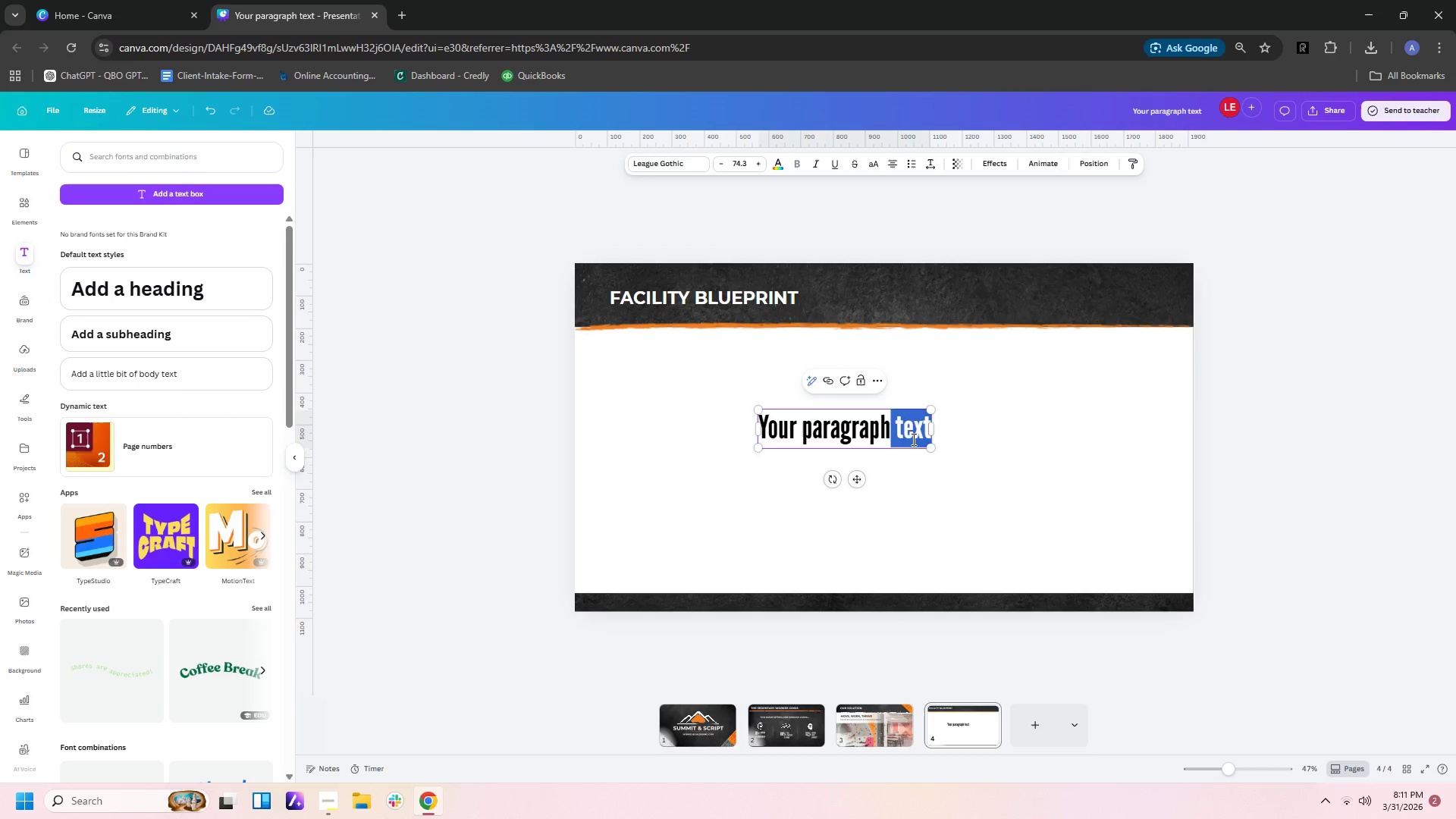 
left_click([912, 439])
 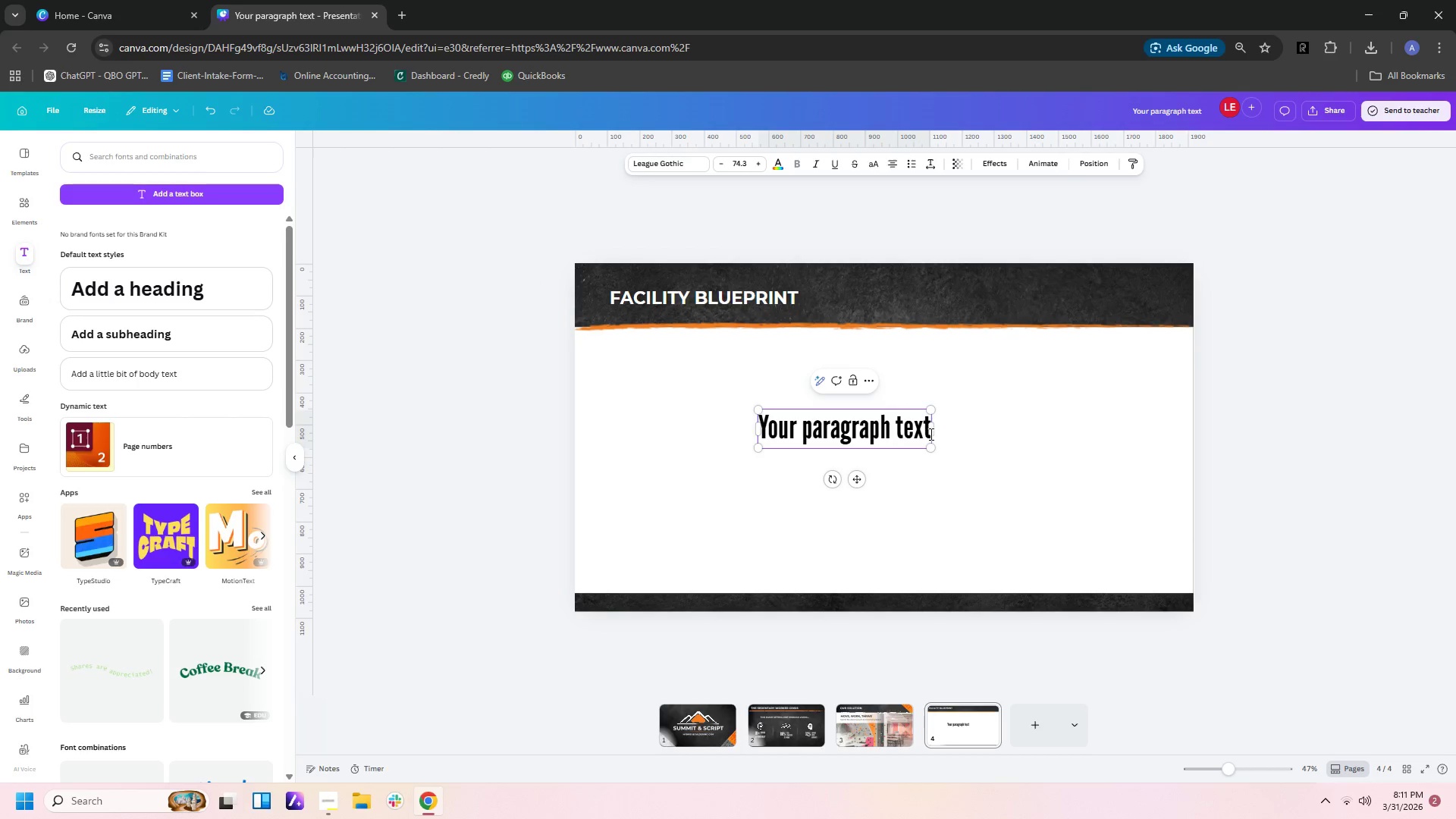 
left_click_drag(start_coordinate=[931, 433], to_coordinate=[1006, 460])
 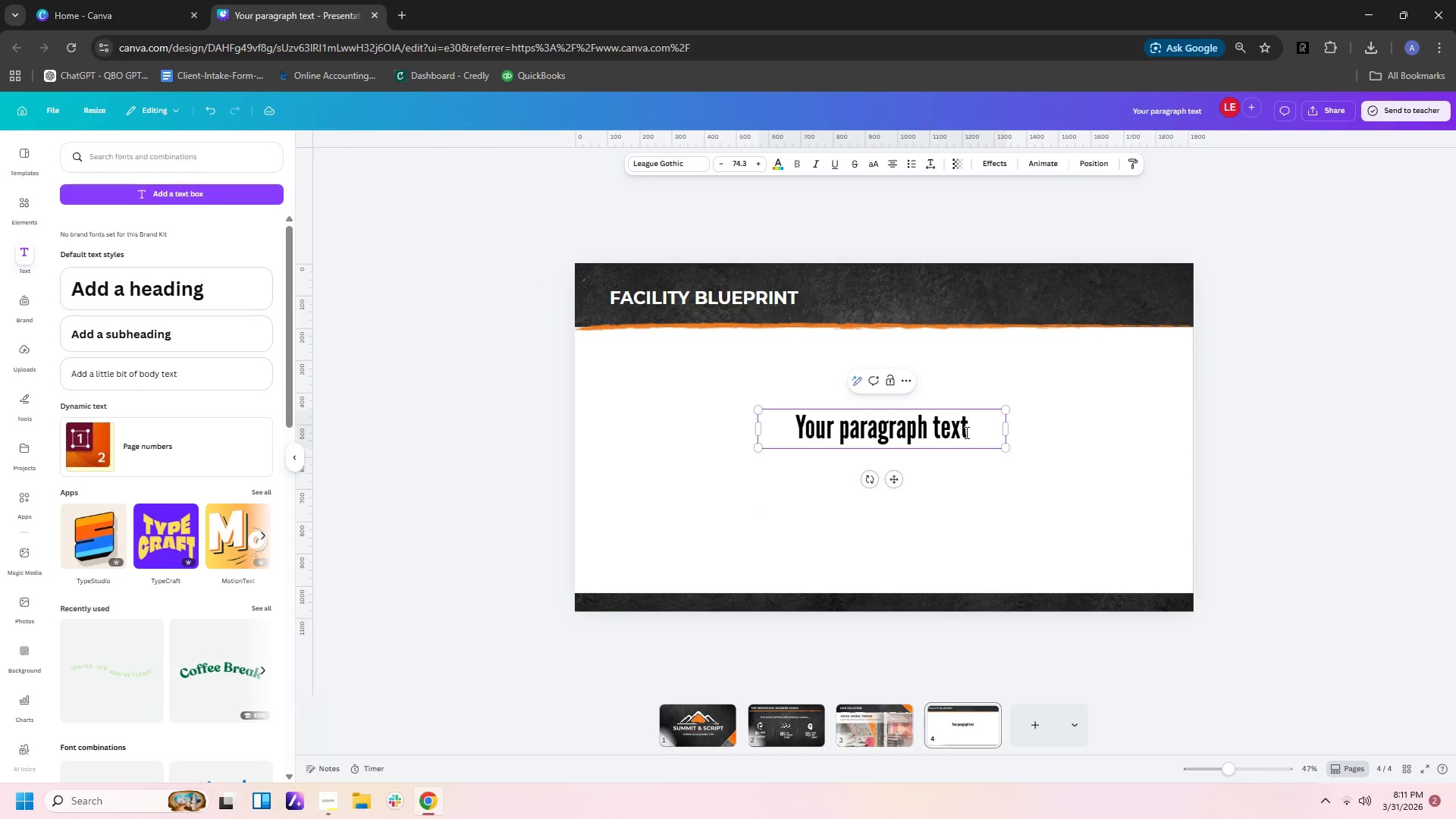 
left_click([965, 432])
 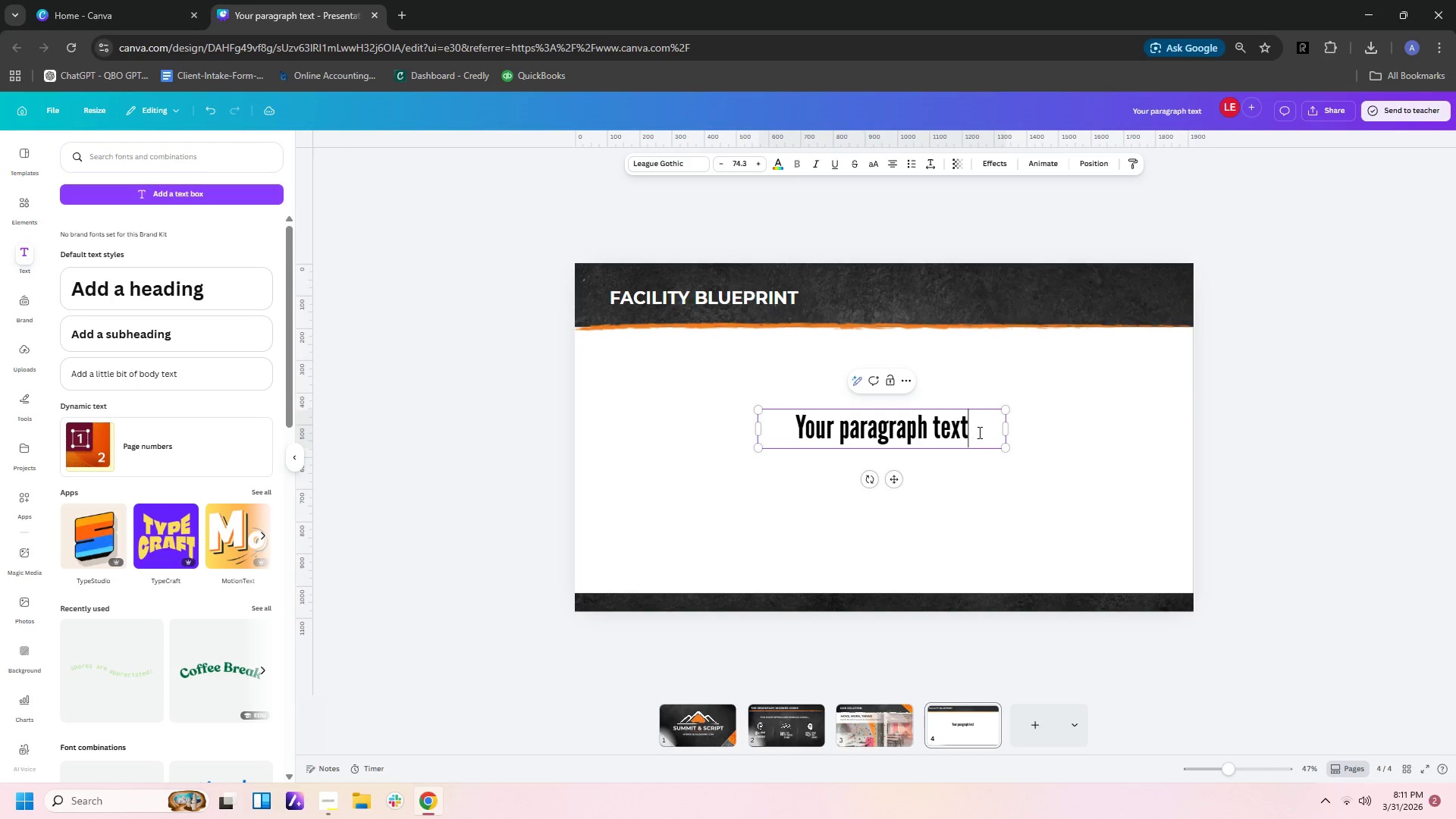 
left_click_drag(start_coordinate=[978, 432], to_coordinate=[797, 432])
 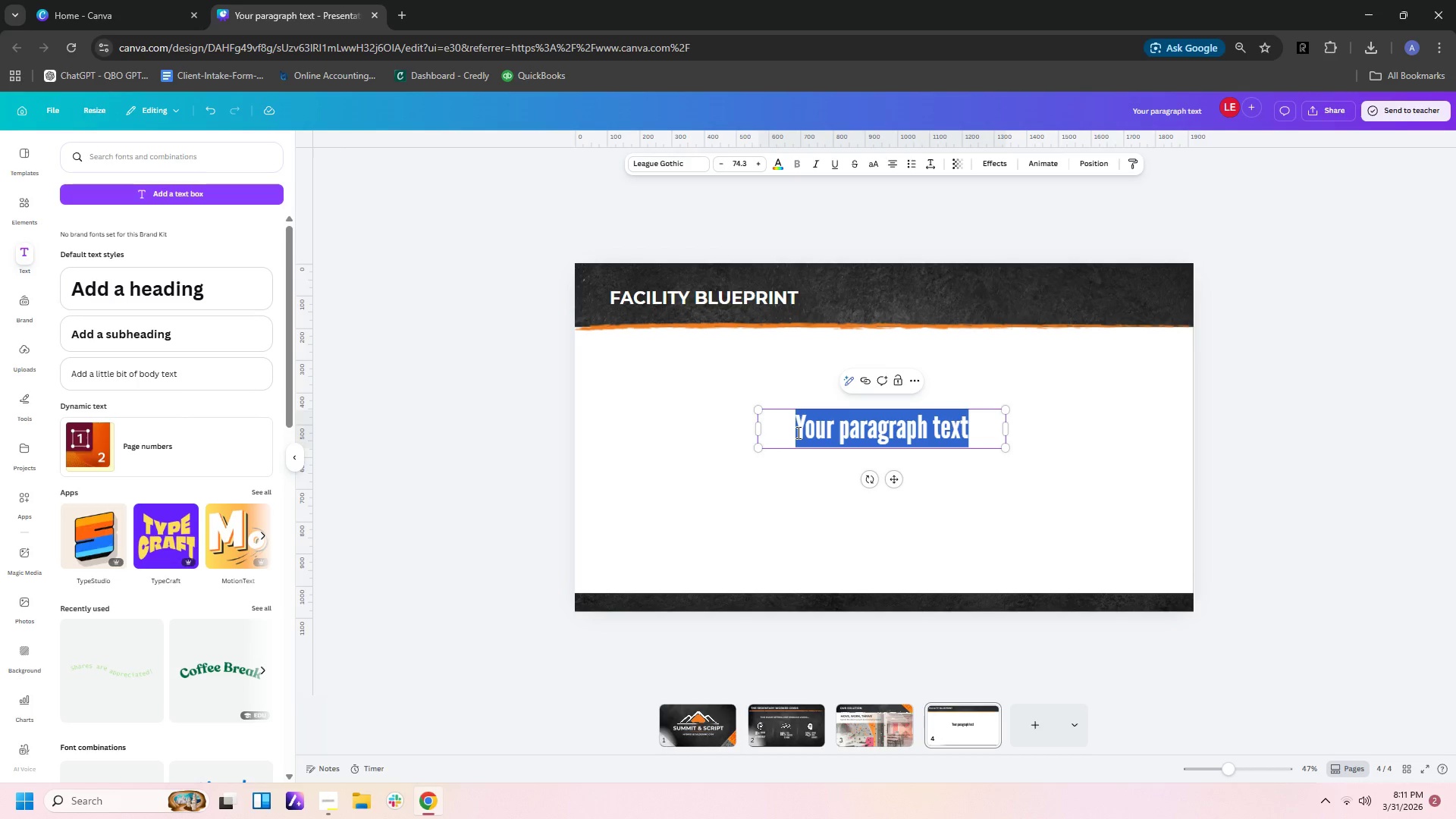 
type(PL)
key(Backspace)
key(Backspace)
type(placeholder)
 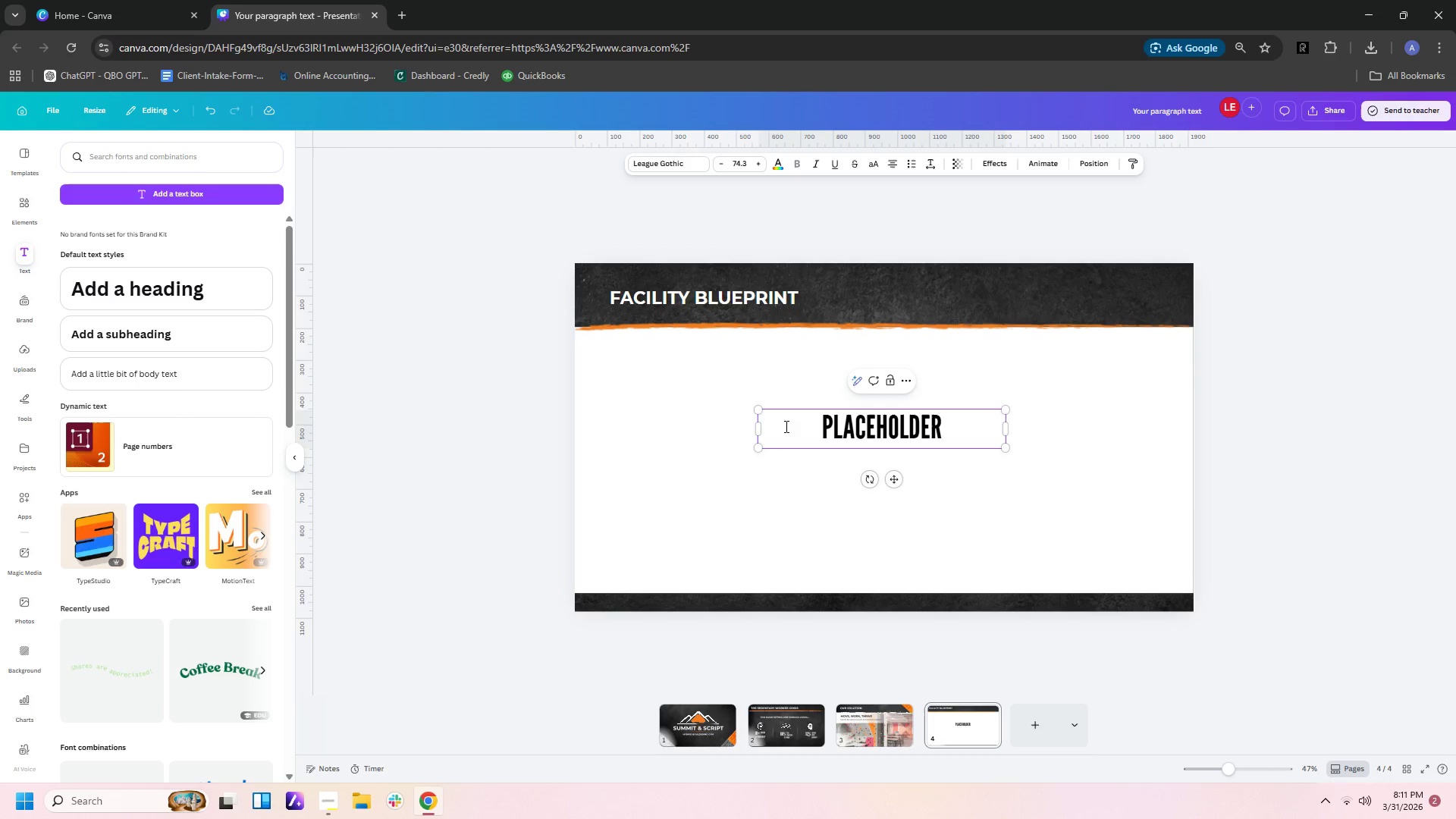 
wait(6.75)
 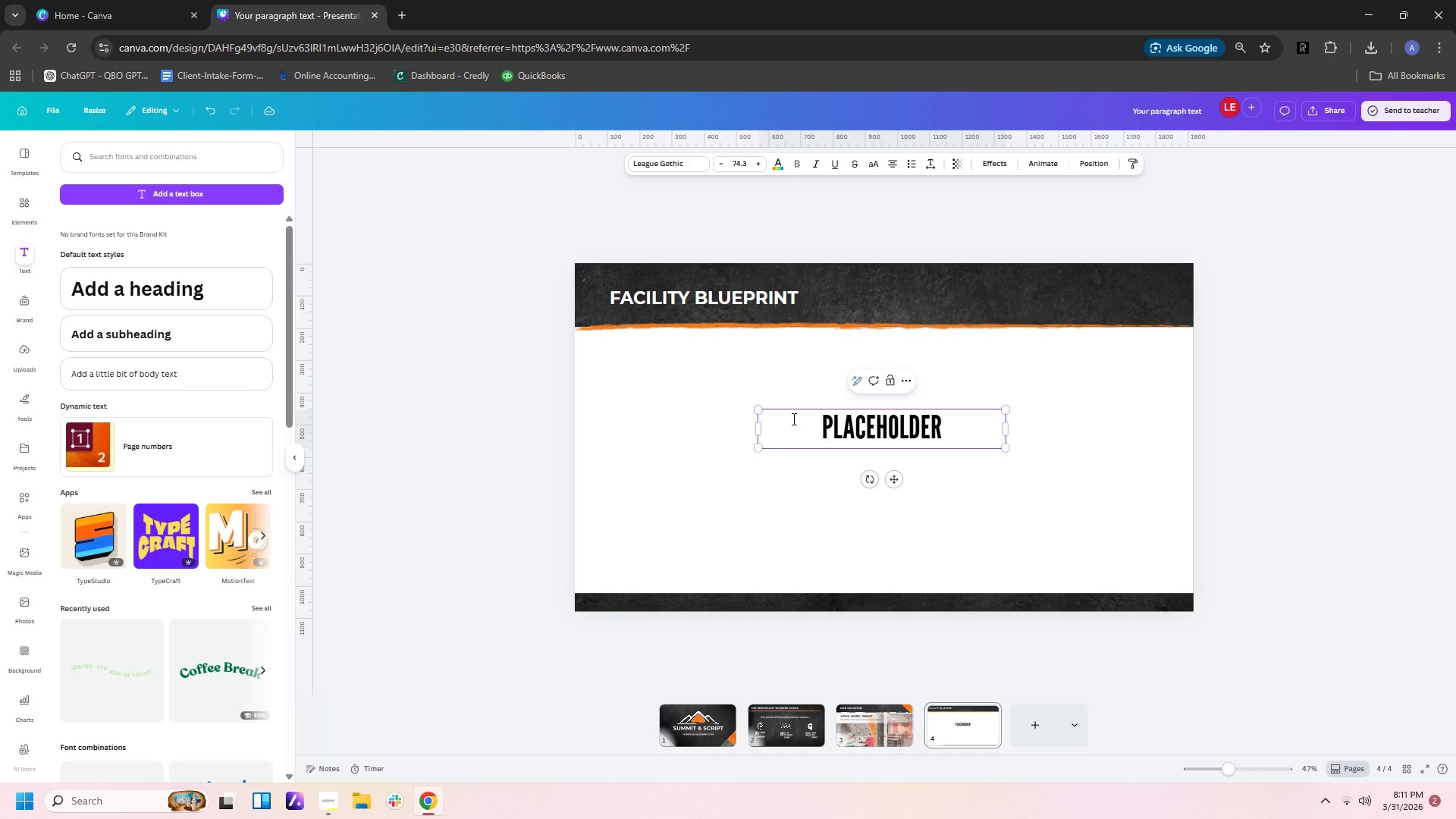 
type( for floor plan)
 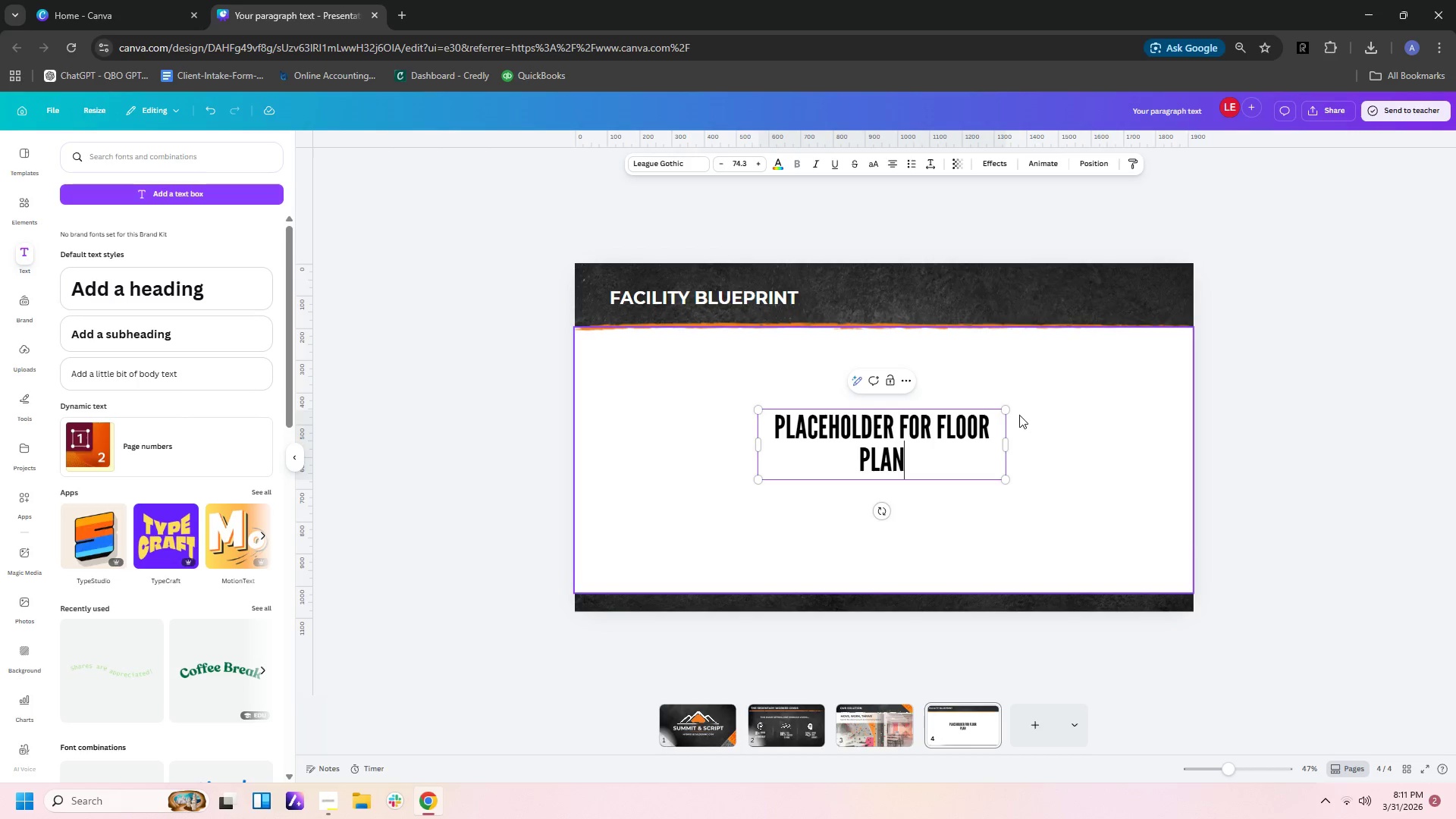 
left_click_drag(start_coordinate=[1006, 443], to_coordinate=[1042, 443])
 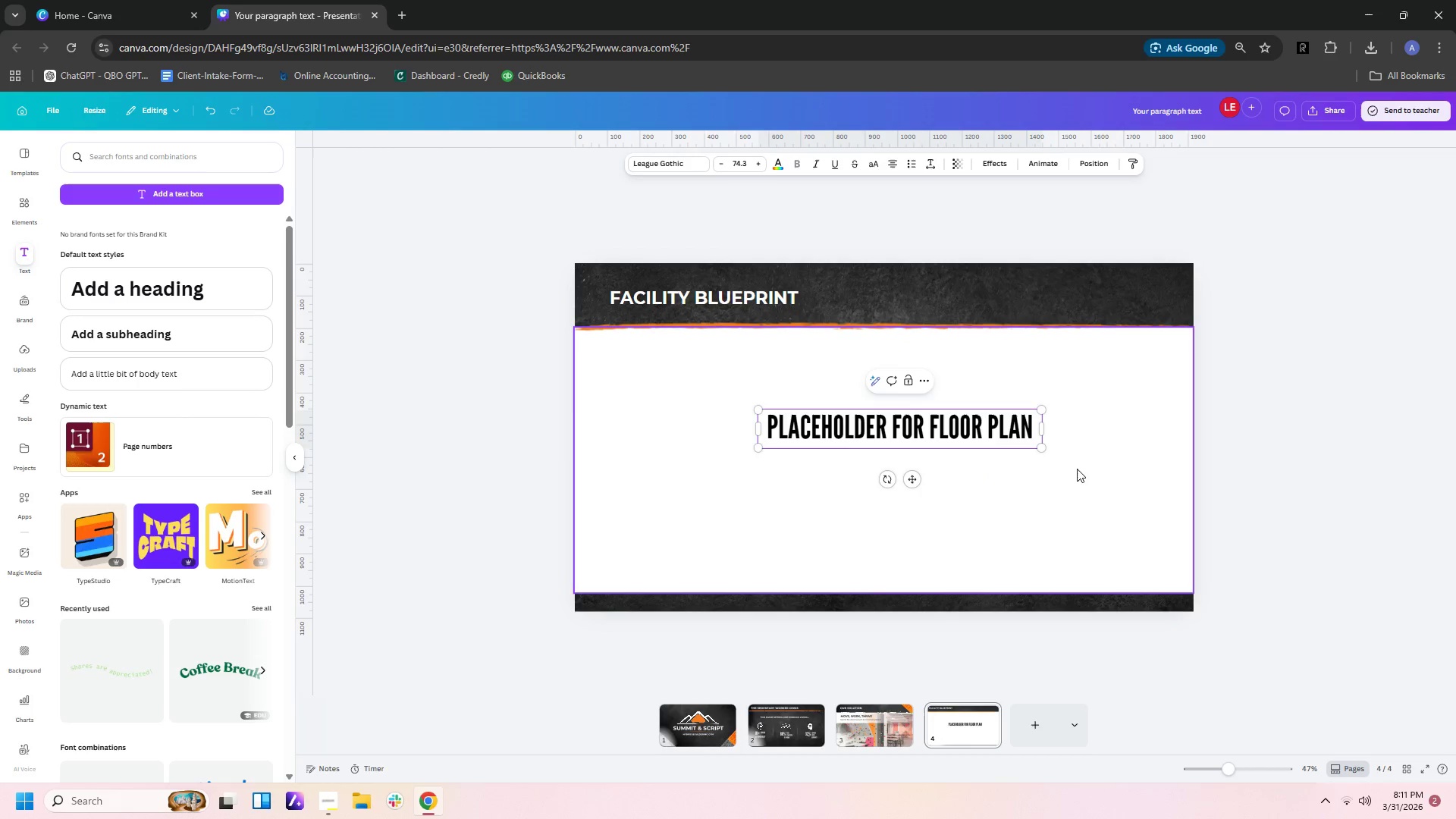 
left_click([1077, 469])
 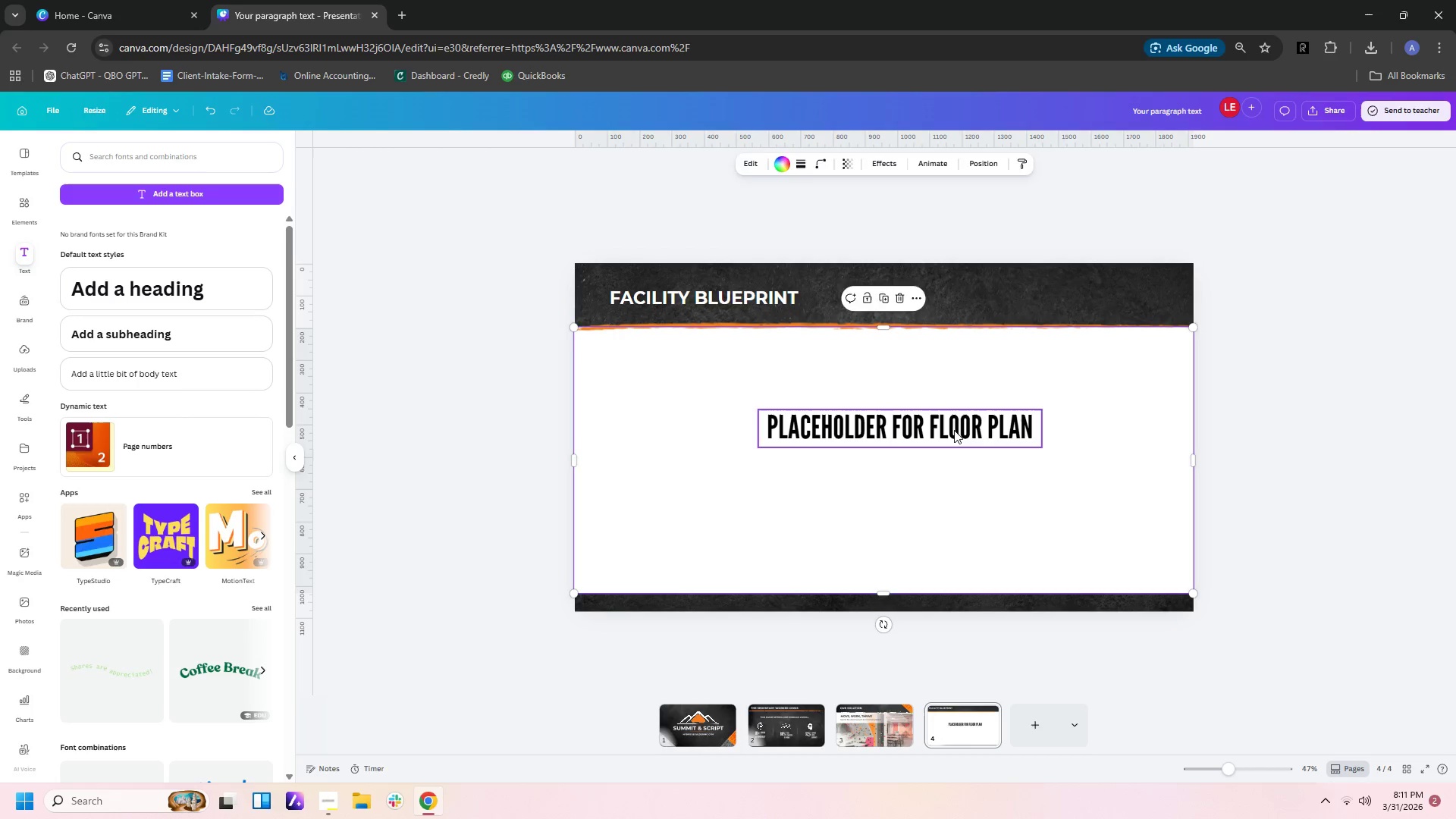 
left_click_drag(start_coordinate=[954, 429], to_coordinate=[941, 443])
 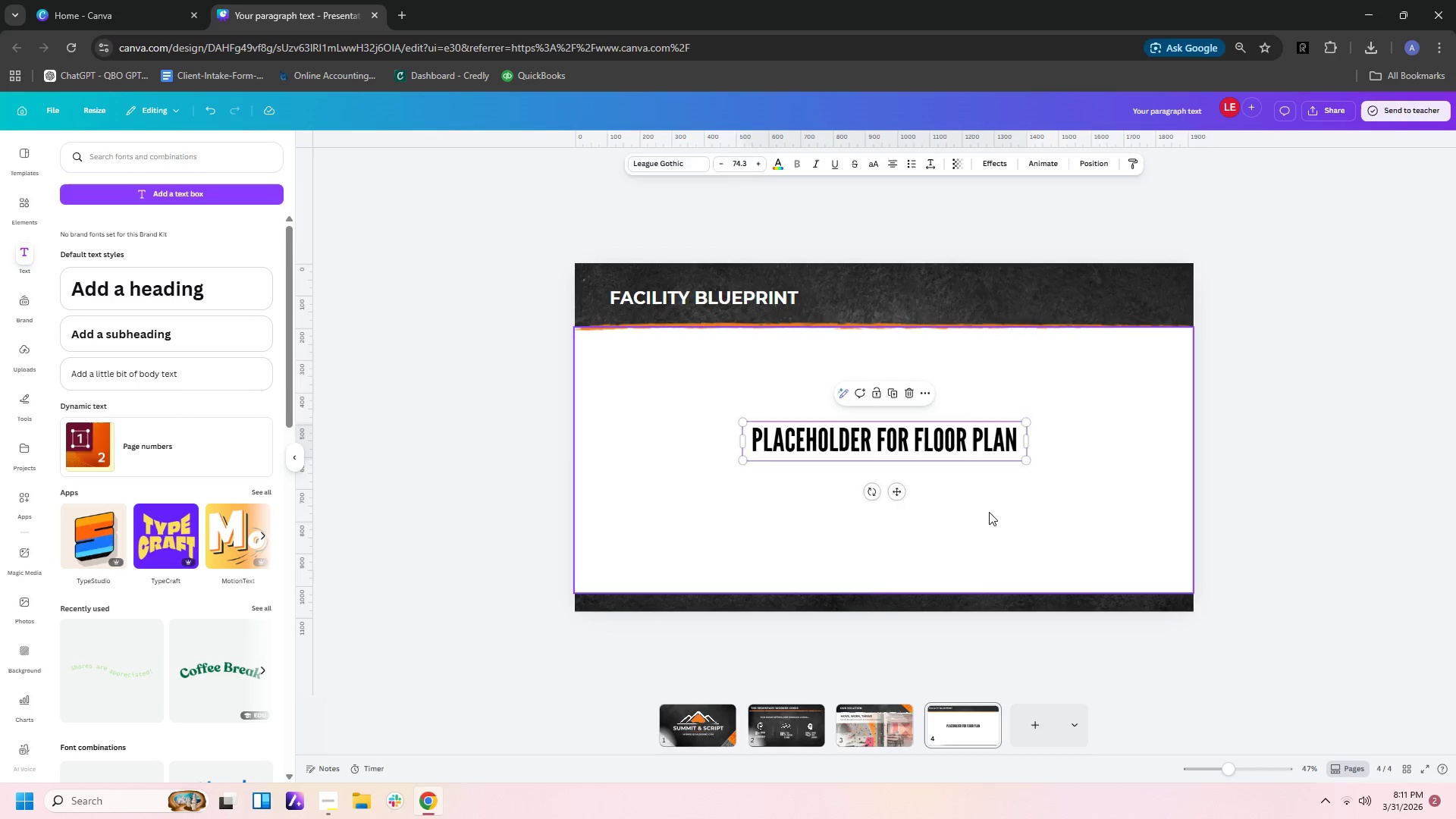 
left_click([989, 512])
 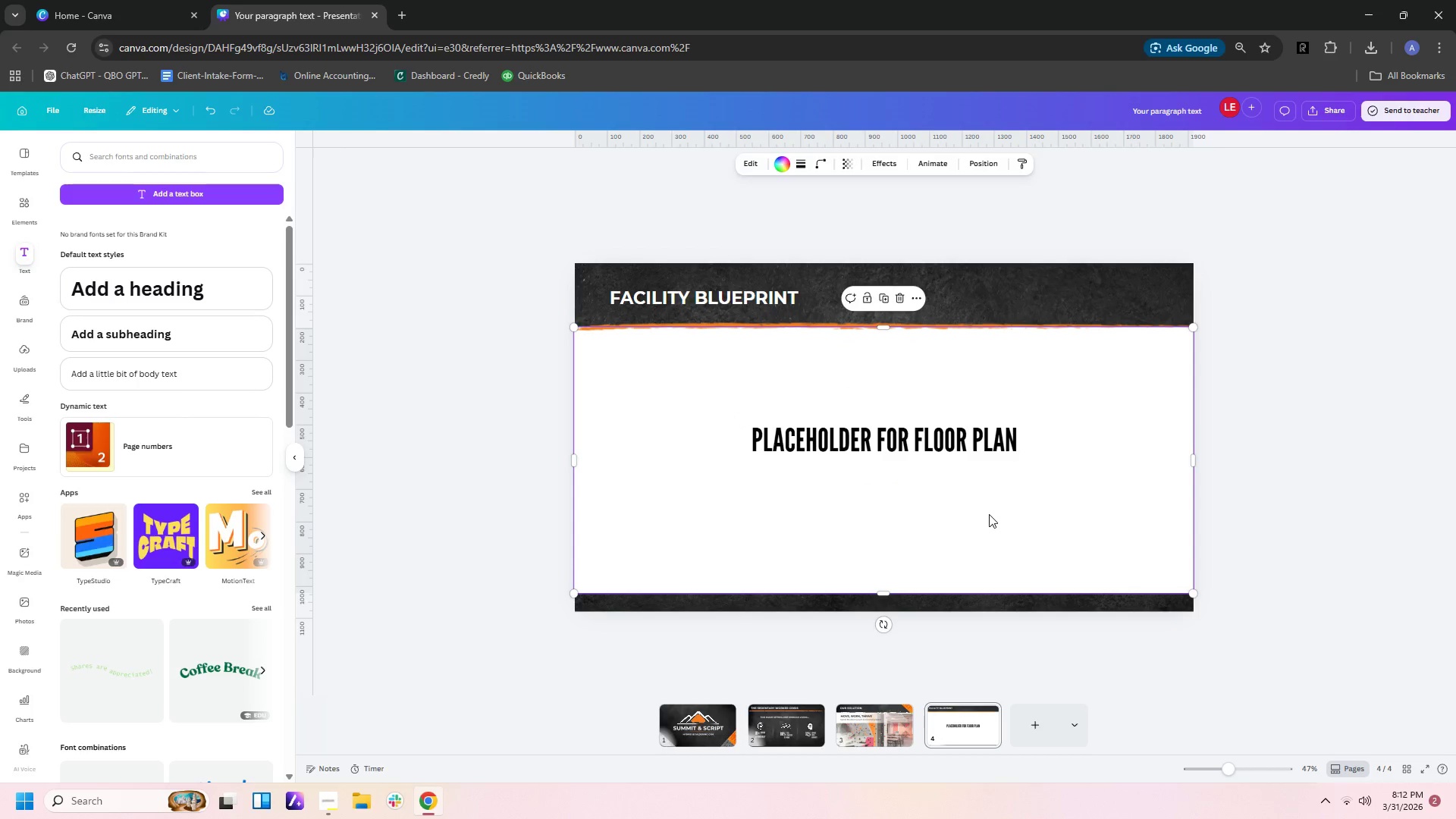 
wait(6.31)
 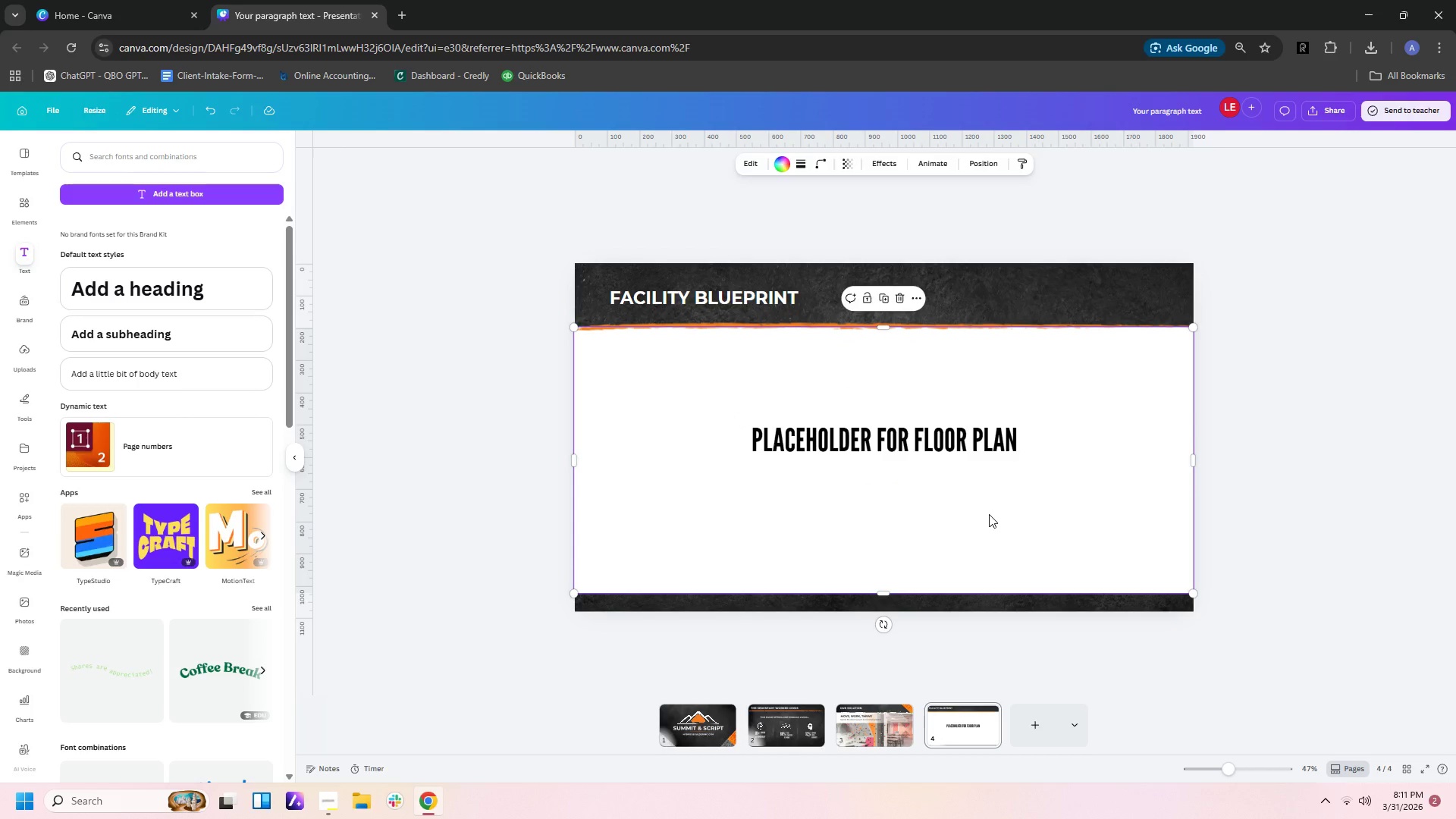 
left_click_drag(start_coordinate=[905, 447], to_coordinate=[905, 453])
 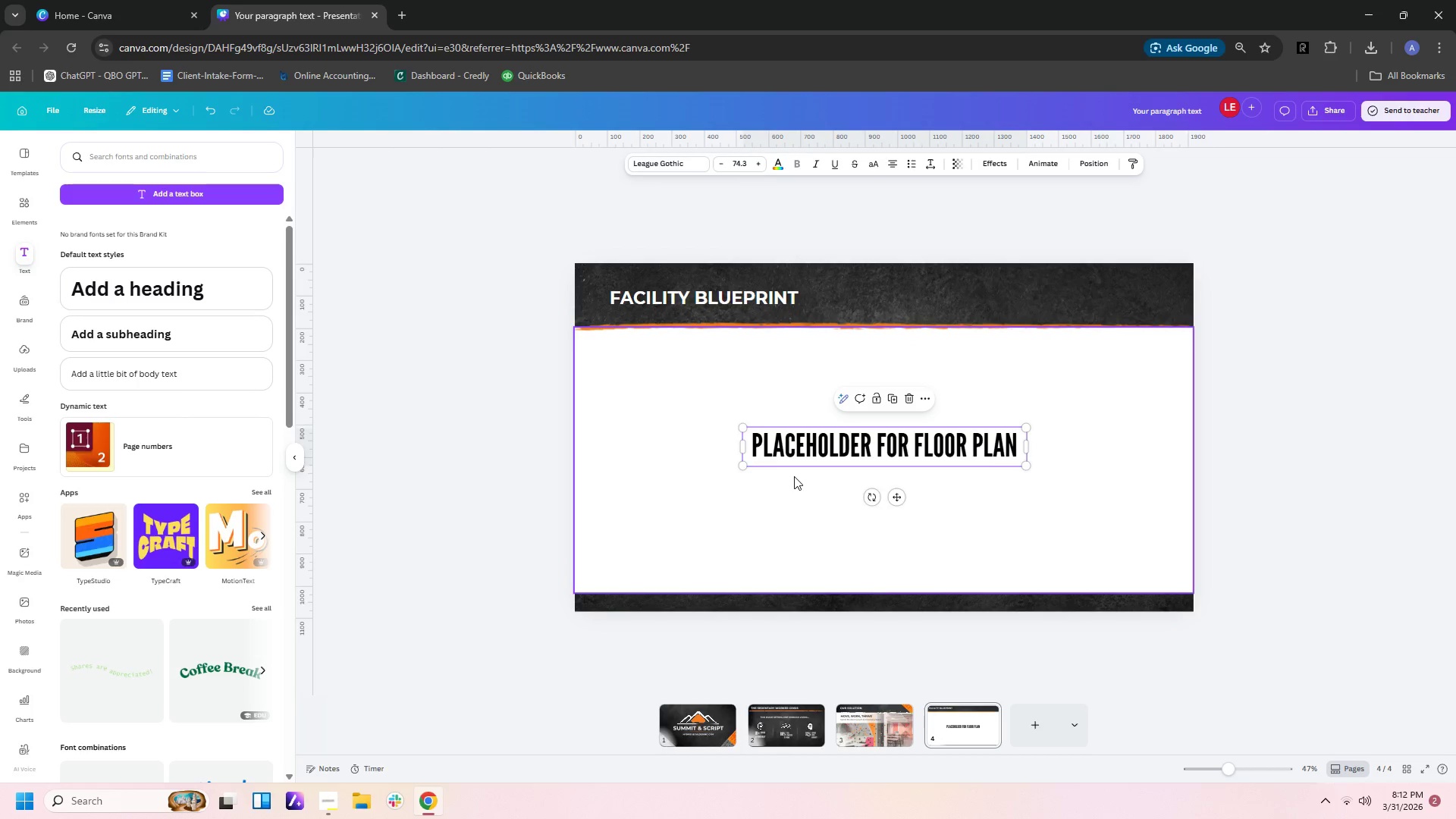 
left_click([794, 476])
 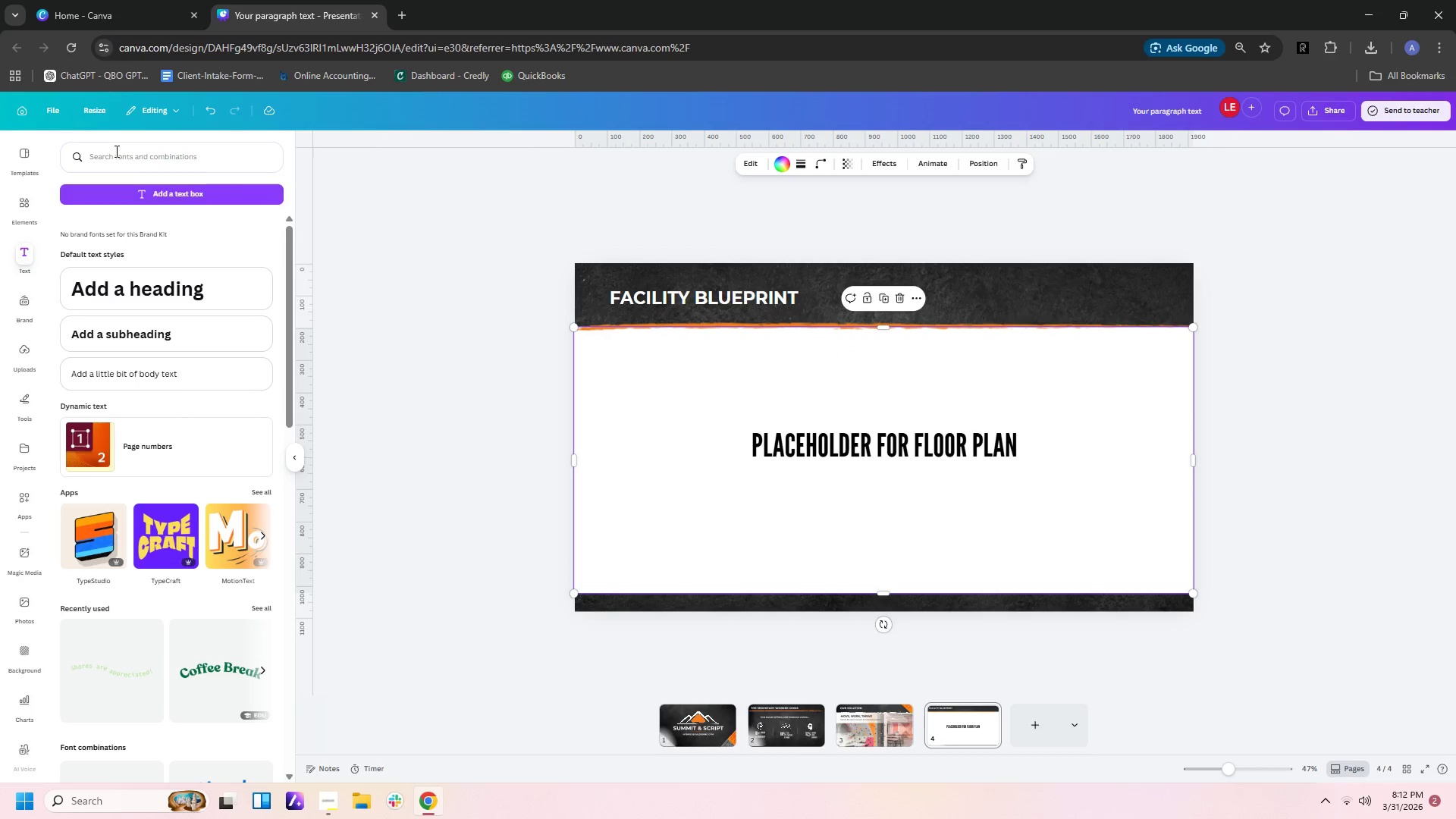 
left_click([114, 149])
 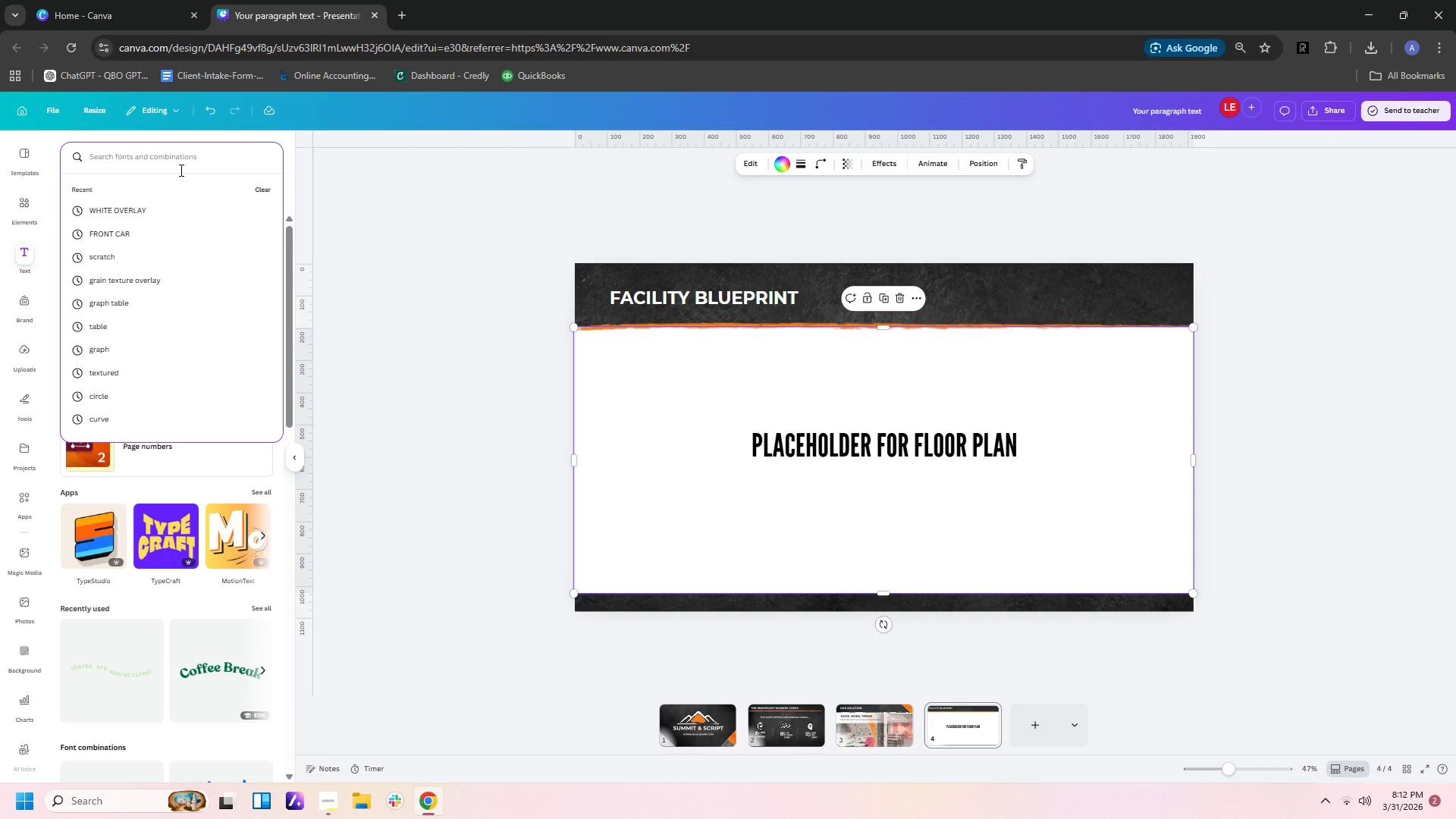 
type(checkers)
key(Backspace)
type(ed)
 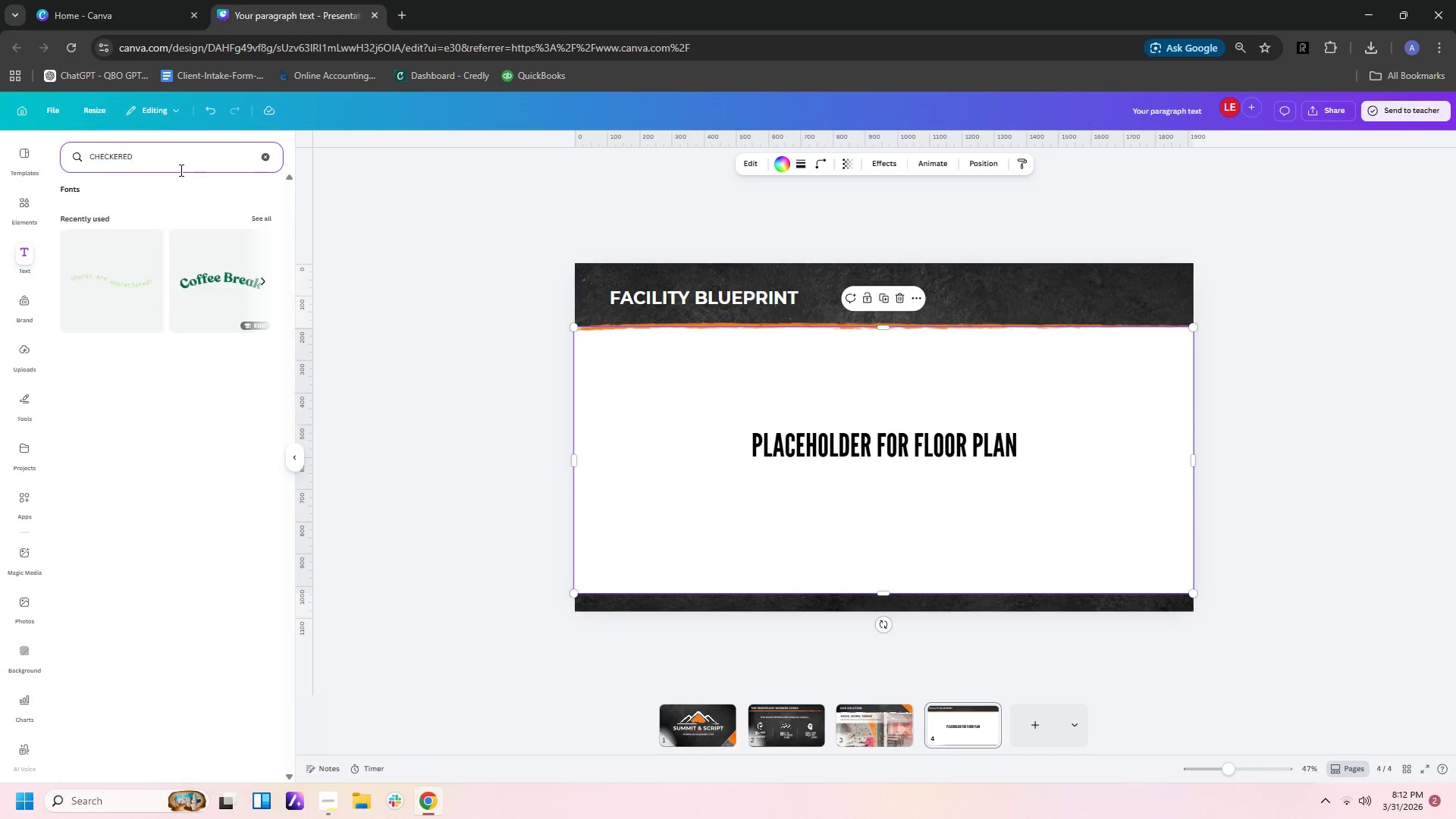 
key(Enter)
 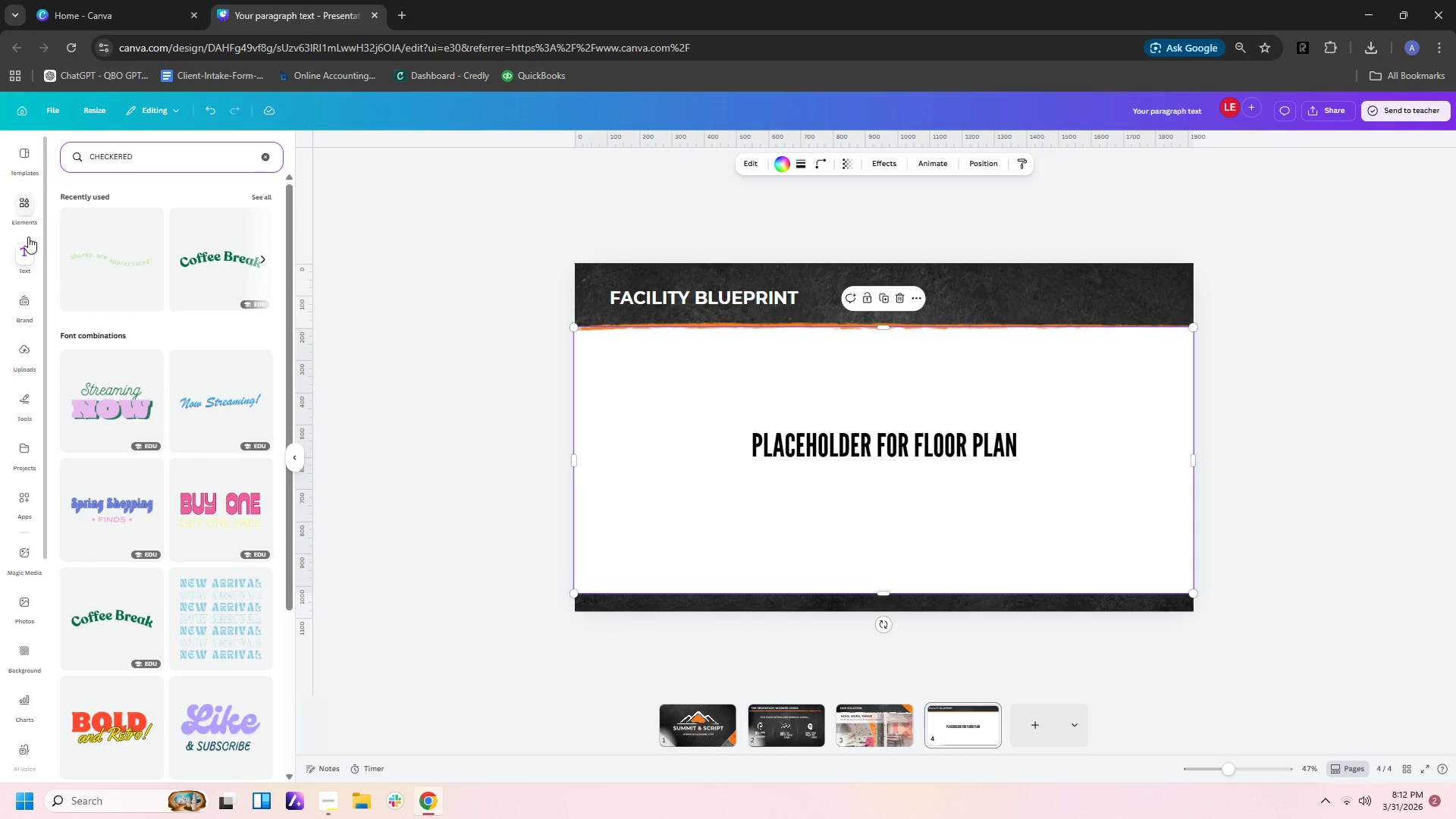 
left_click([22, 209])
 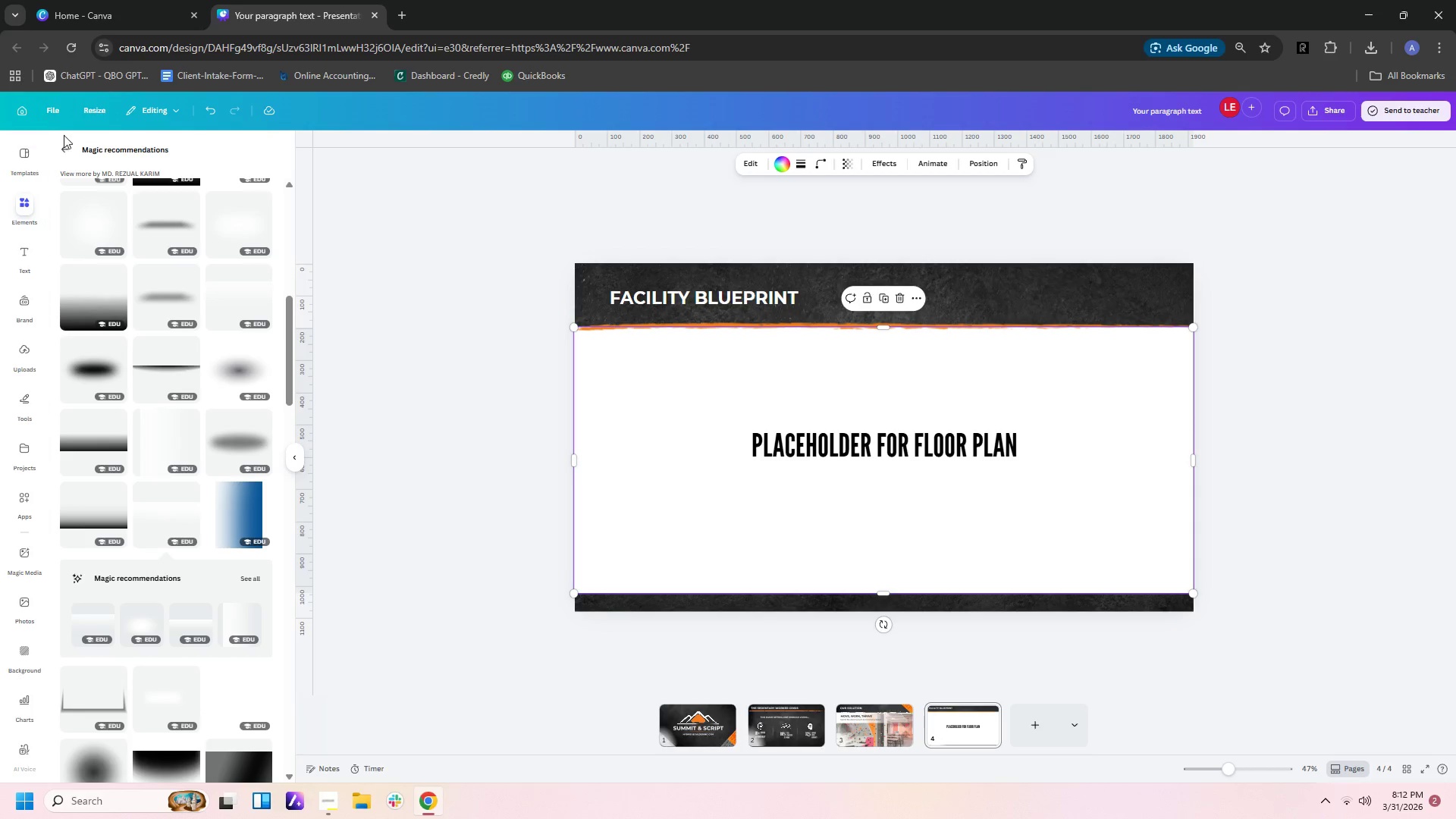 
left_click([64, 148])
 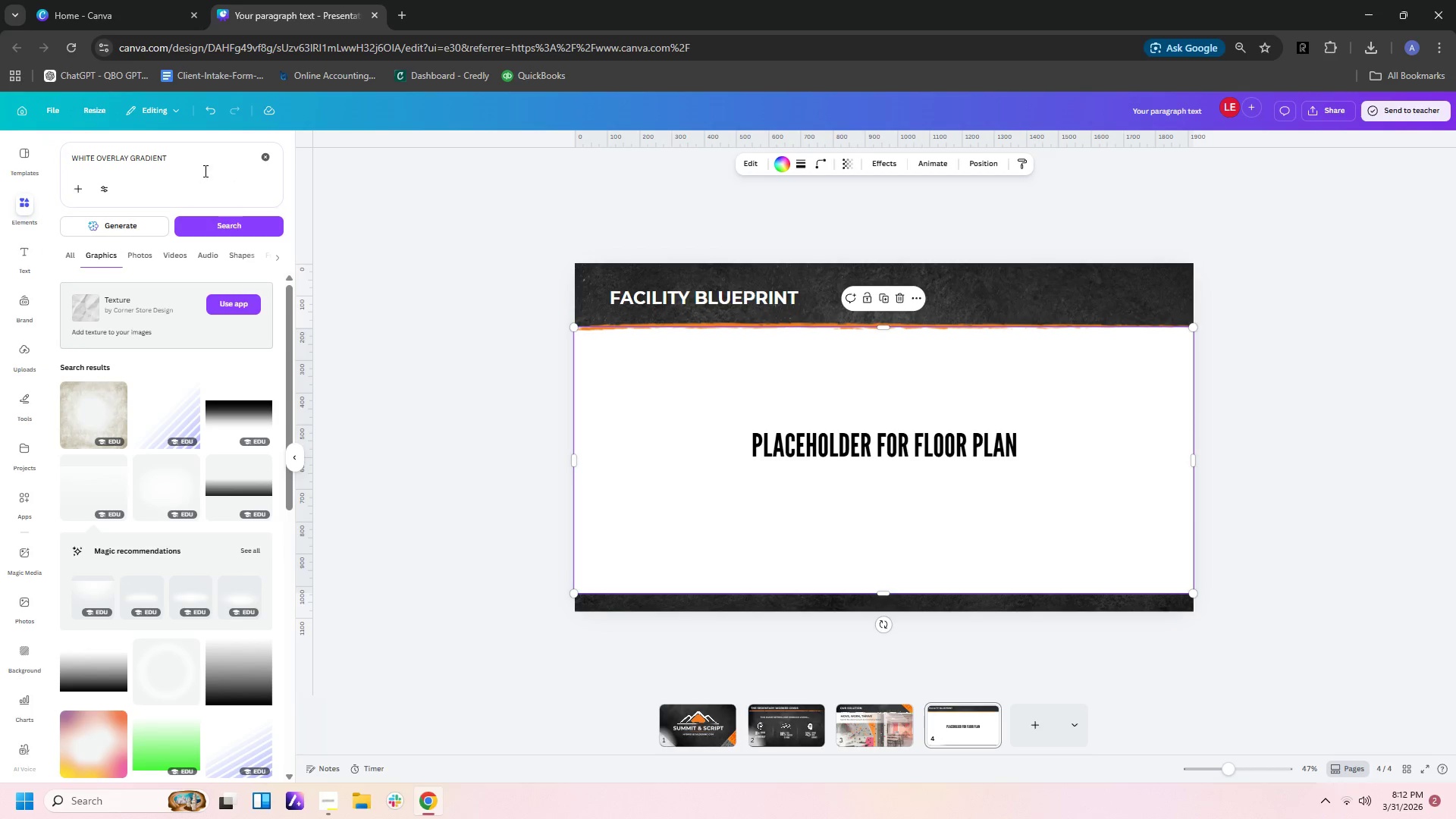 
left_click_drag(start_coordinate=[206, 165], to_coordinate=[0, 164])
 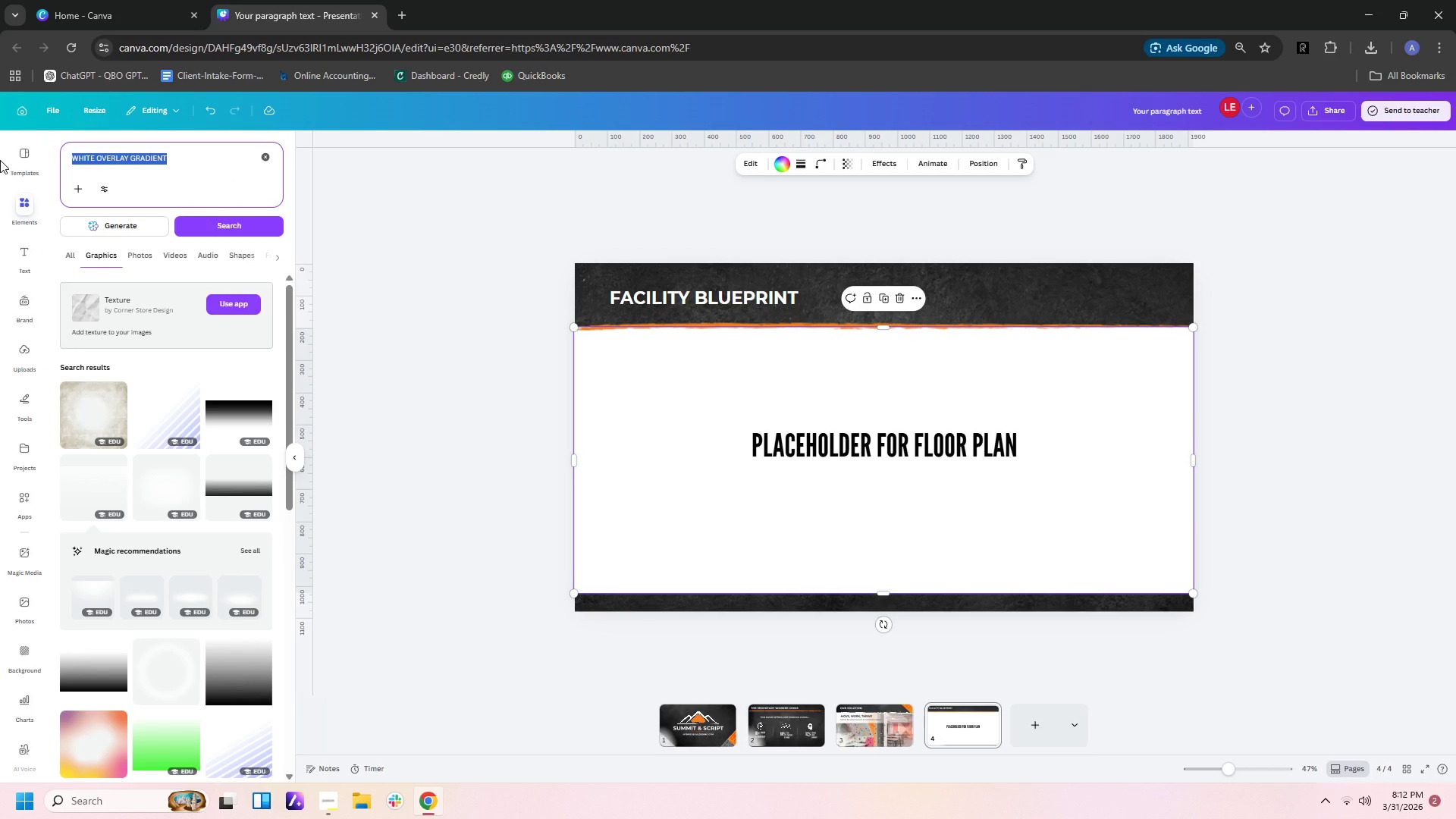 
type(checkered)
 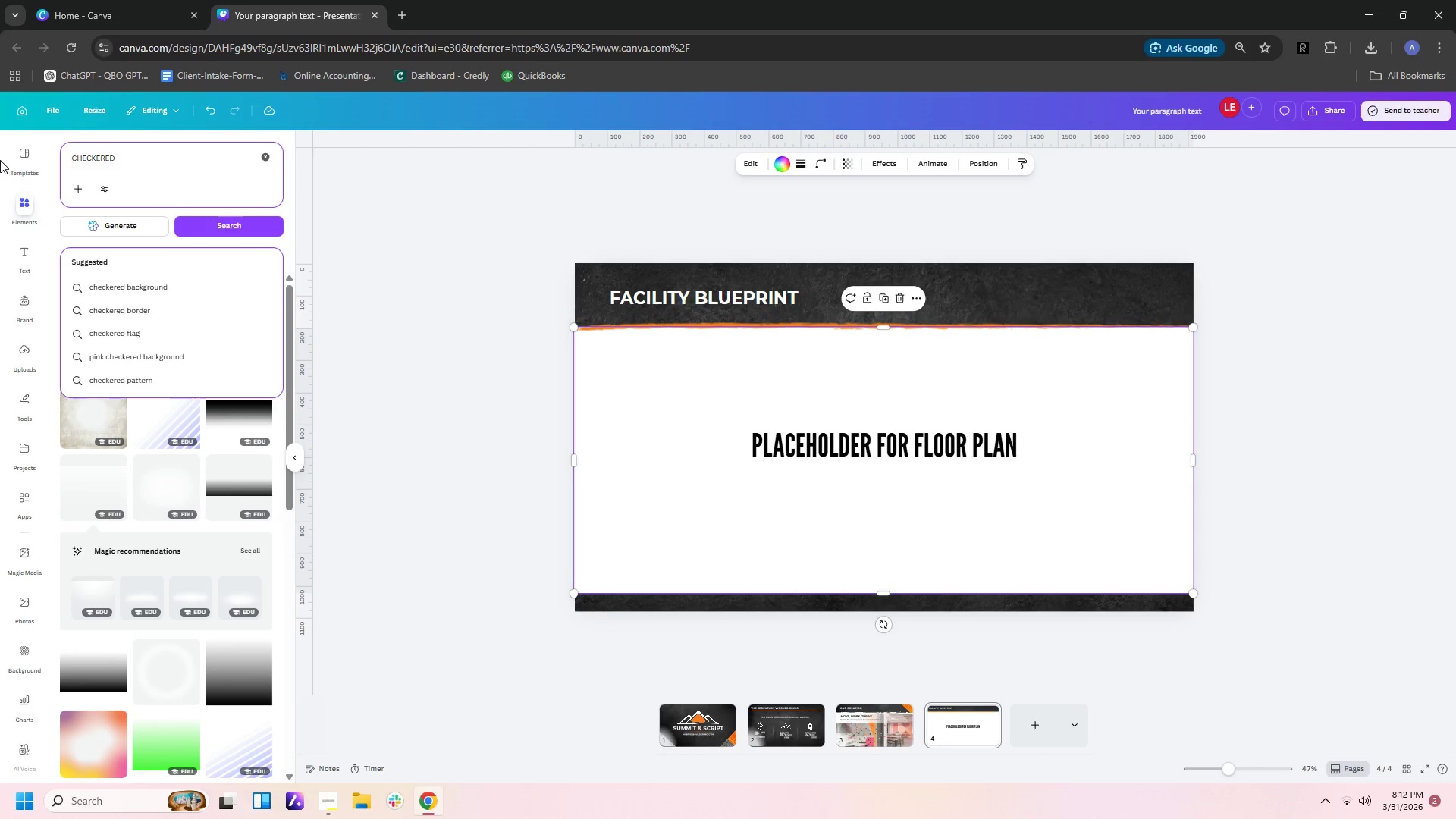 
key(Enter)
 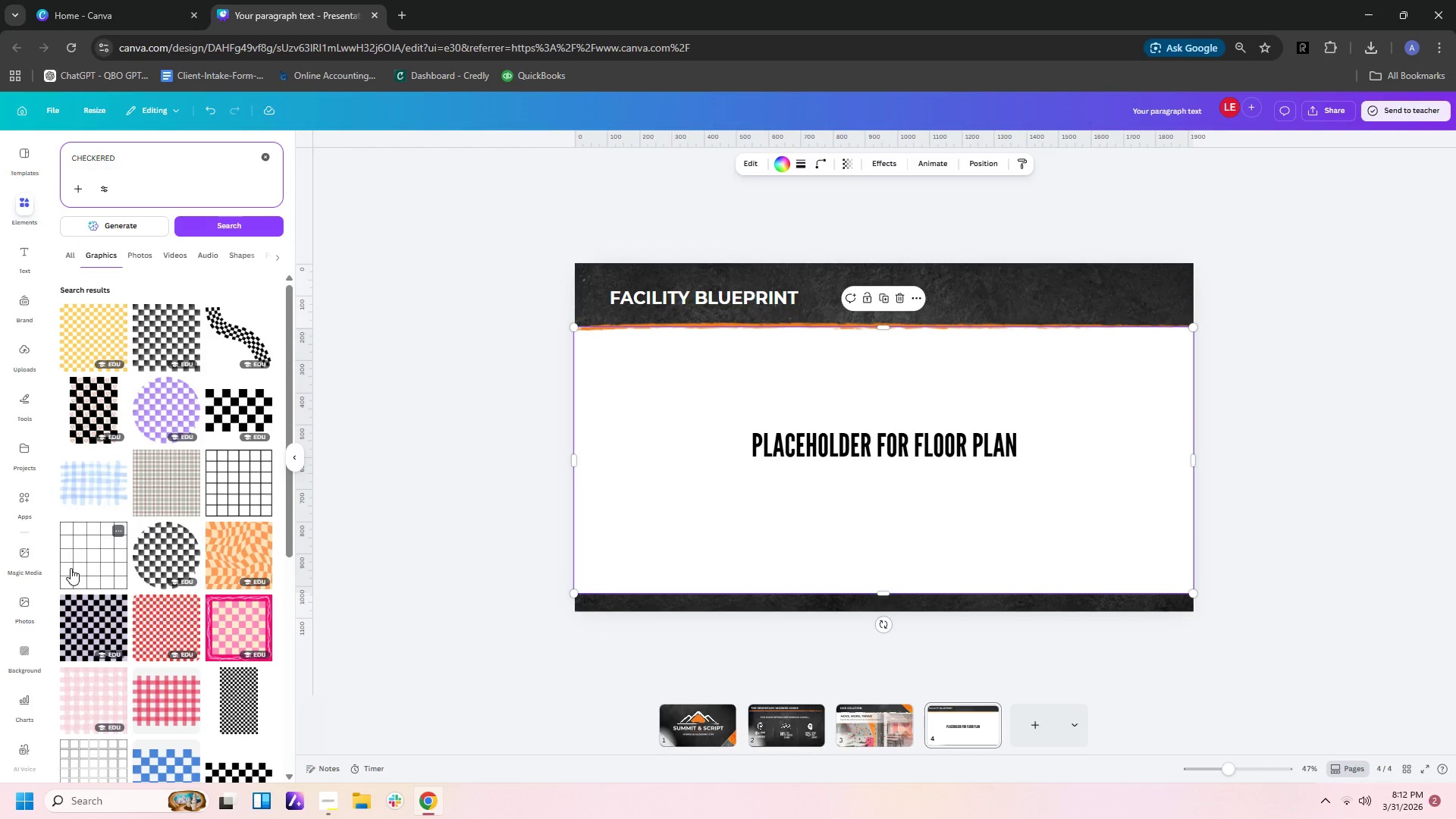 
wait(5.81)
 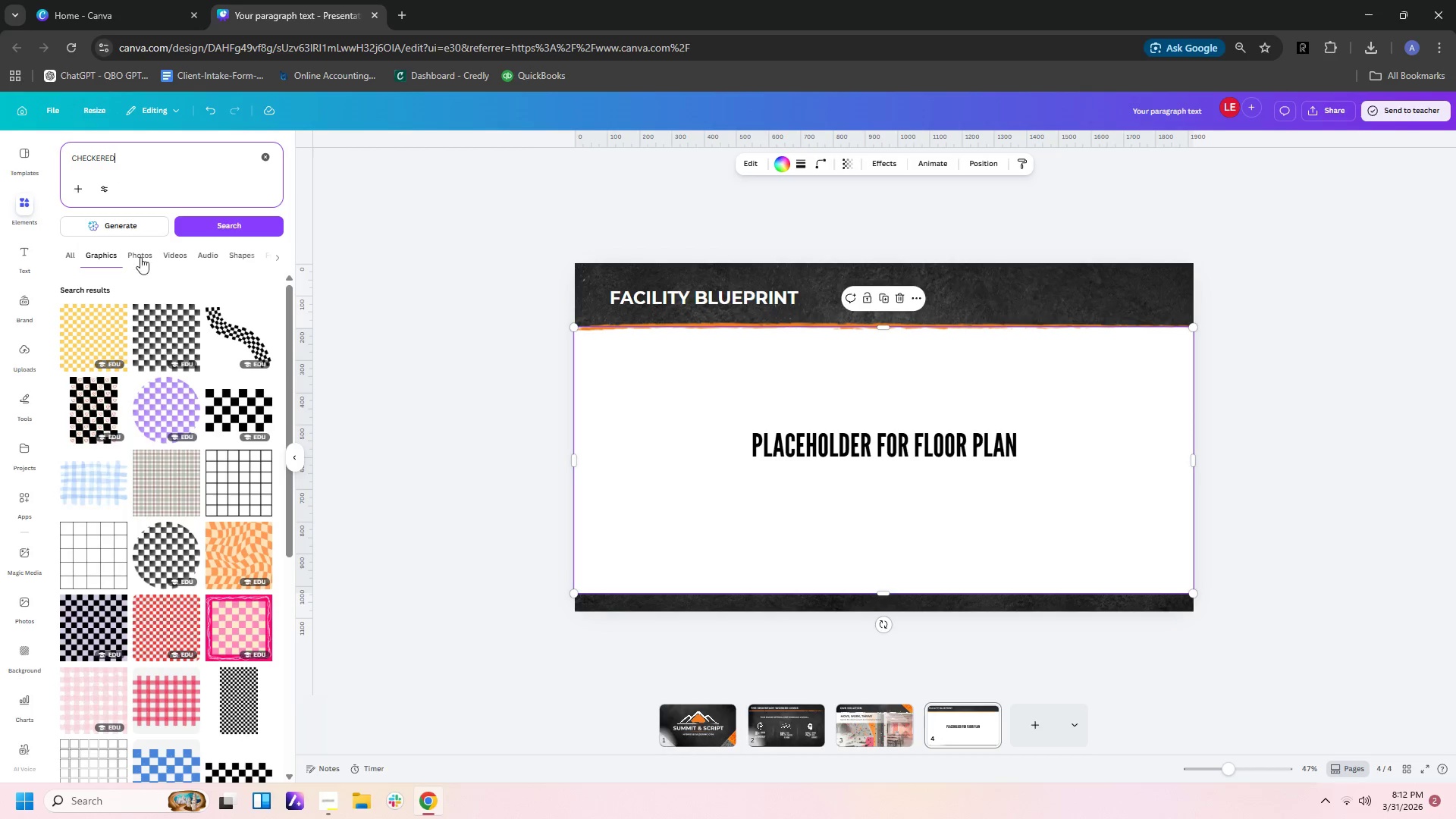 
scroll: coordinate [71, 568], scroll_direction: down, amount: 3.0
 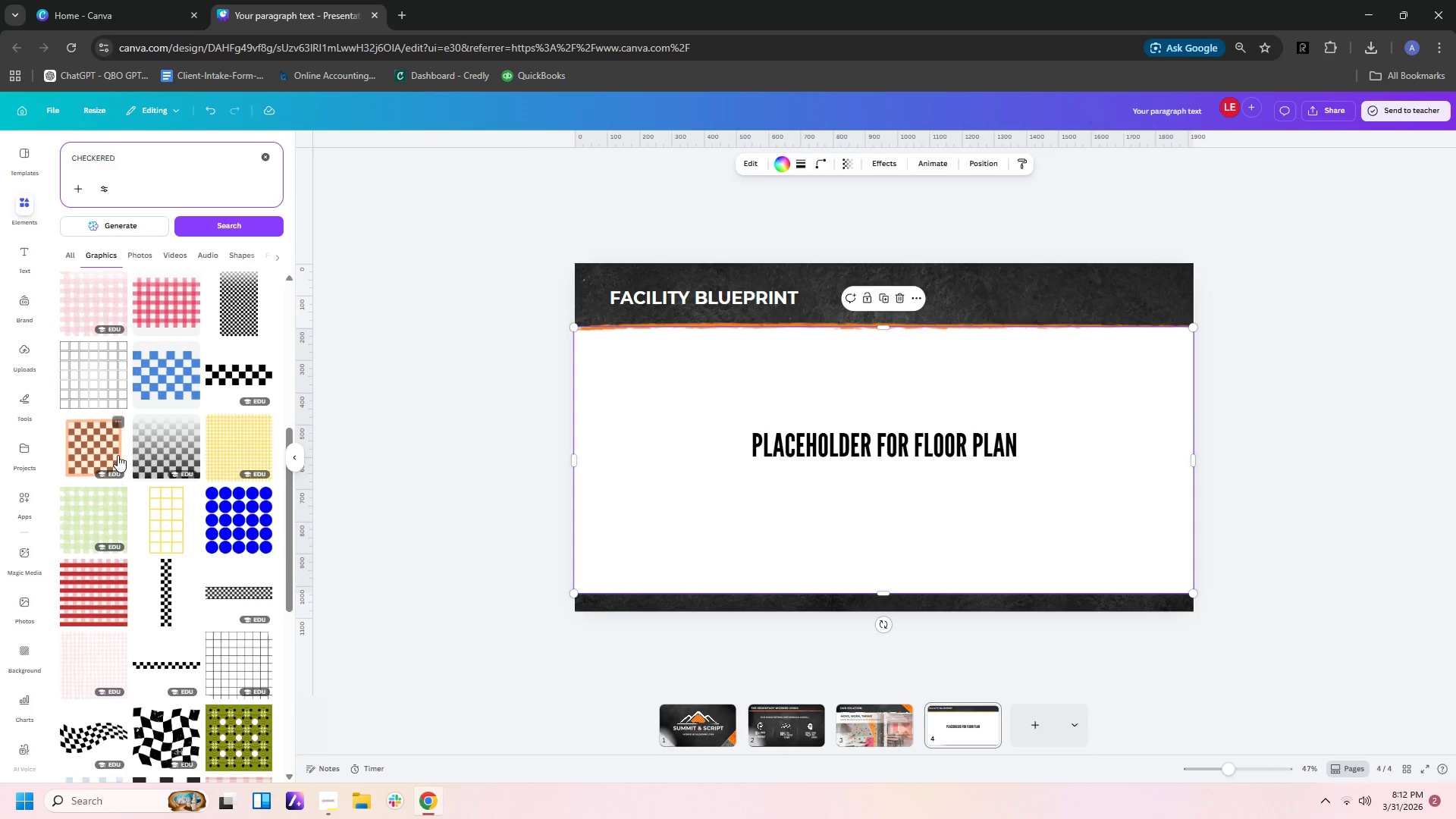 
left_click([219, 654])
 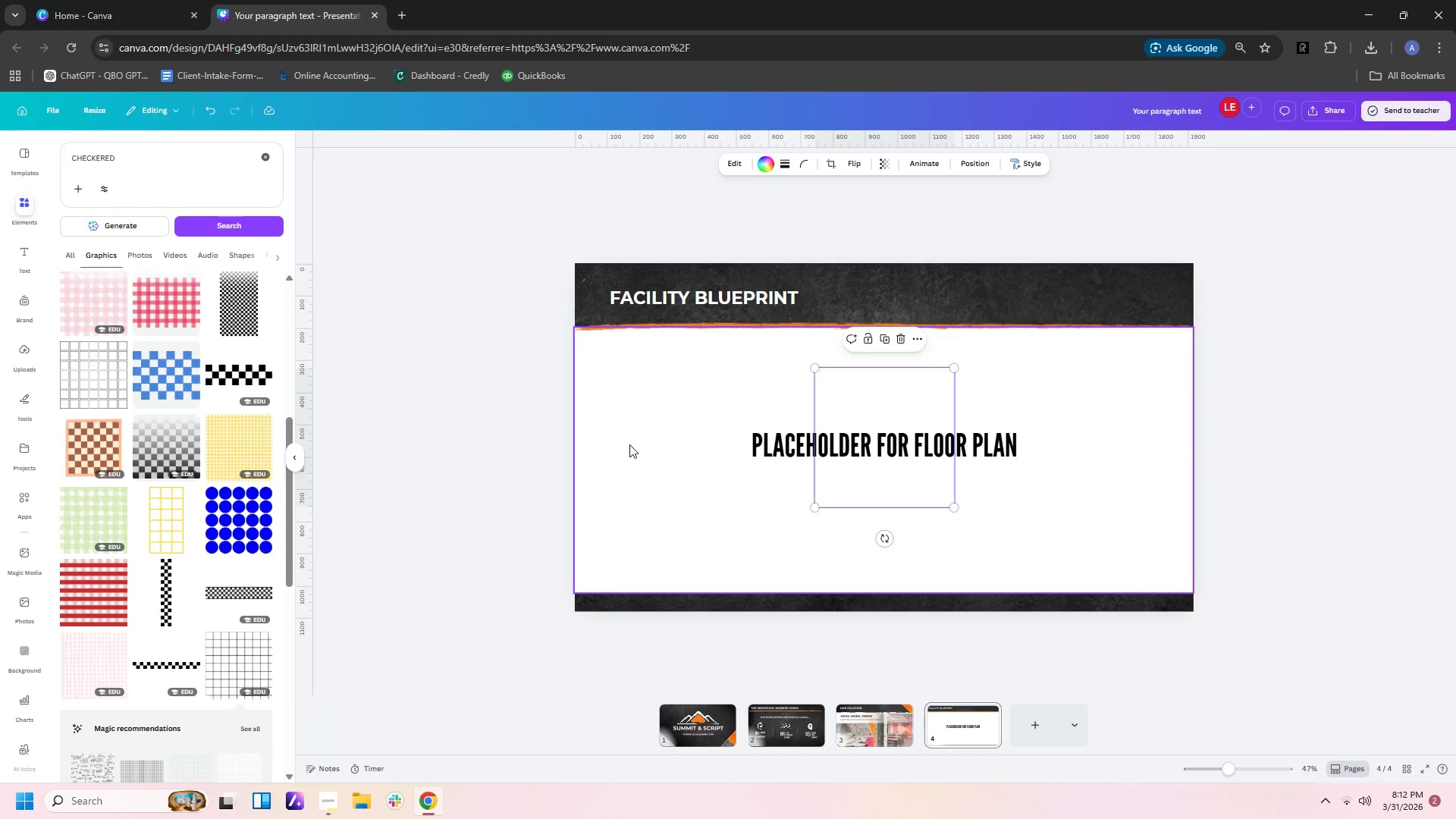 
left_click_drag(start_coordinate=[905, 409], to_coordinate=[665, 371])
 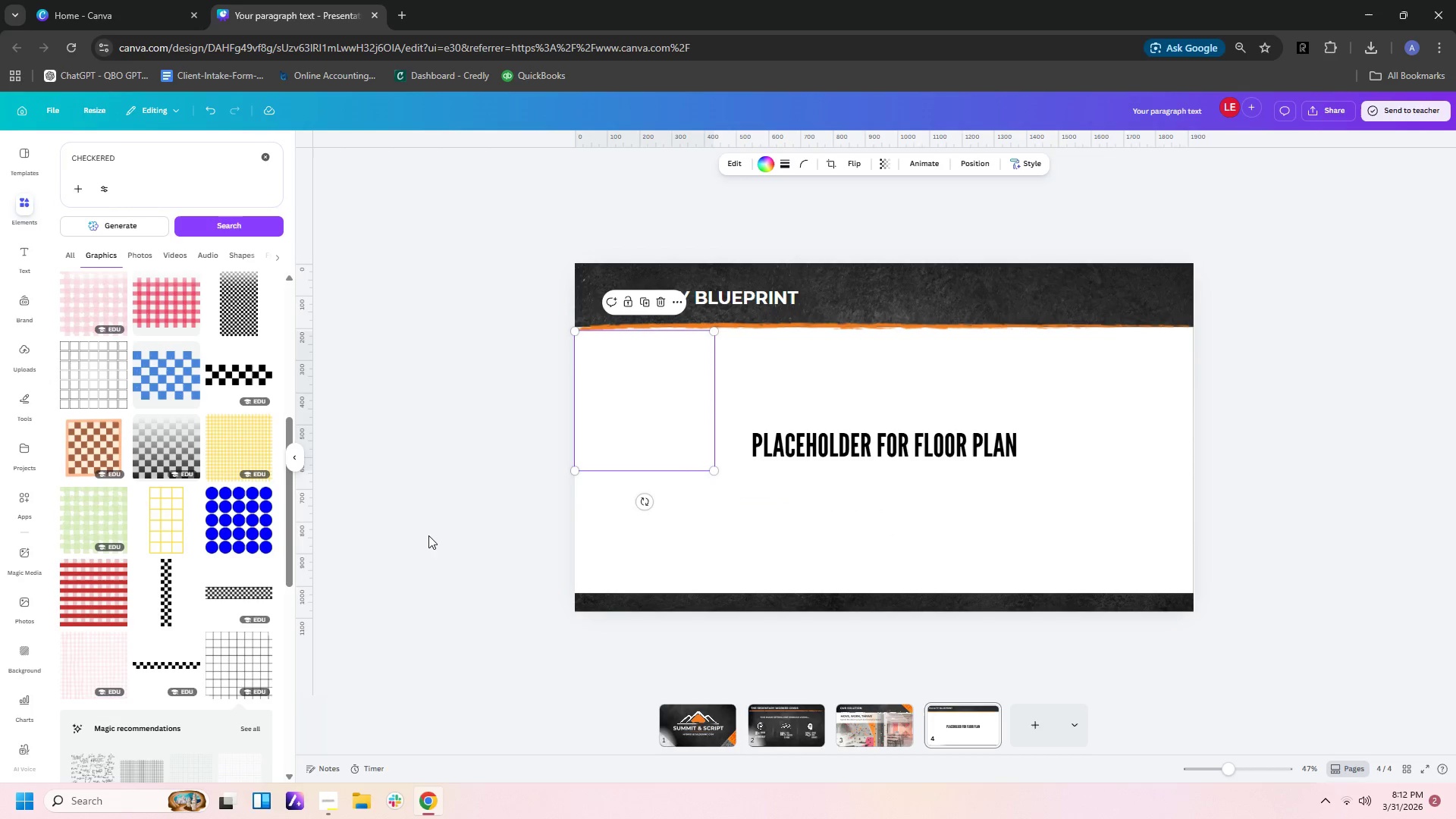 
left_click([141, 774])
 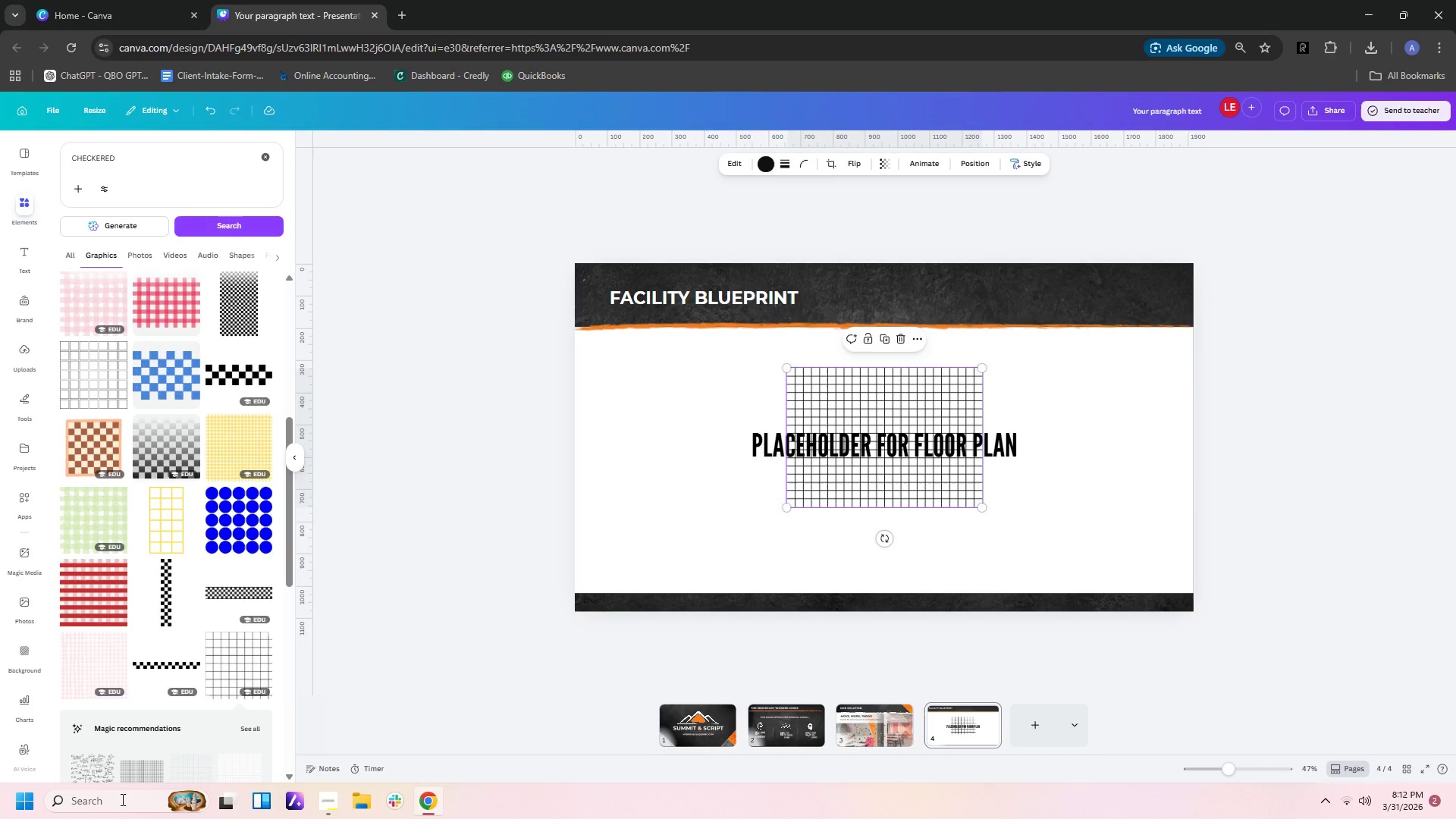 
left_click([175, 764])
 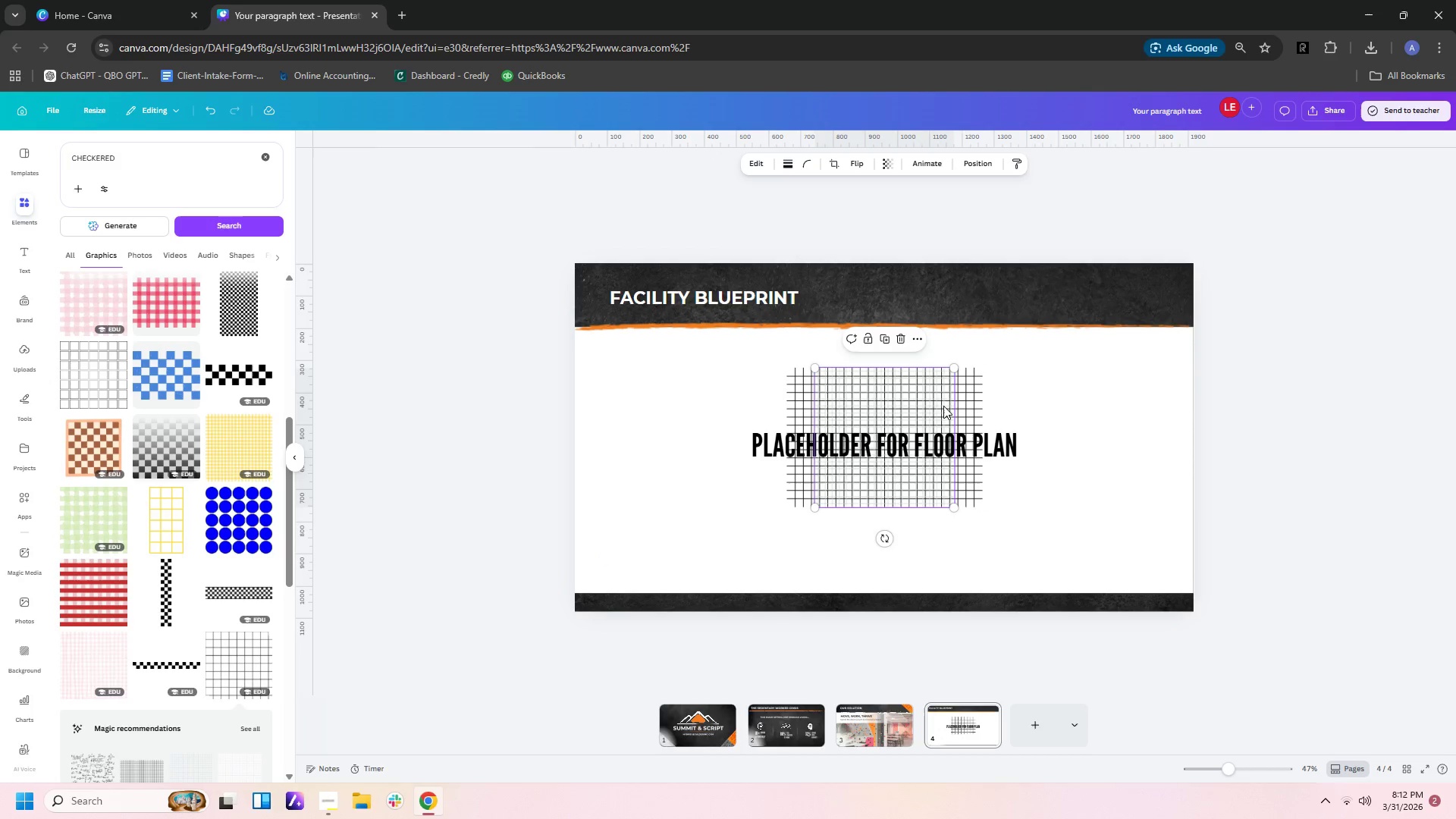 
left_click_drag(start_coordinate=[944, 396], to_coordinate=[1166, 404])
 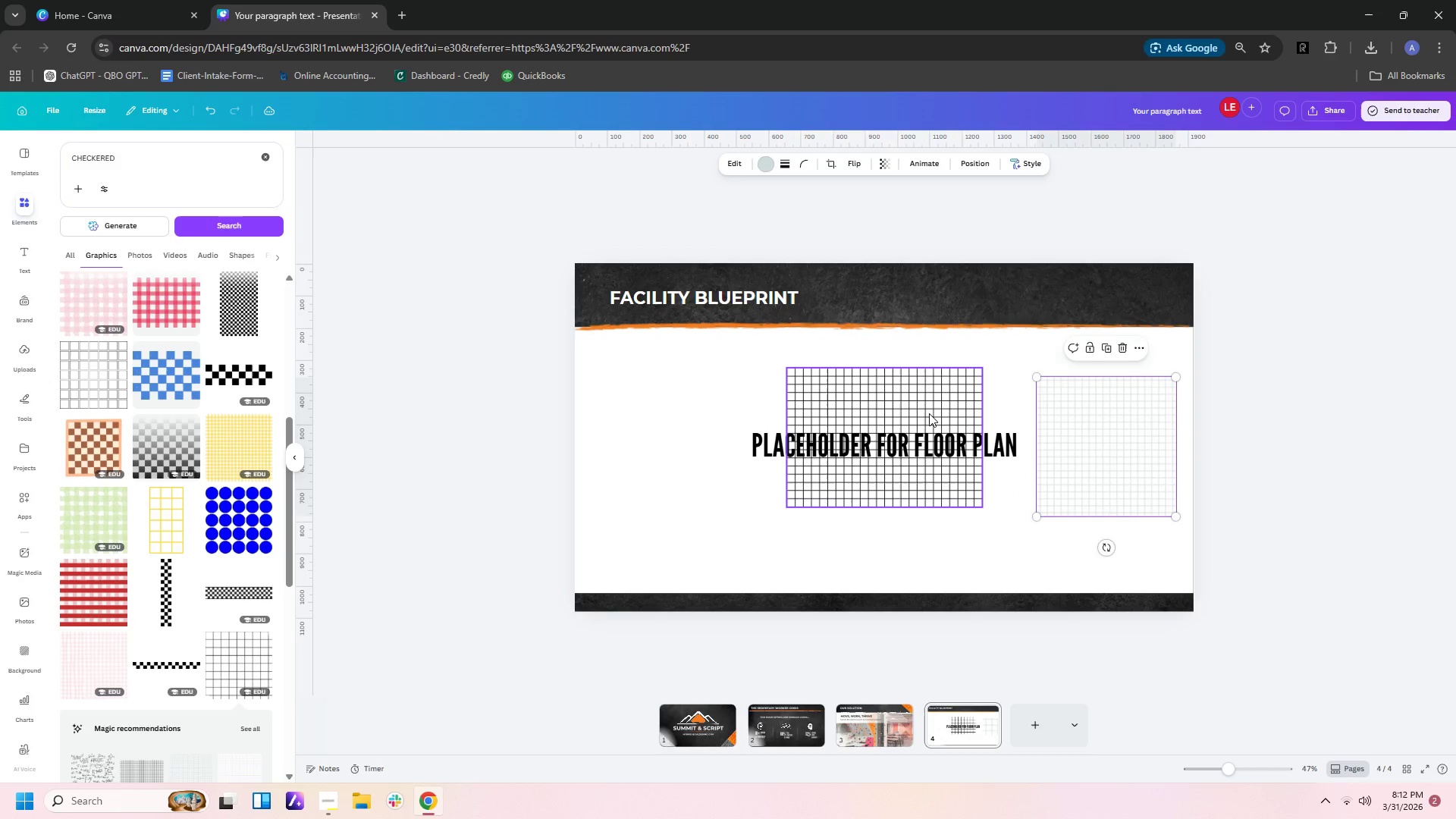 
left_click([929, 413])
 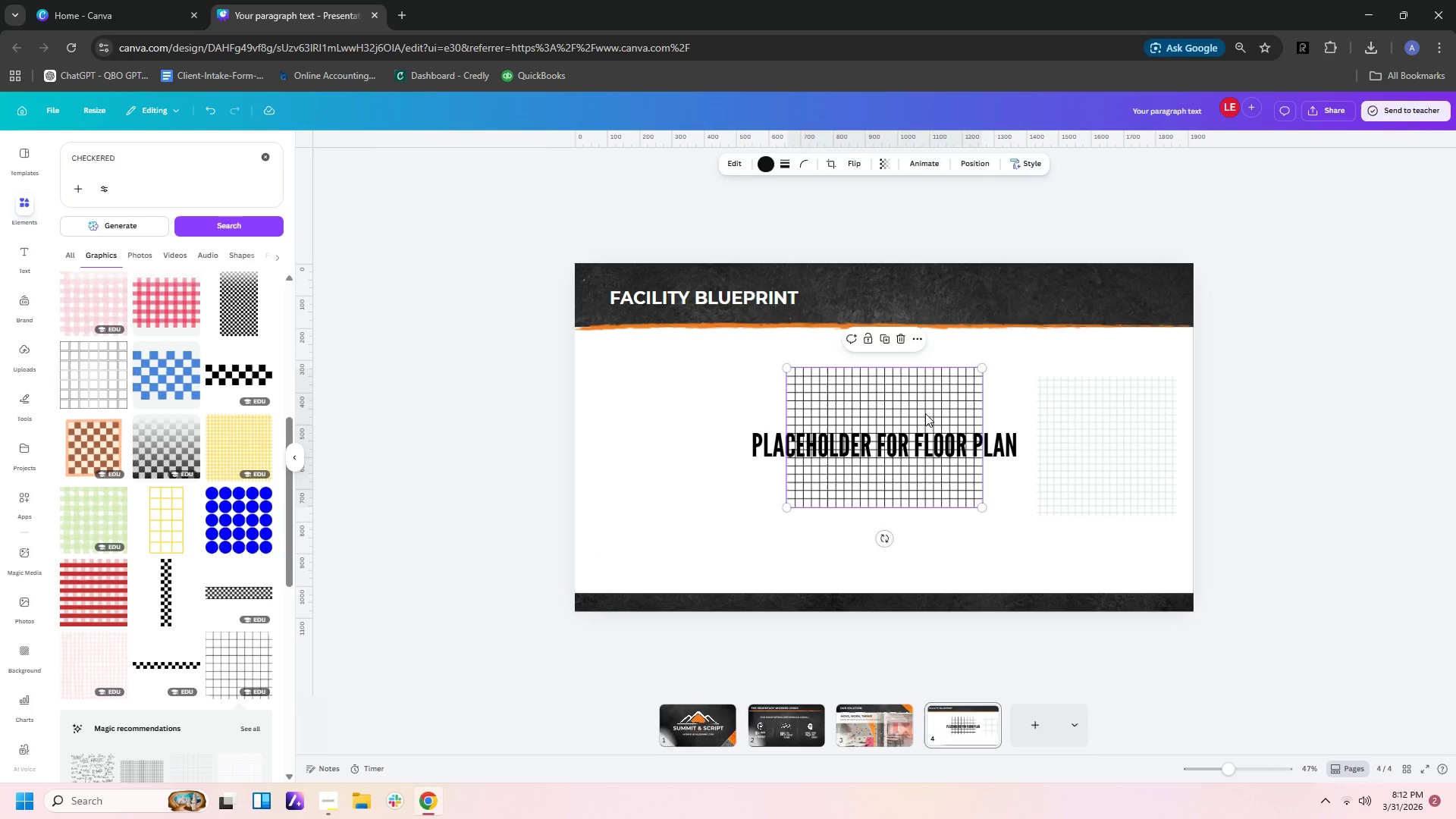 
key(Delete)
 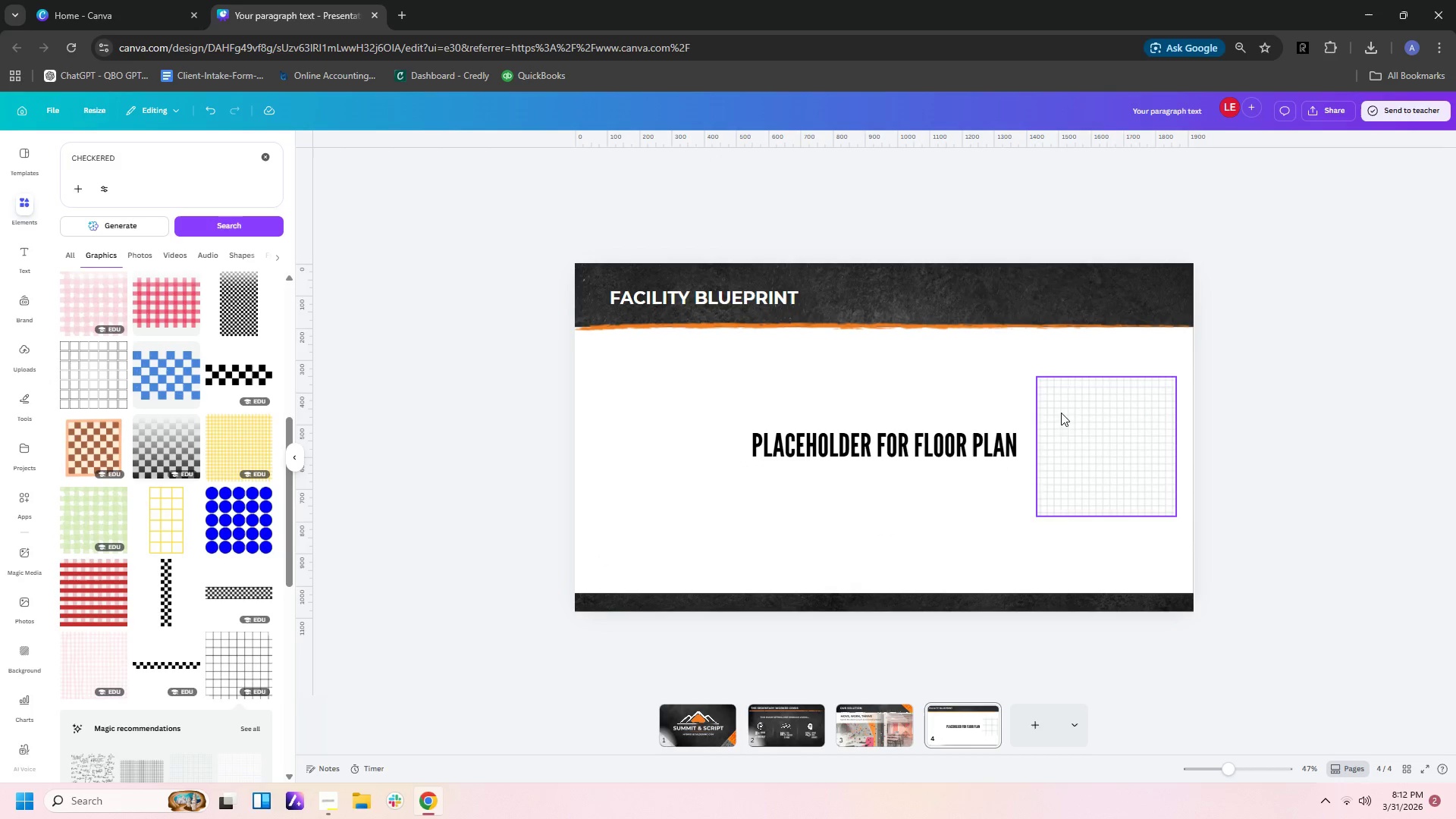 
left_click([1063, 416])
 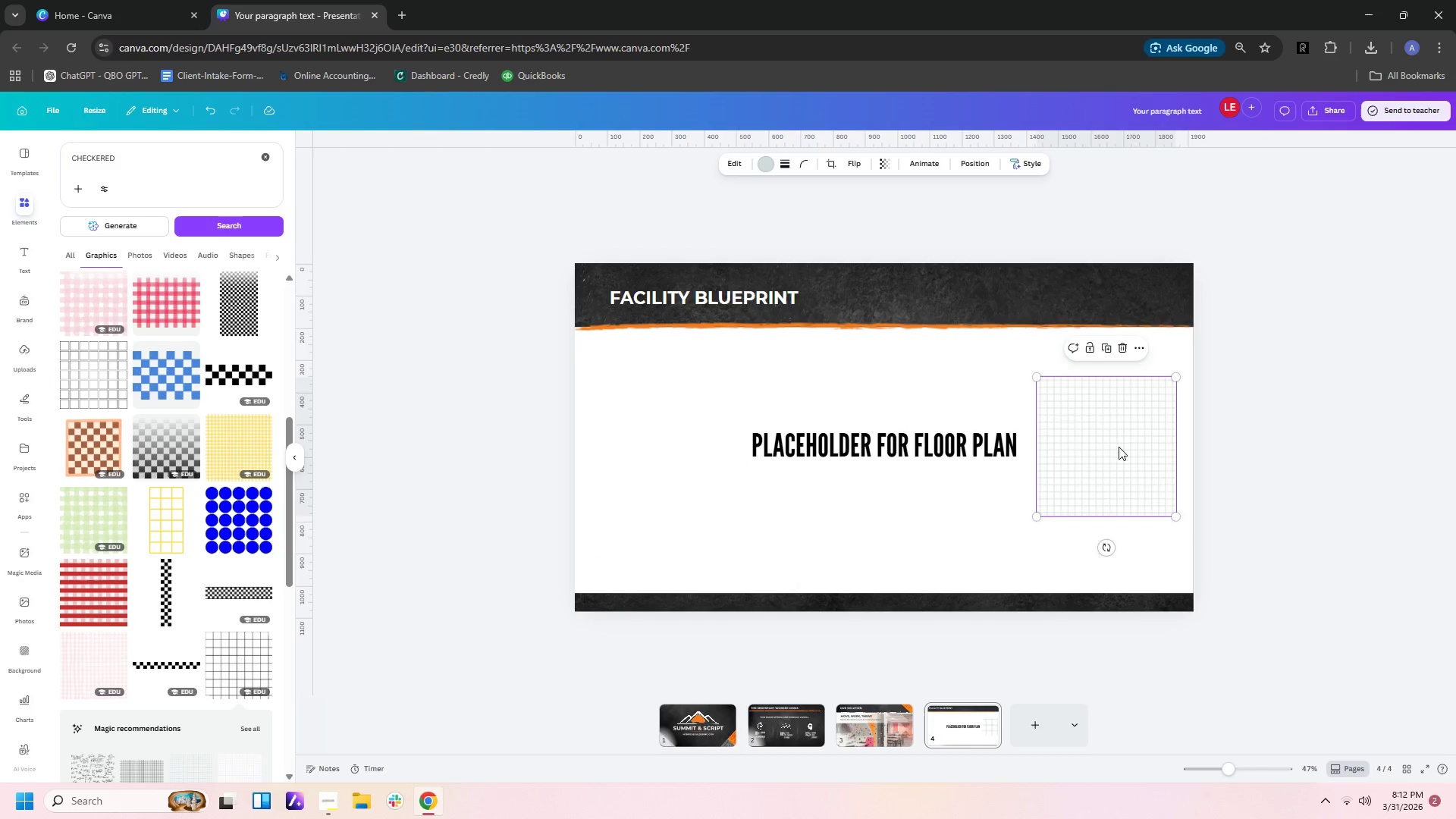 
left_click_drag(start_coordinate=[1119, 447], to_coordinate=[1097, 404])
 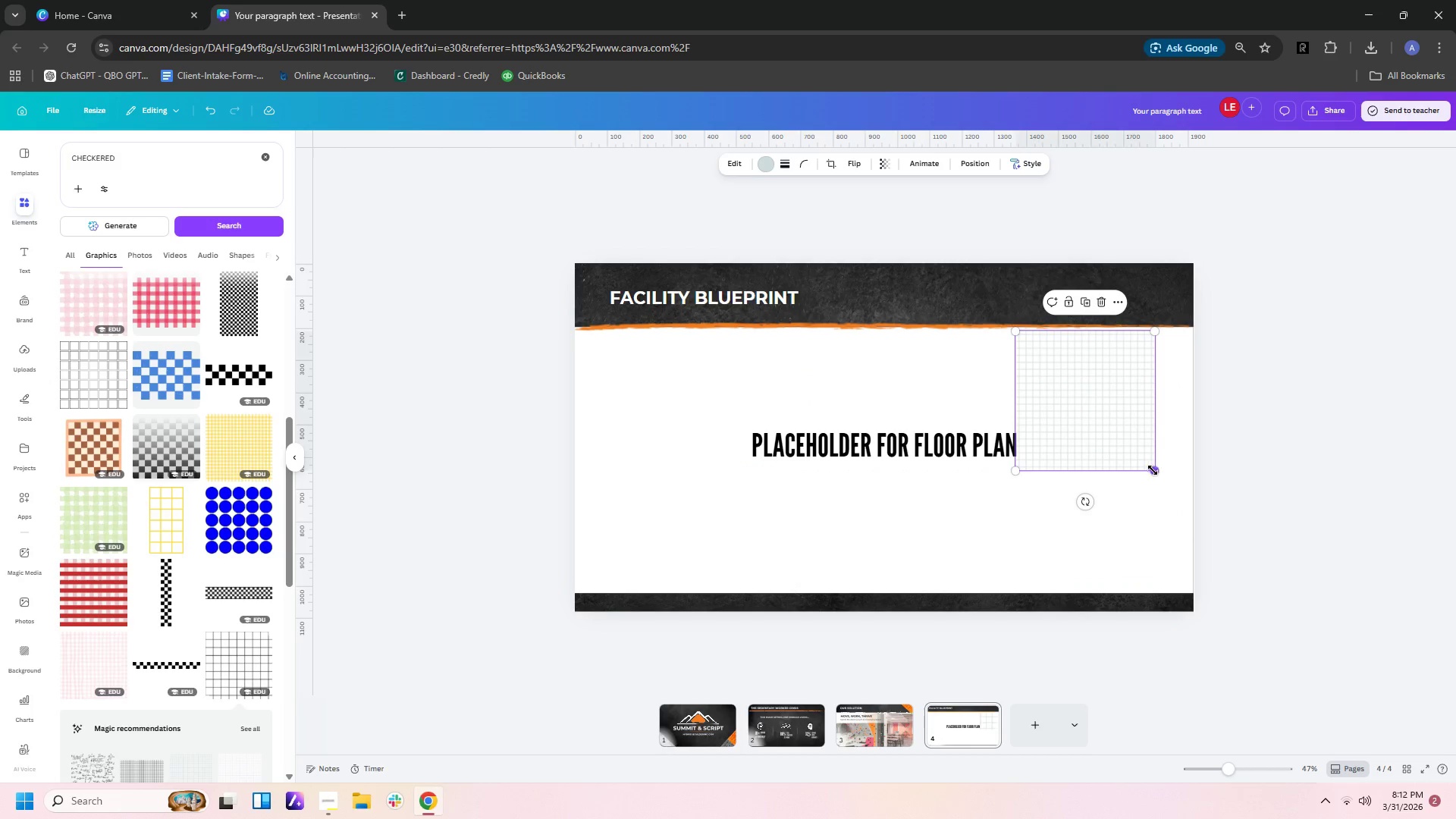 
left_click_drag(start_coordinate=[1151, 470], to_coordinate=[1260, 613])
 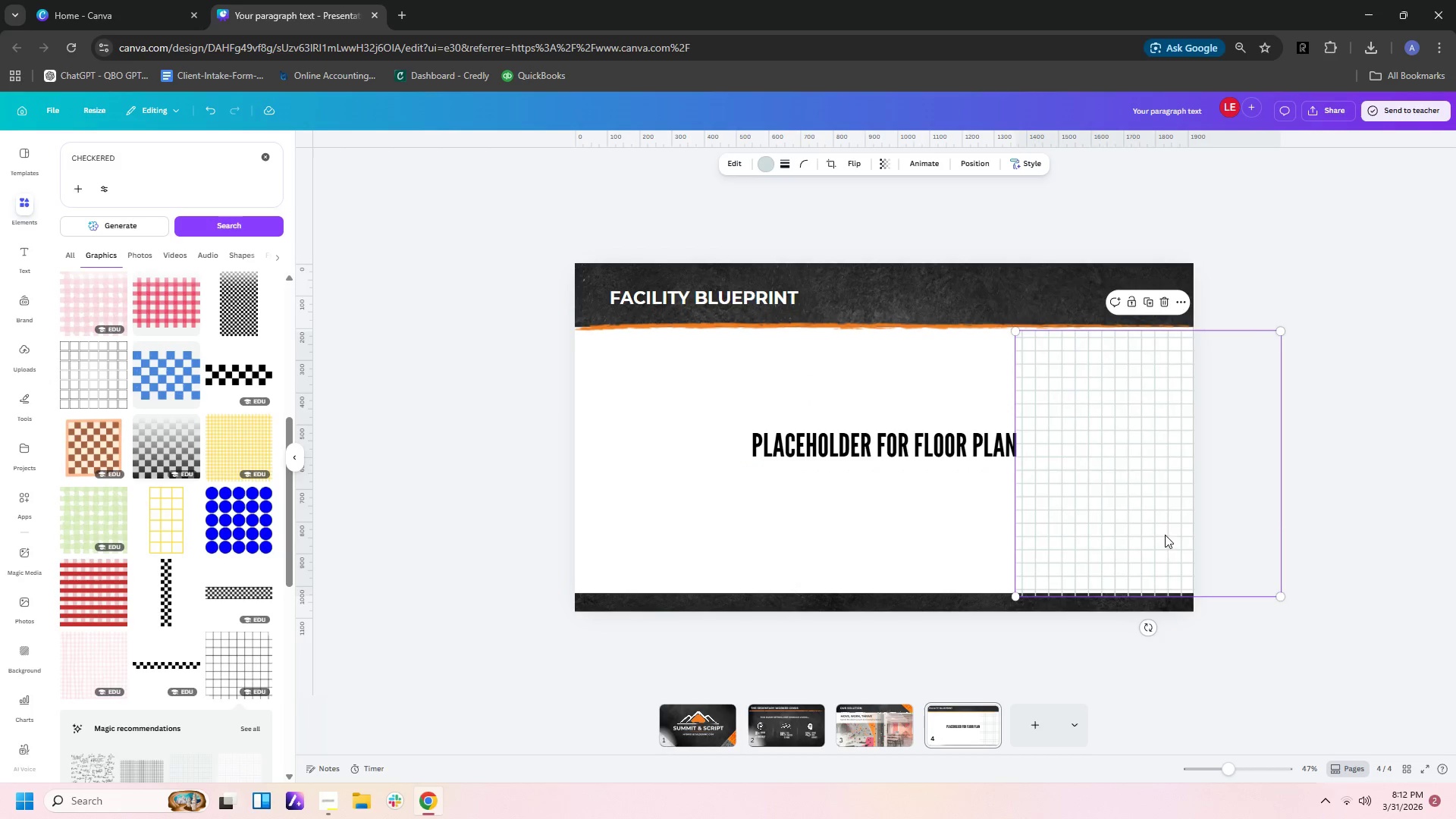 
left_click_drag(start_coordinate=[1163, 534], to_coordinate=[721, 531])
 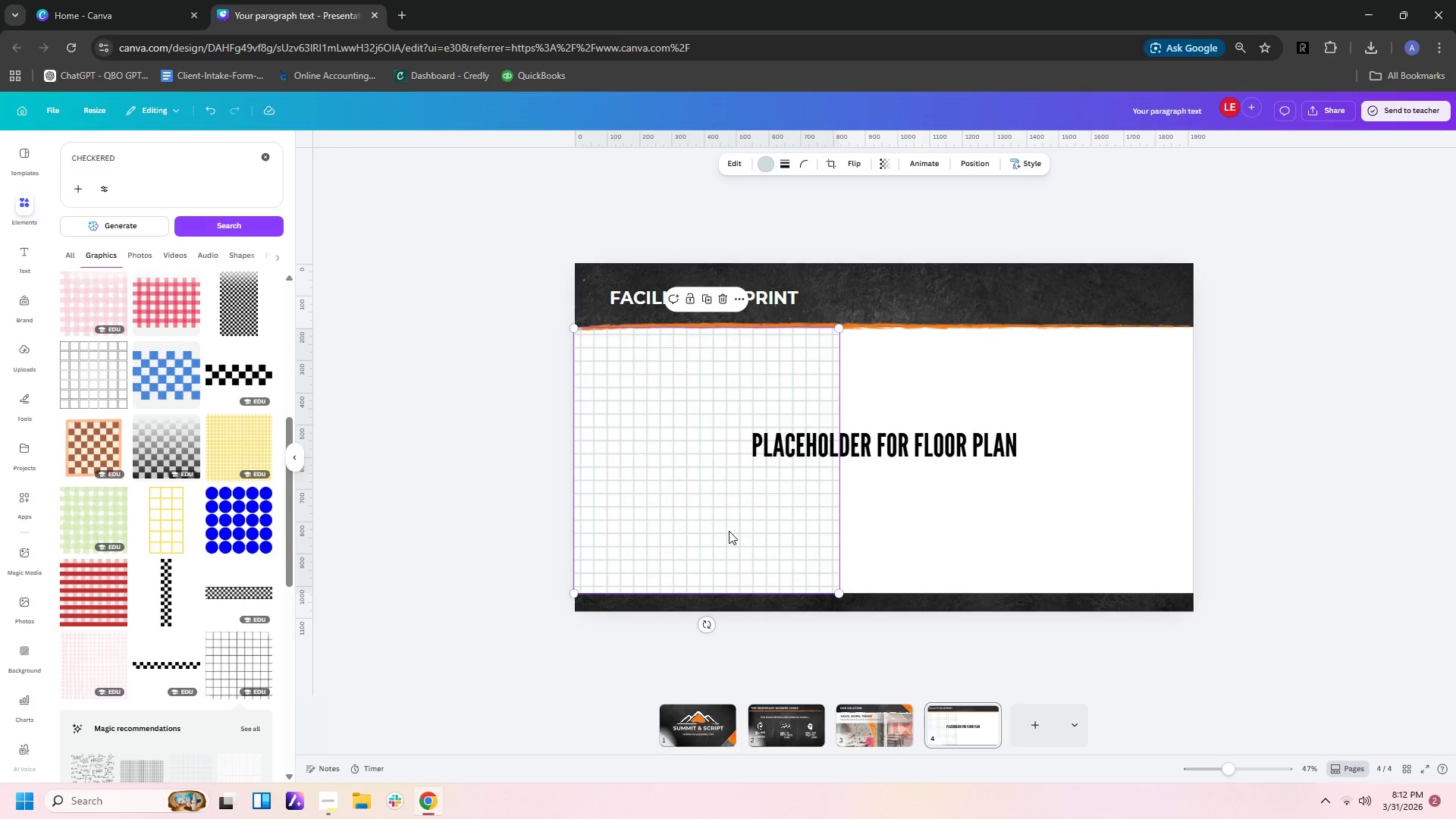 
key(Control+C)
 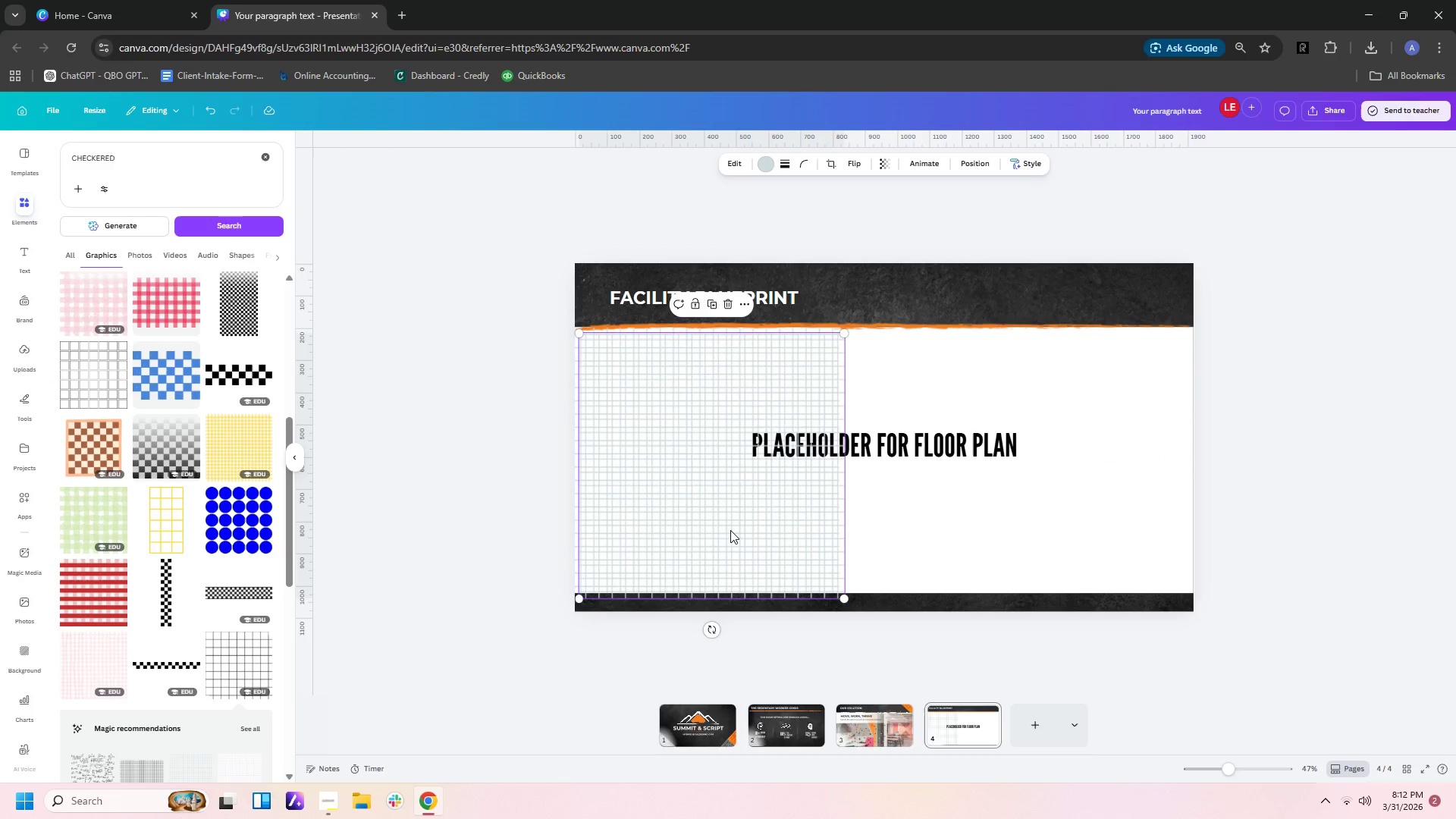 
key(Control+V)
 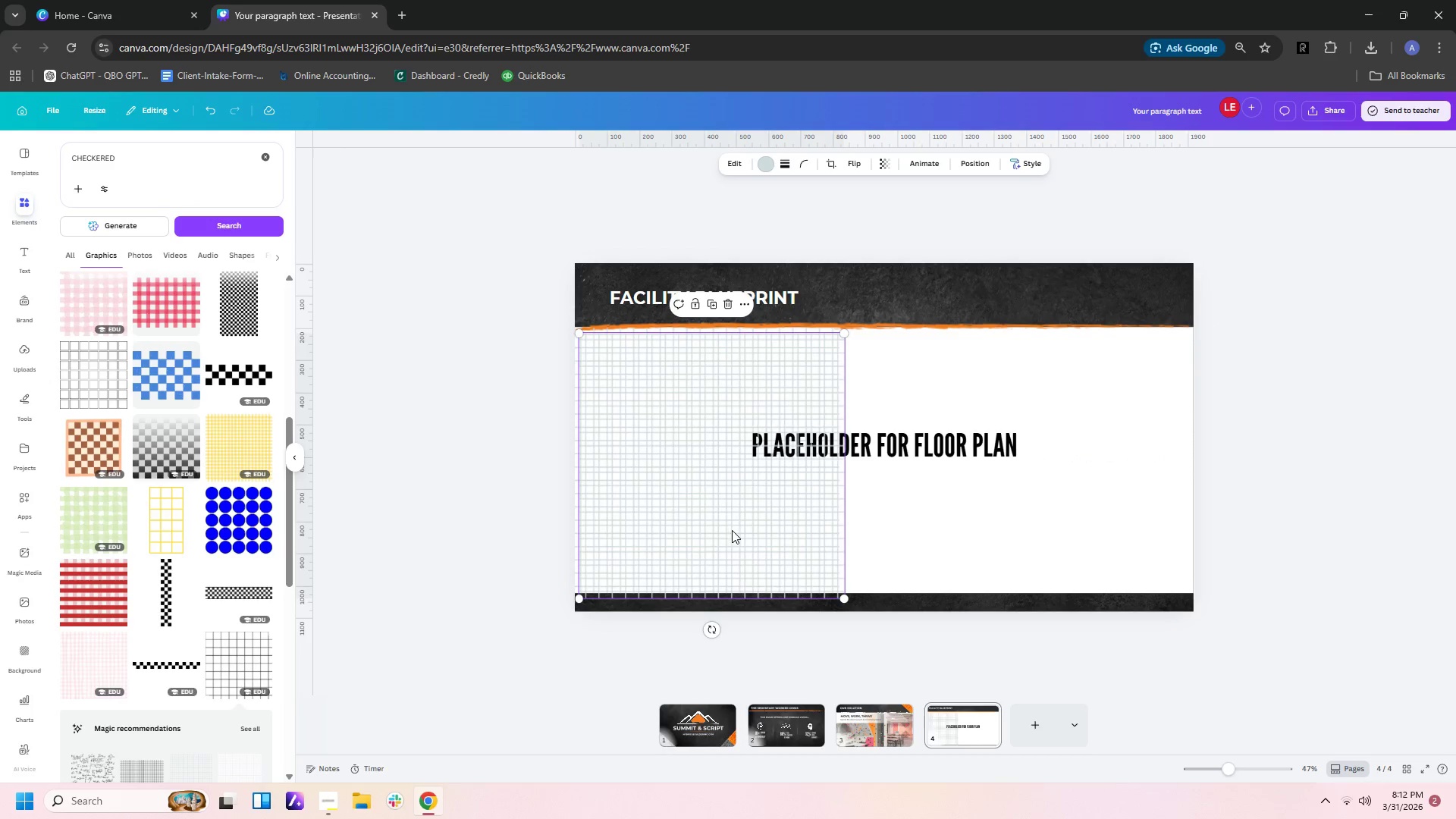 
left_click_drag(start_coordinate=[730, 530], to_coordinate=[988, 526])
 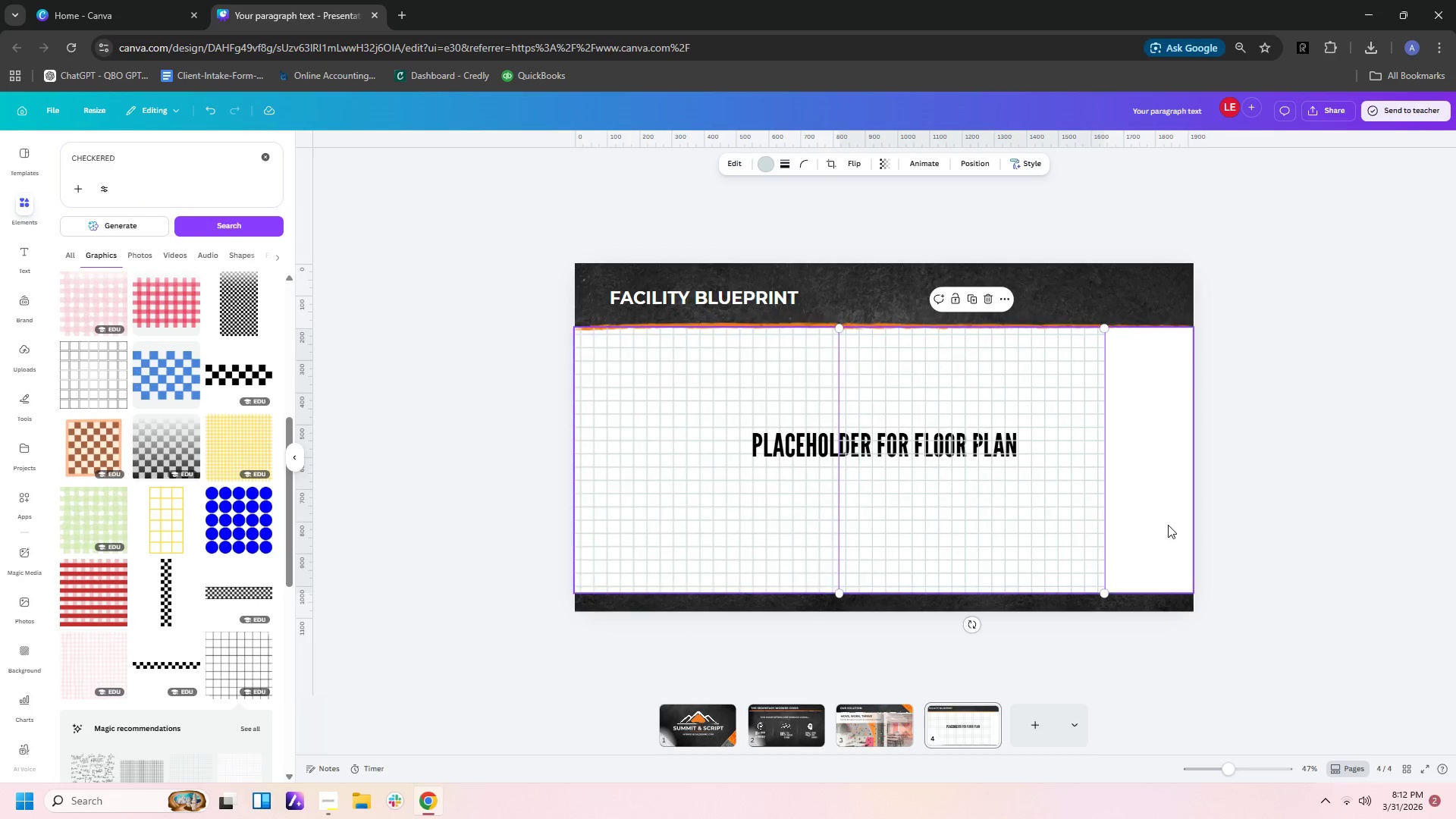 
left_click([1168, 525])
 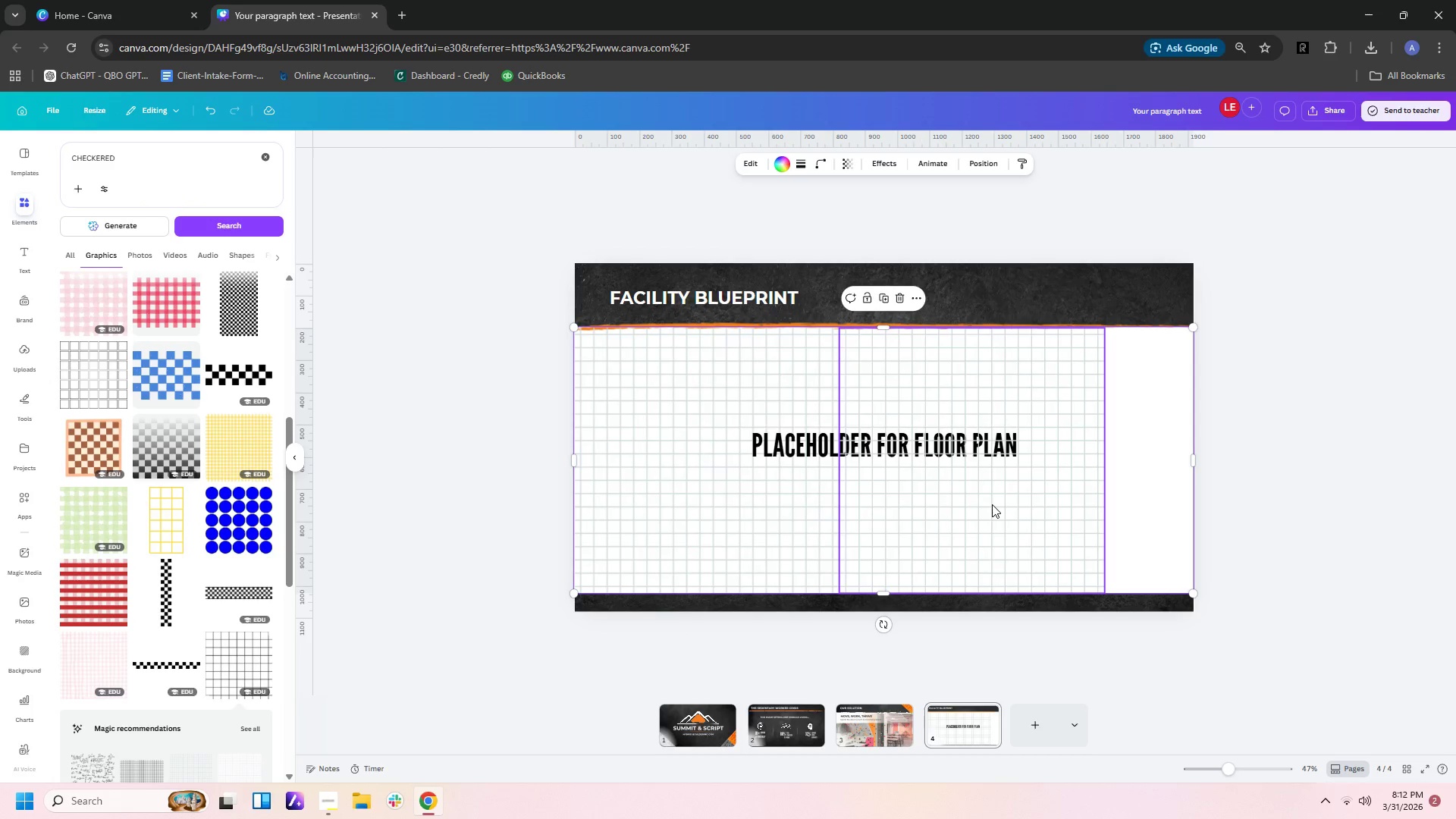 
left_click([985, 504])
 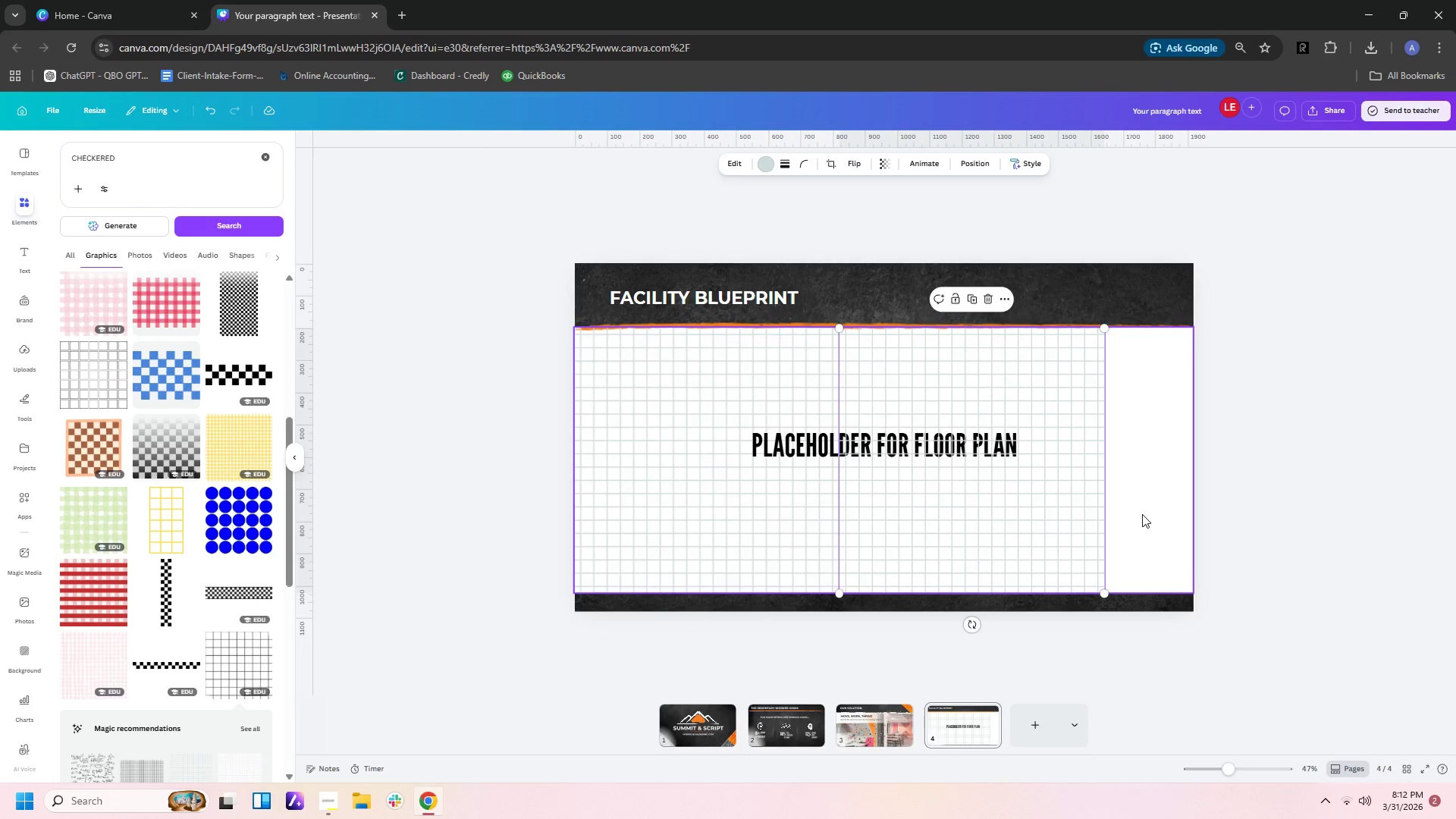 
key(ArrowLeft)
 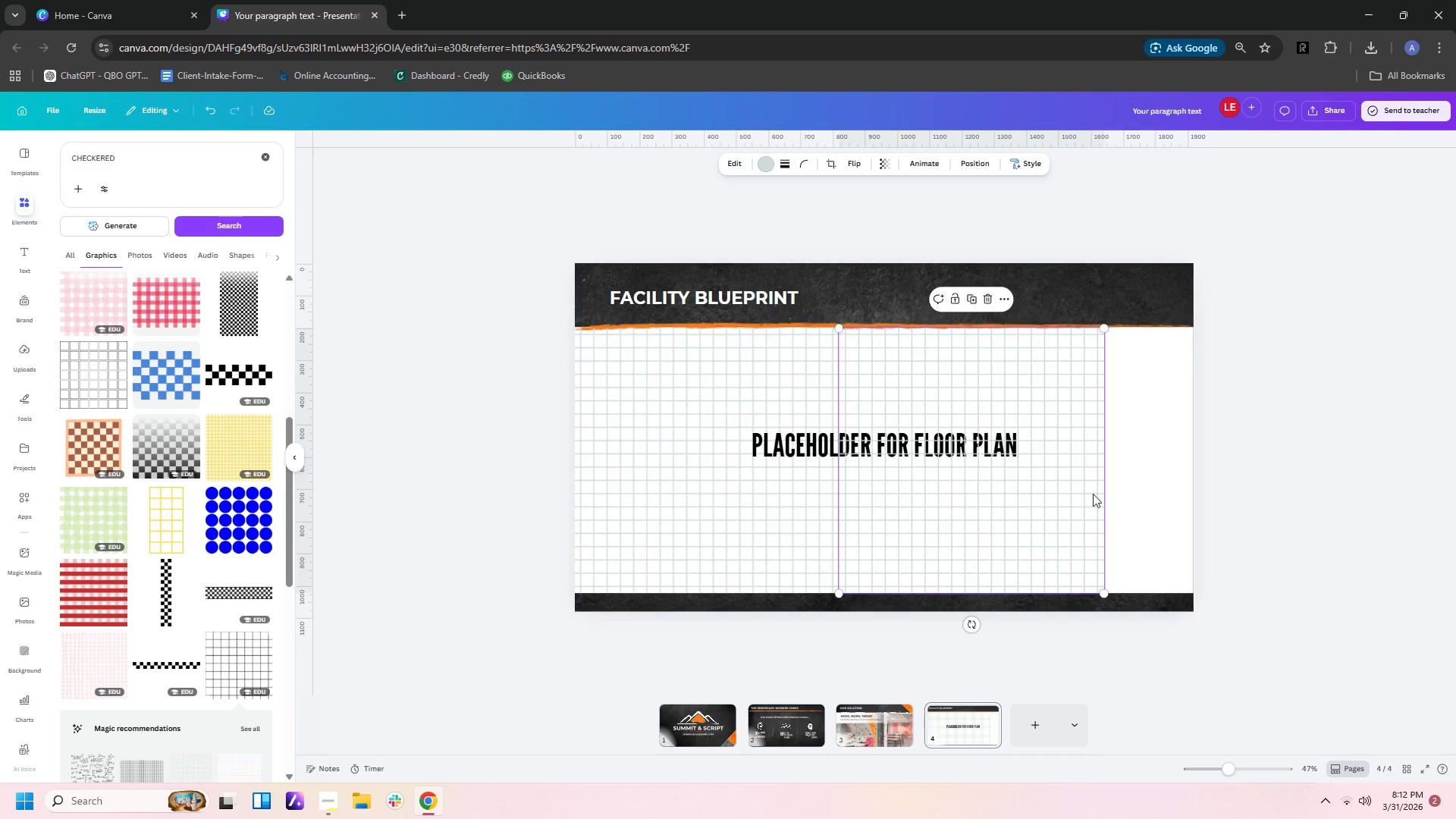 
left_click([1089, 494])
 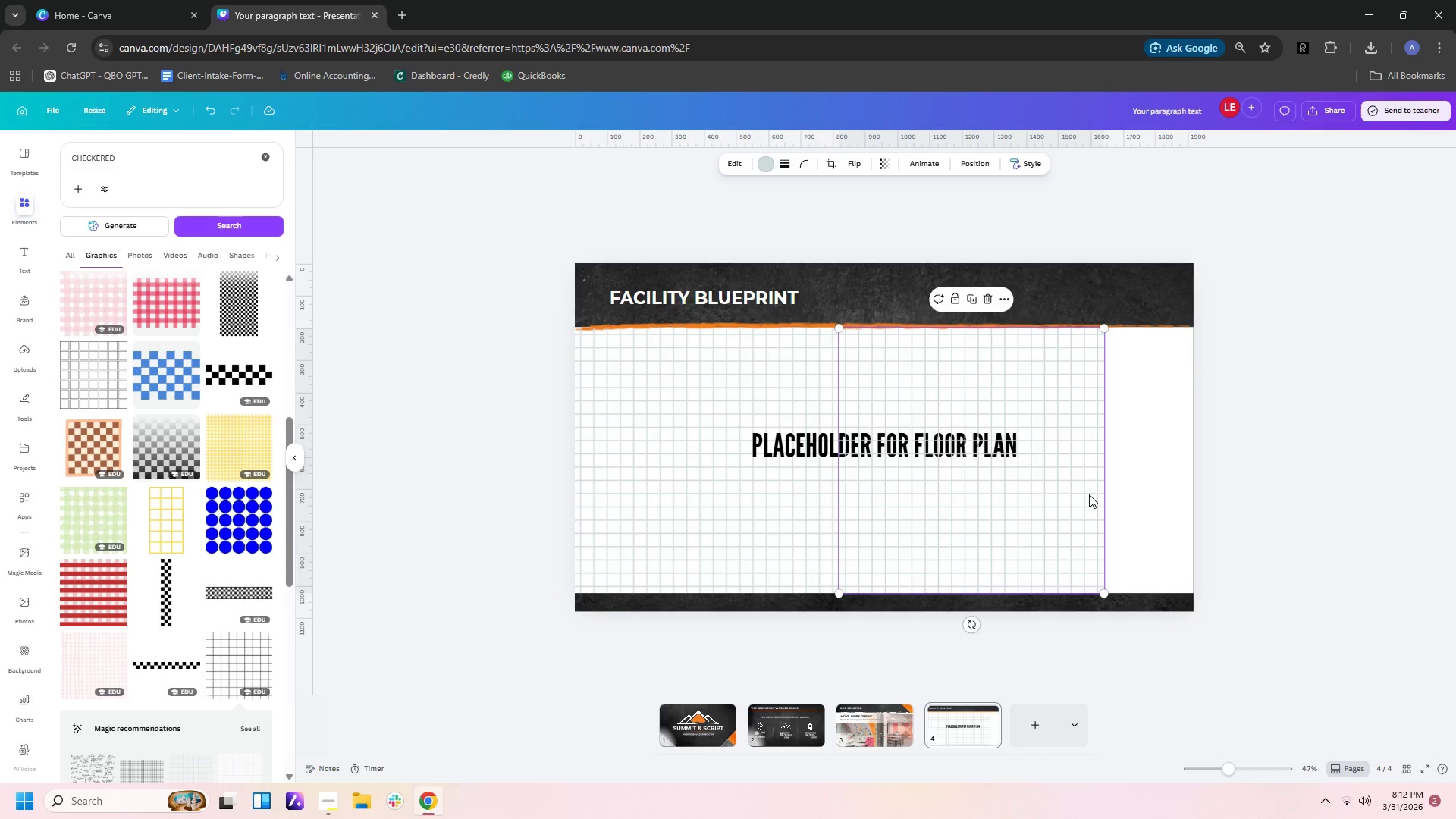 
key(Control+C)
 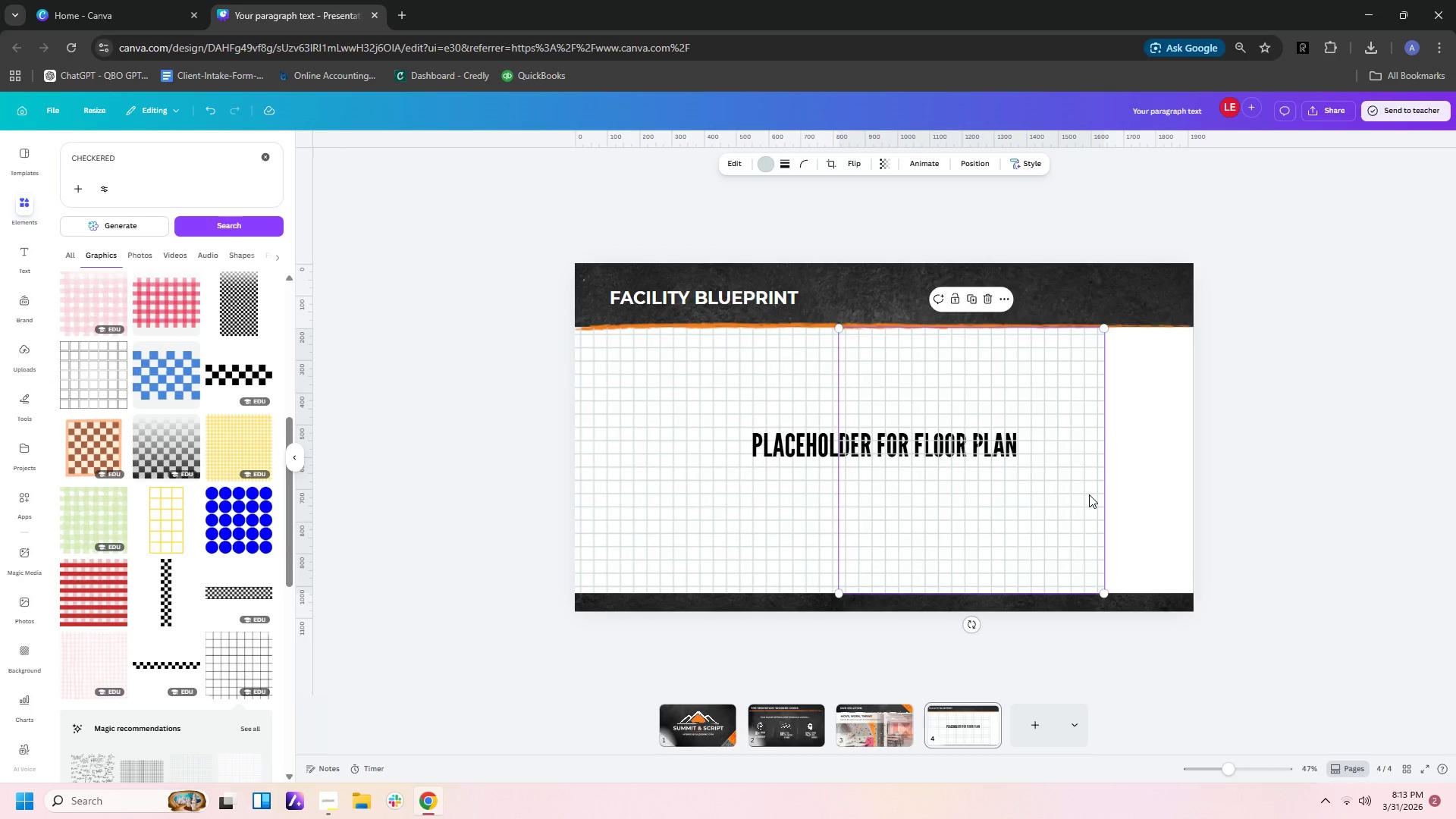 
key(Control+V)
 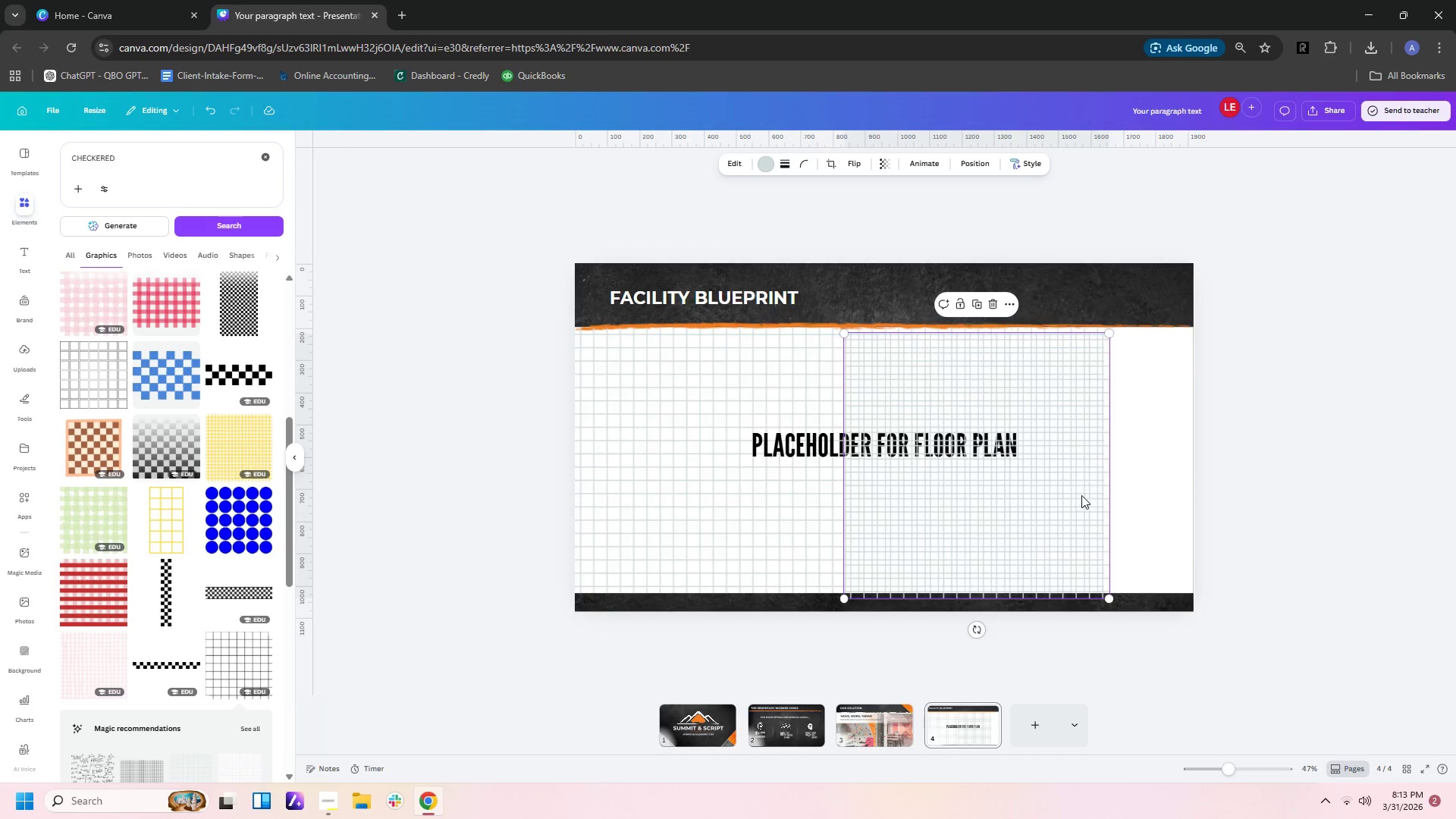 
left_click_drag(start_coordinate=[1073, 496], to_coordinate=[1329, 492])
 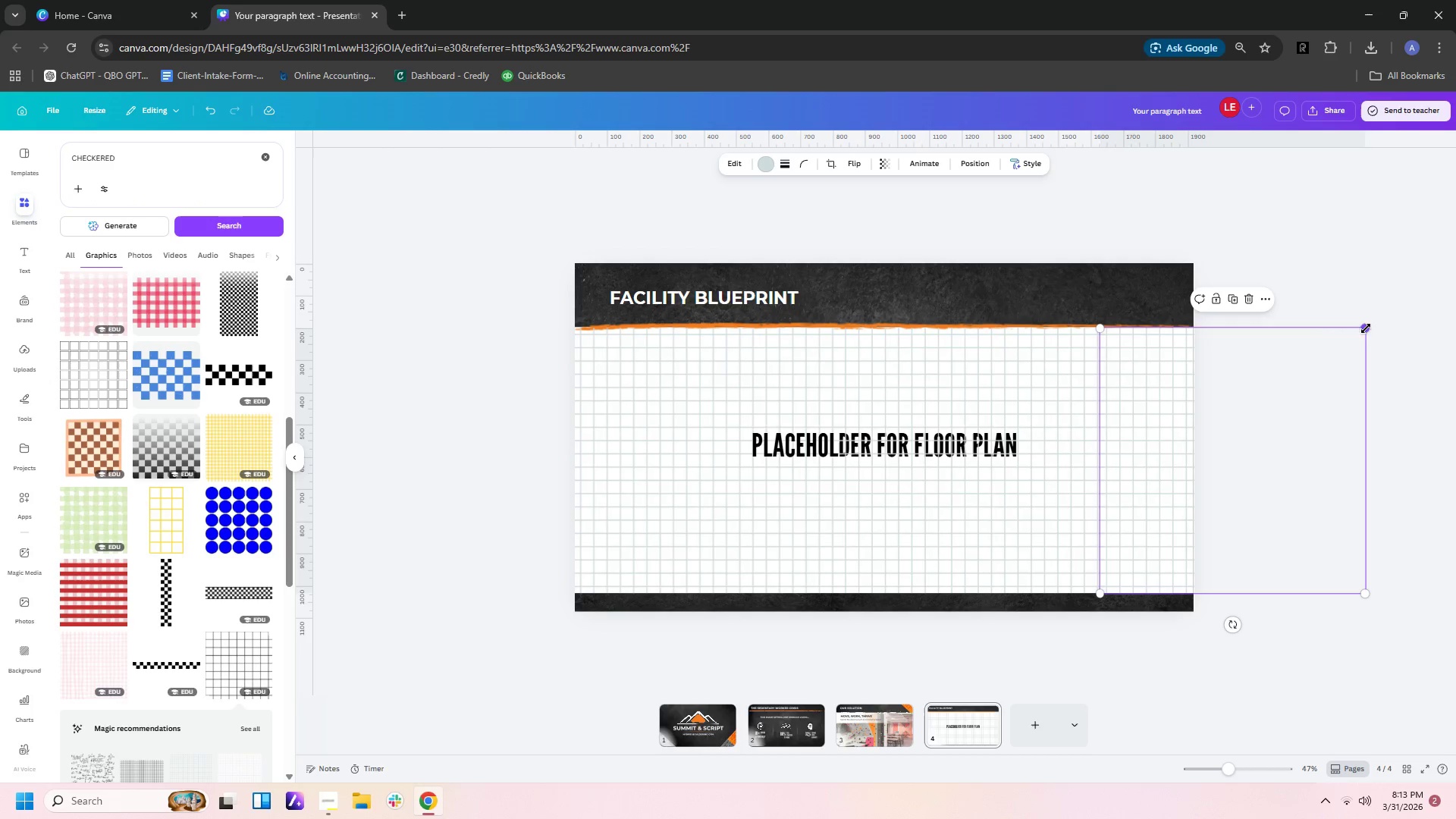 
double_click([1279, 418])
 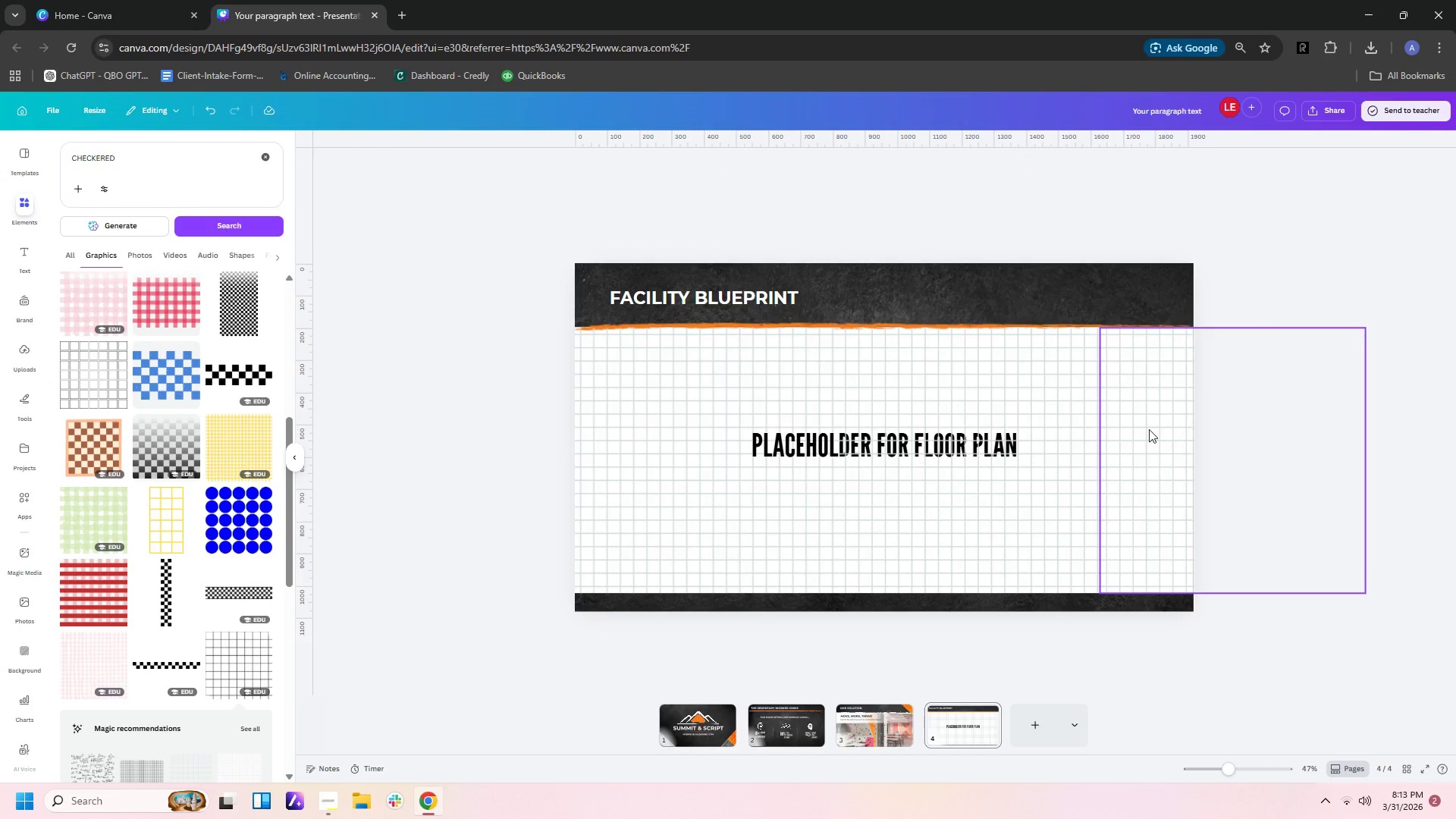 
left_click([1149, 429])
 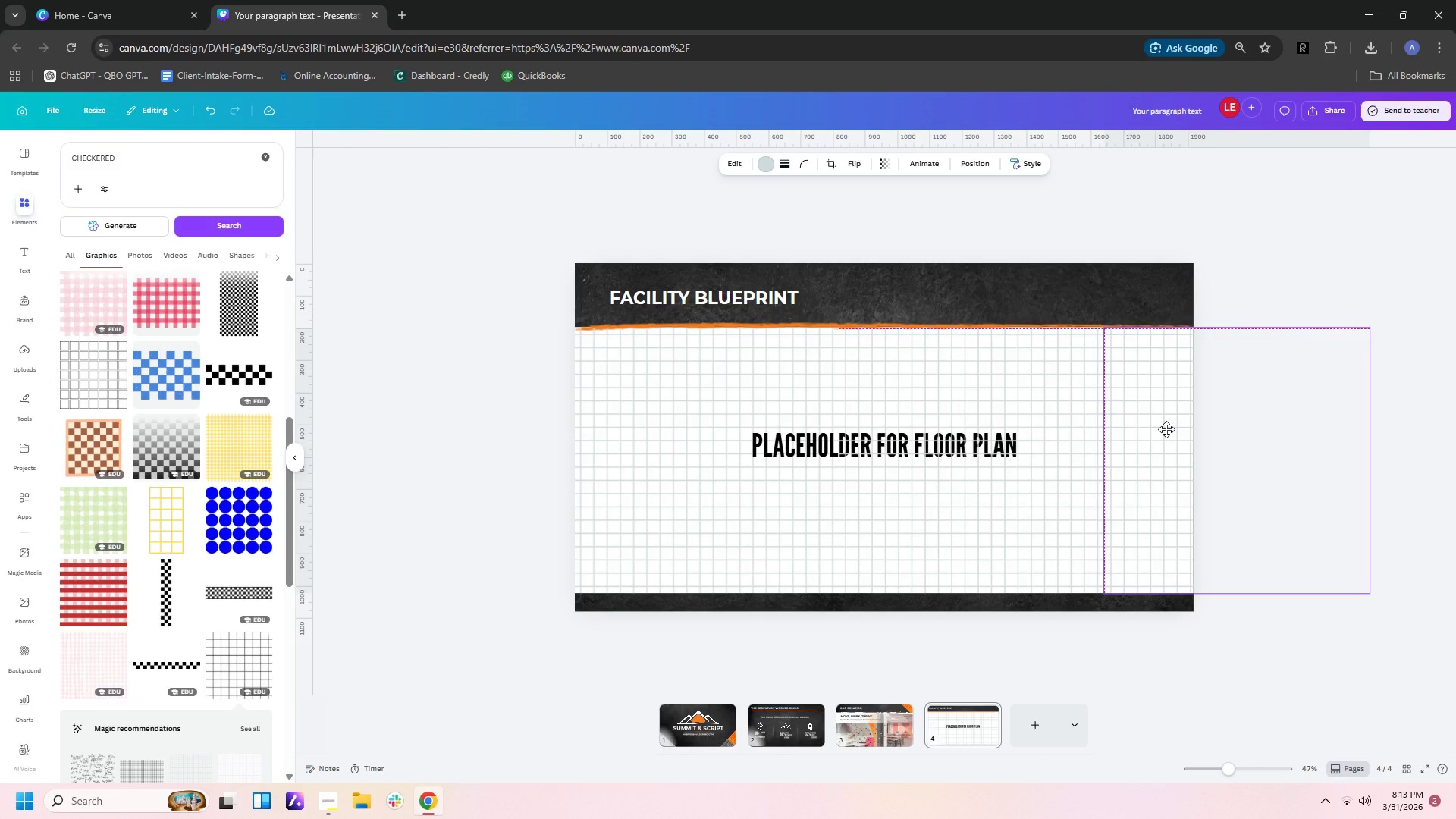 
double_click([1166, 429])
 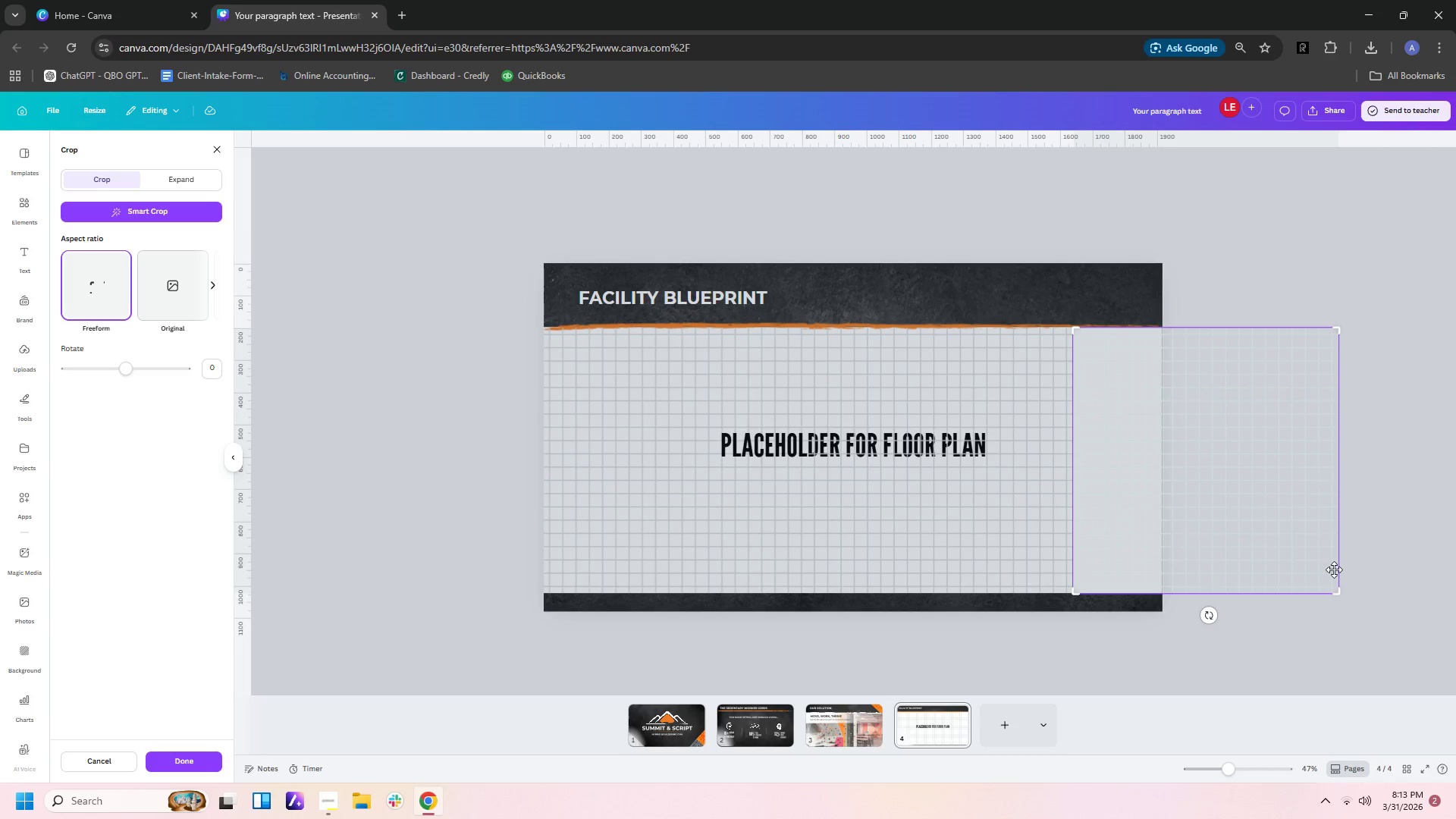 
left_click_drag(start_coordinate=[1338, 596], to_coordinate=[1162, 592])
 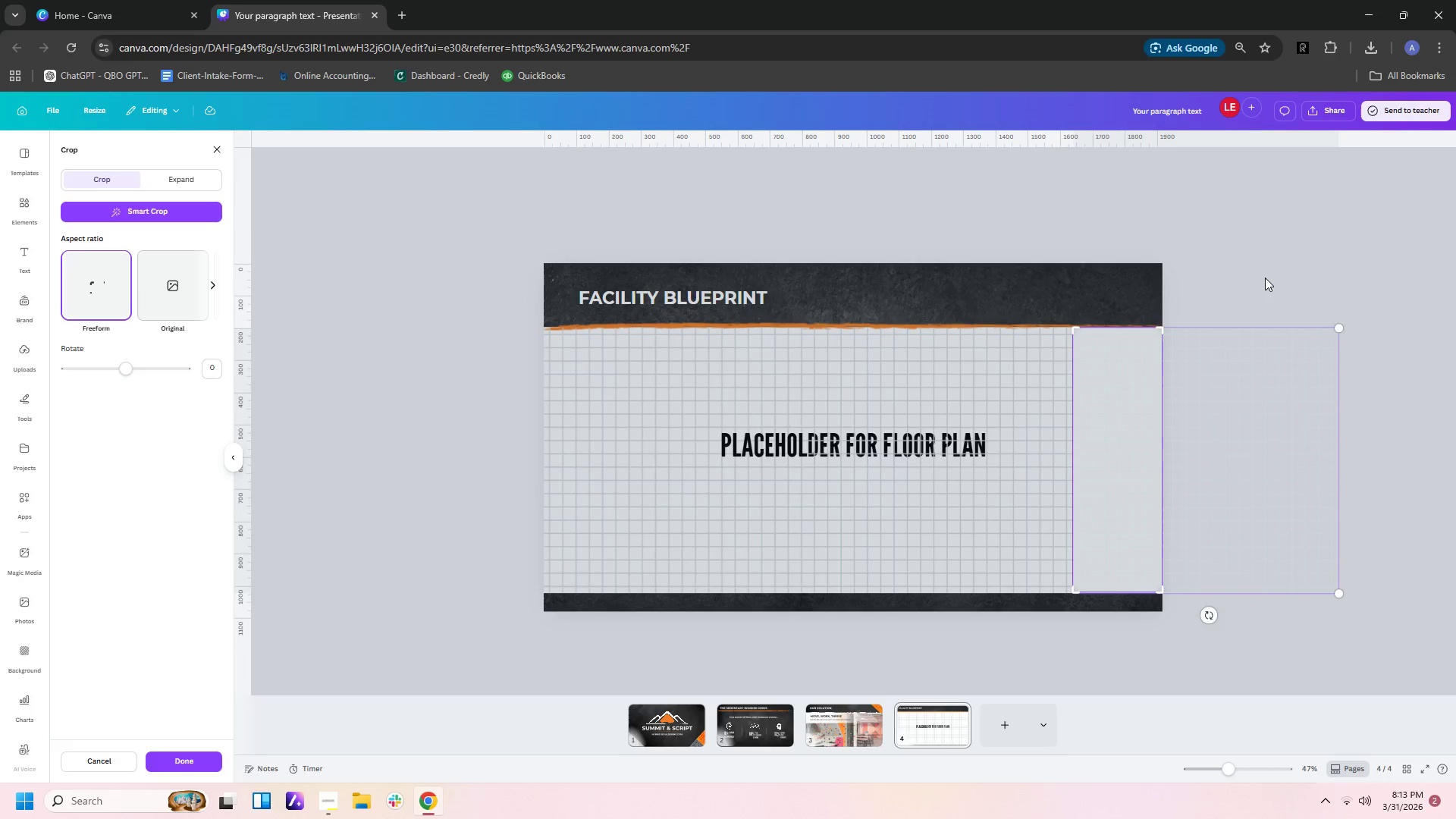 
left_click([1265, 278])
 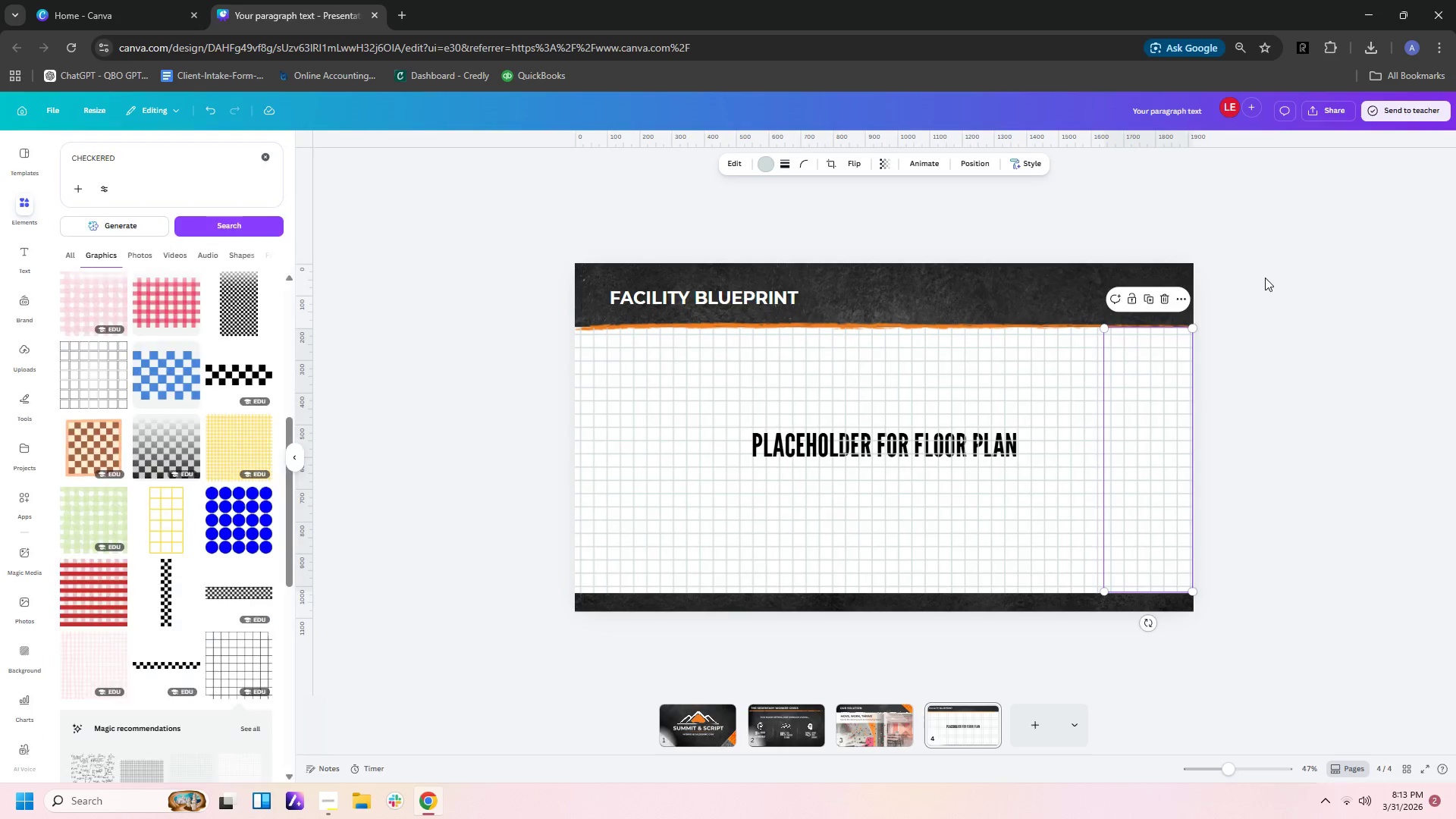 
left_click([1265, 278])
 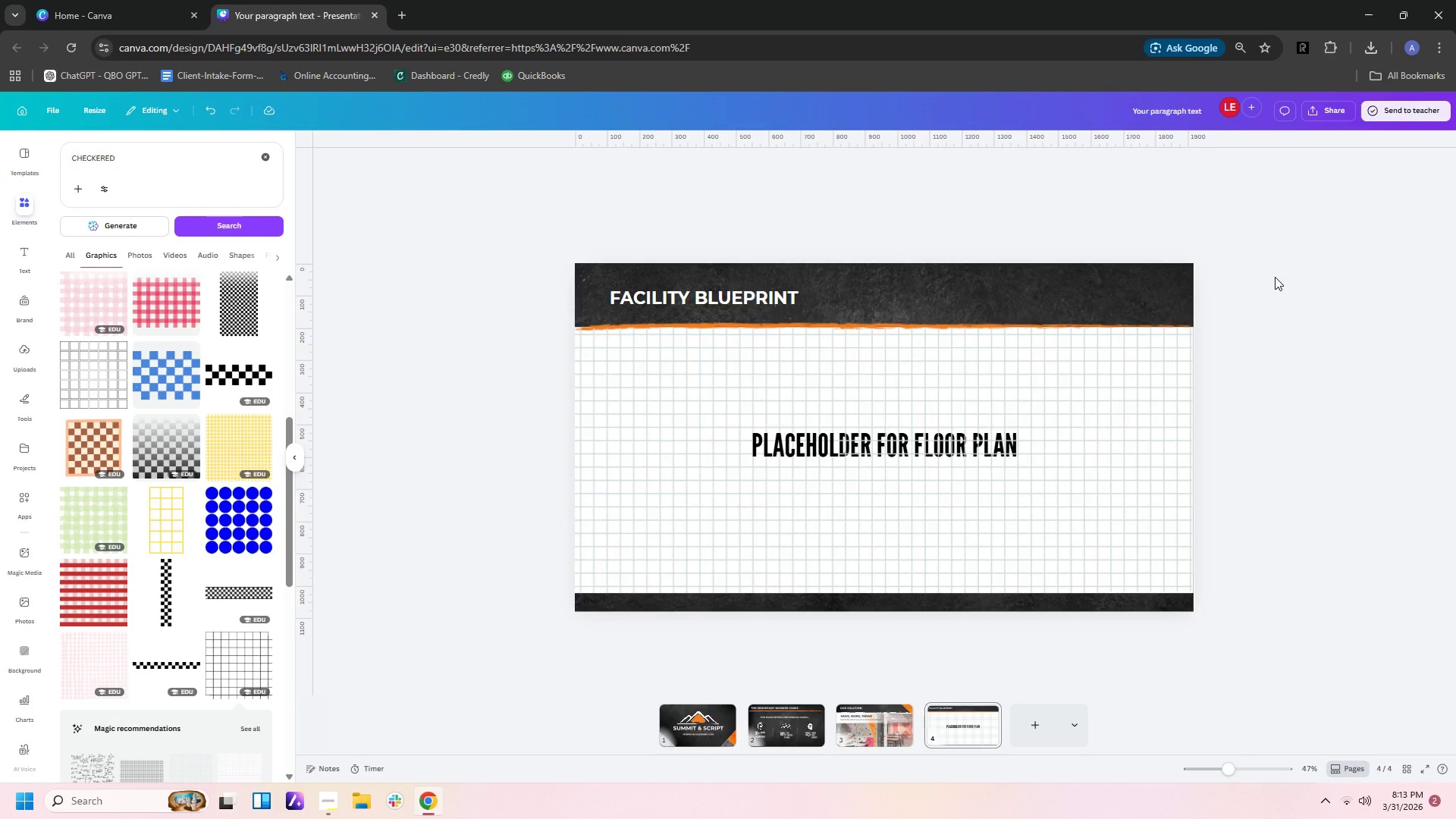 
left_click([1275, 277])
 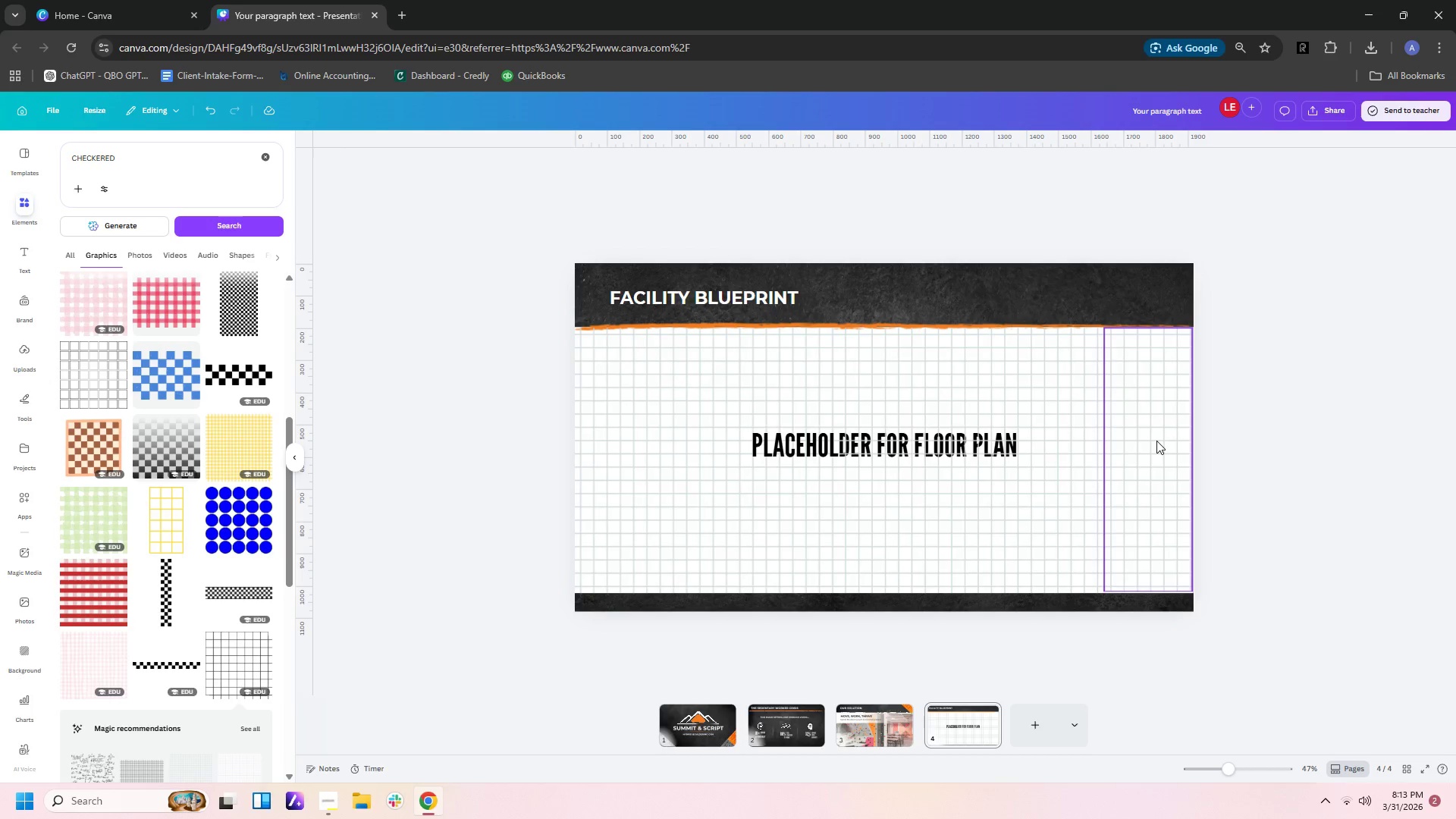 
wait(12.28)
 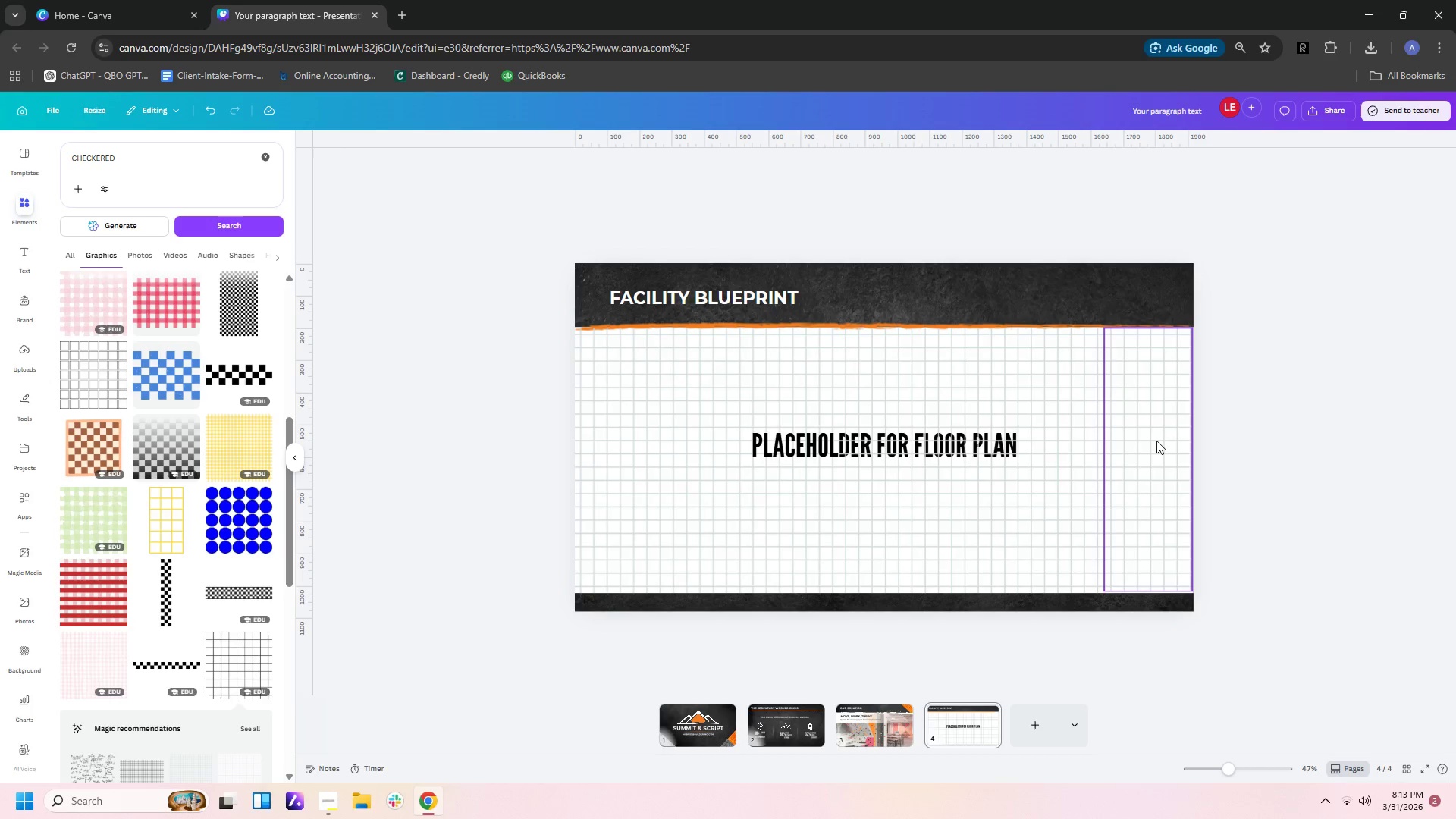 
right_click([1021, 411])
 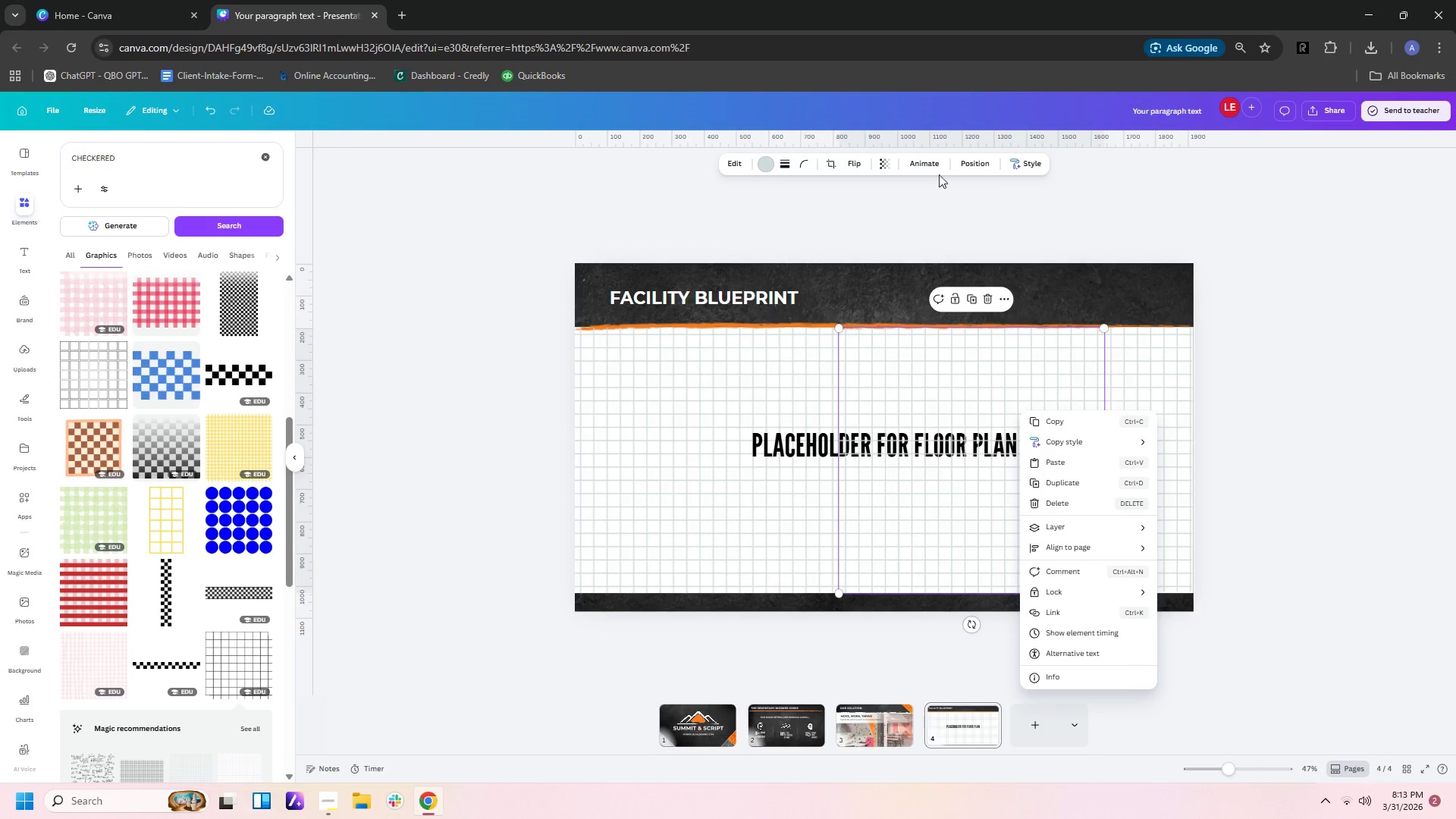 
double_click([983, 164])
 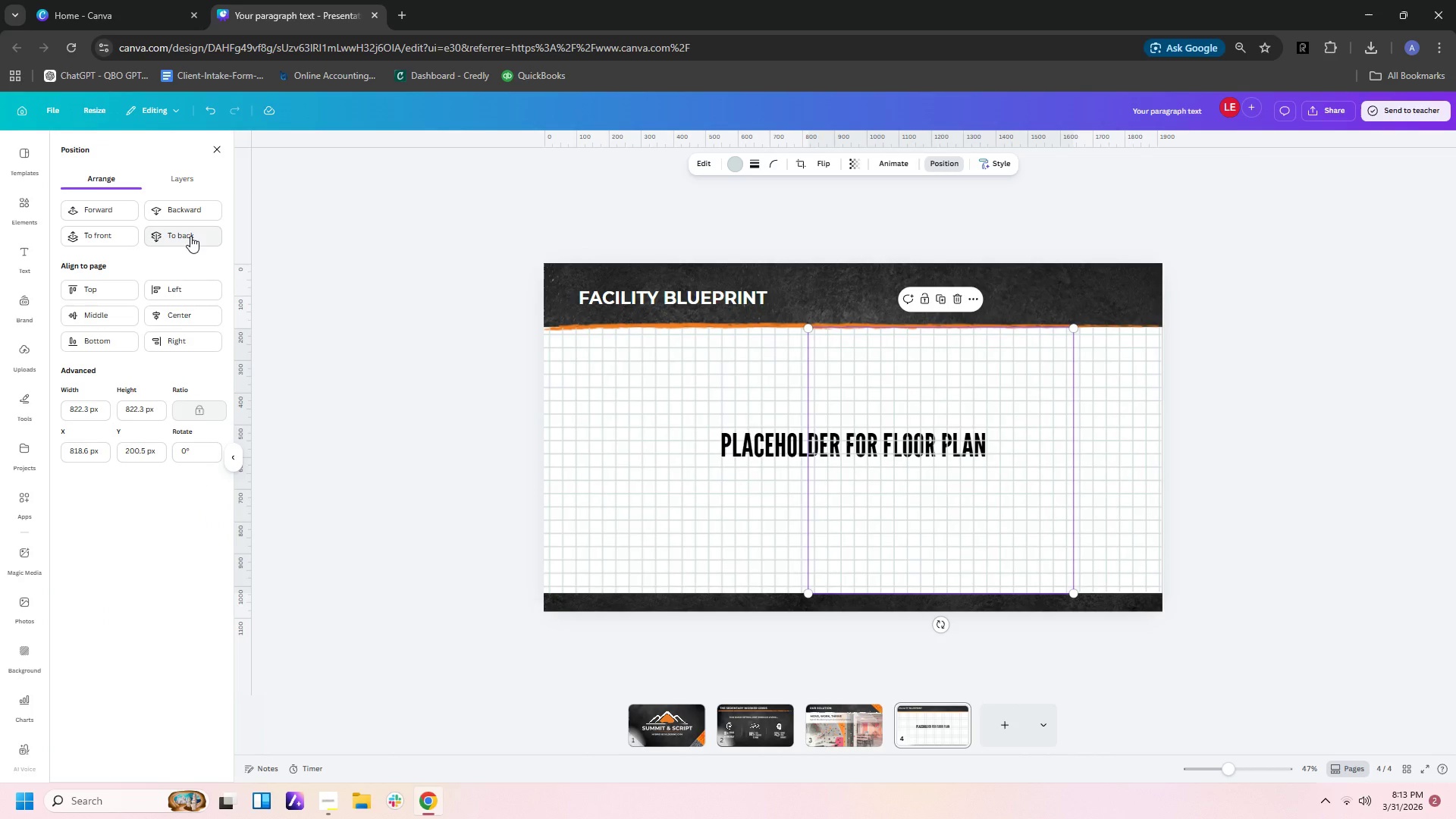 
wait(6.53)
 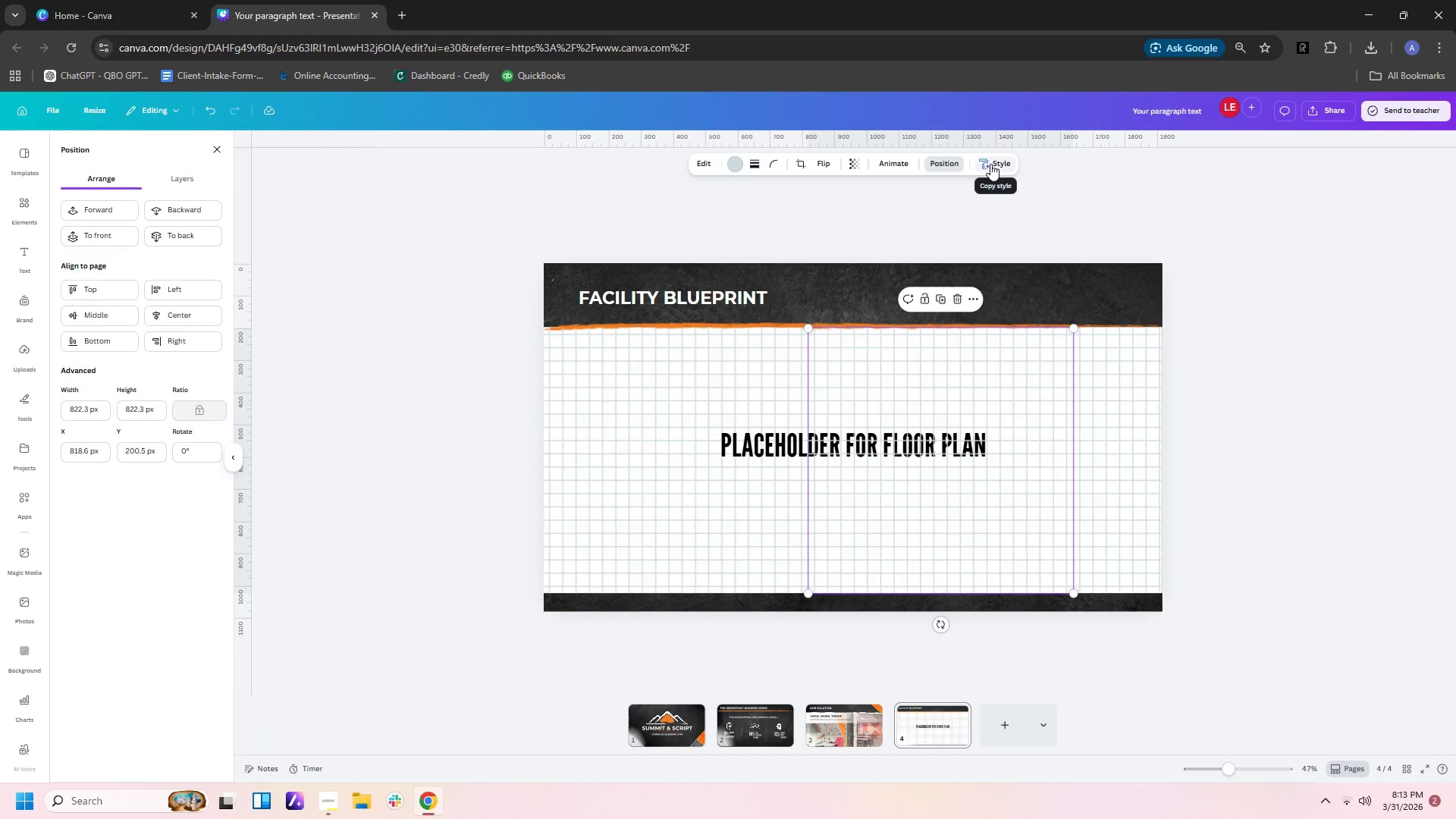 
left_click([176, 212])
 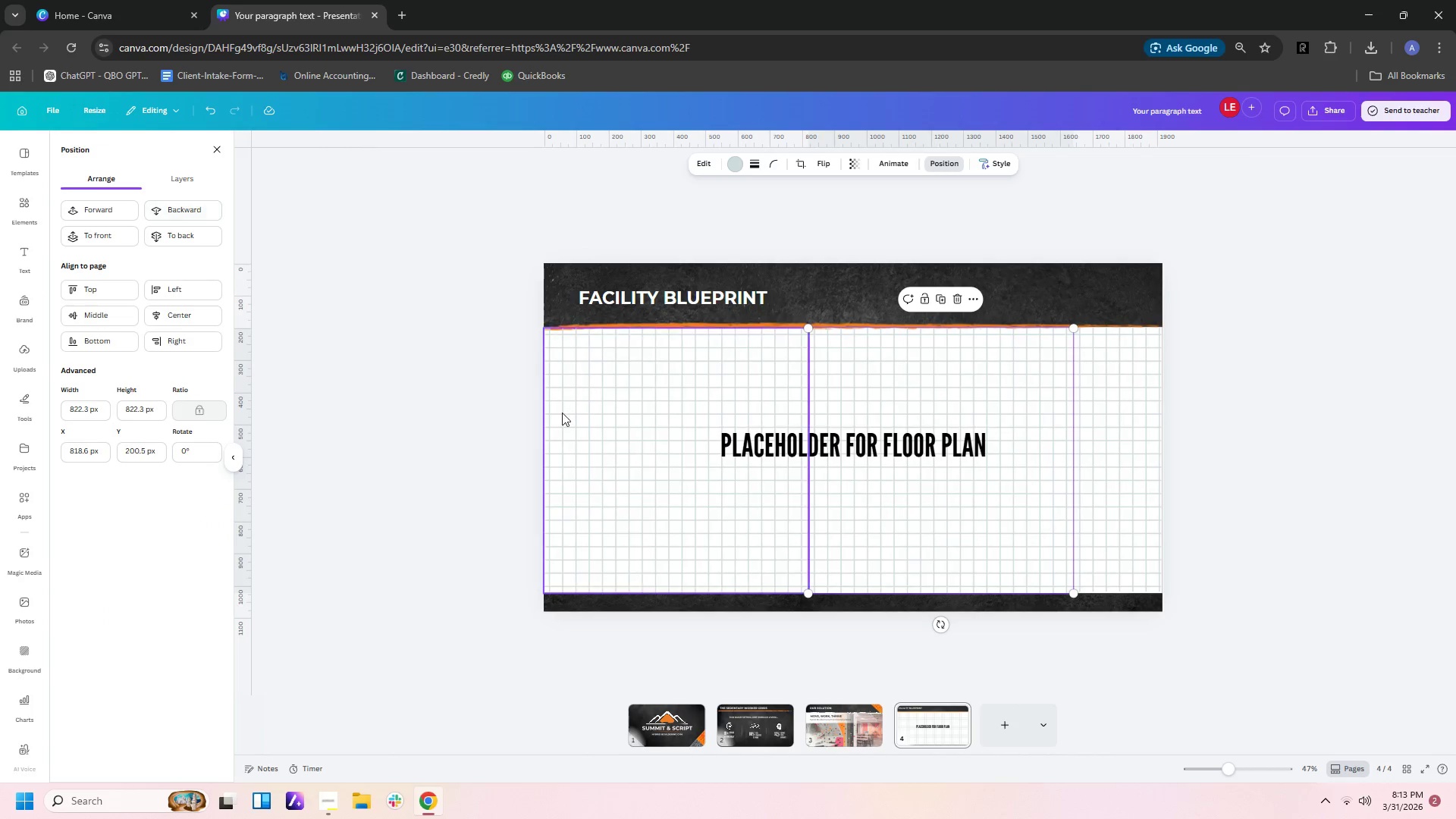 
left_click([629, 385])
 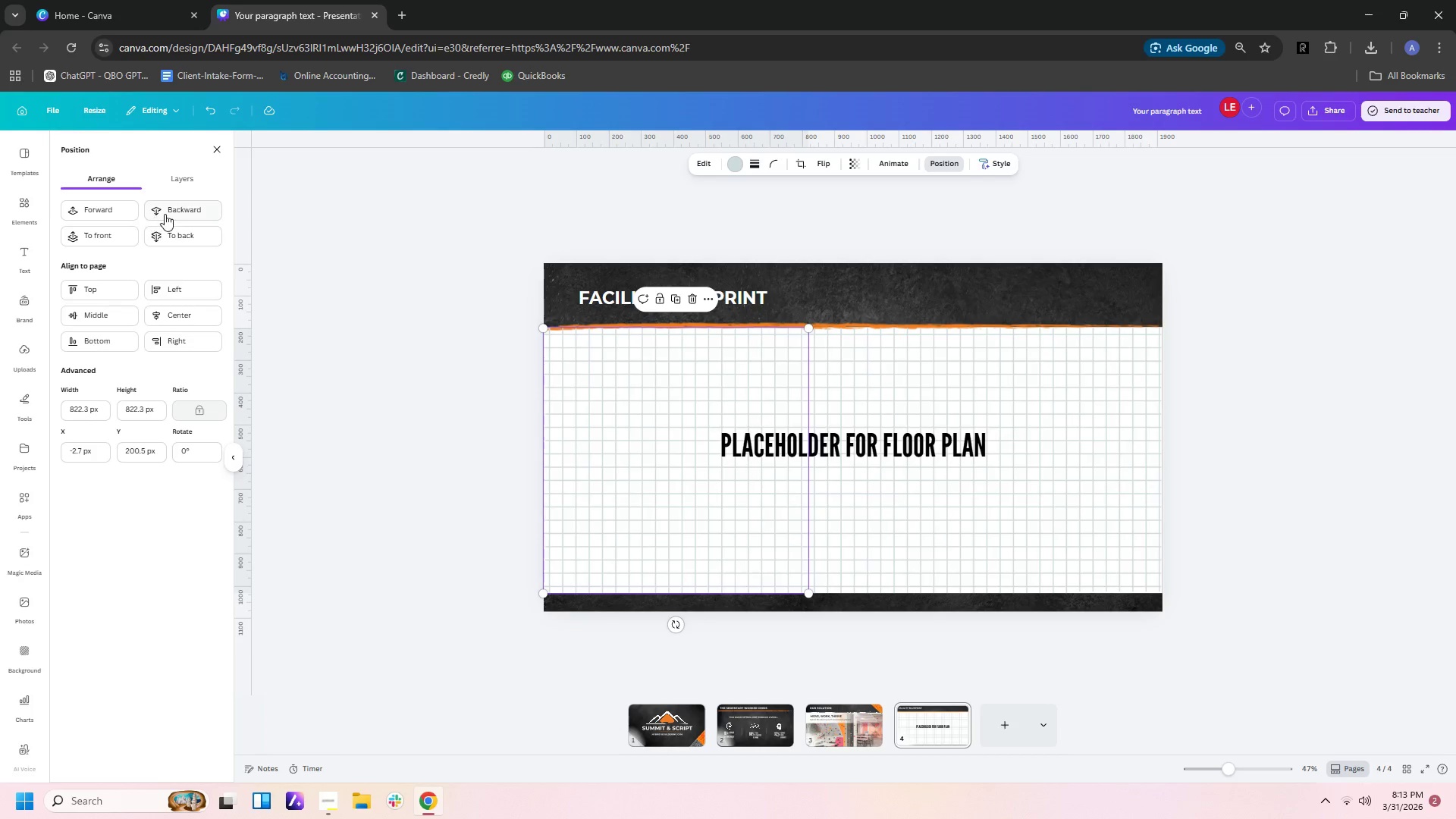 
left_click([165, 214])
 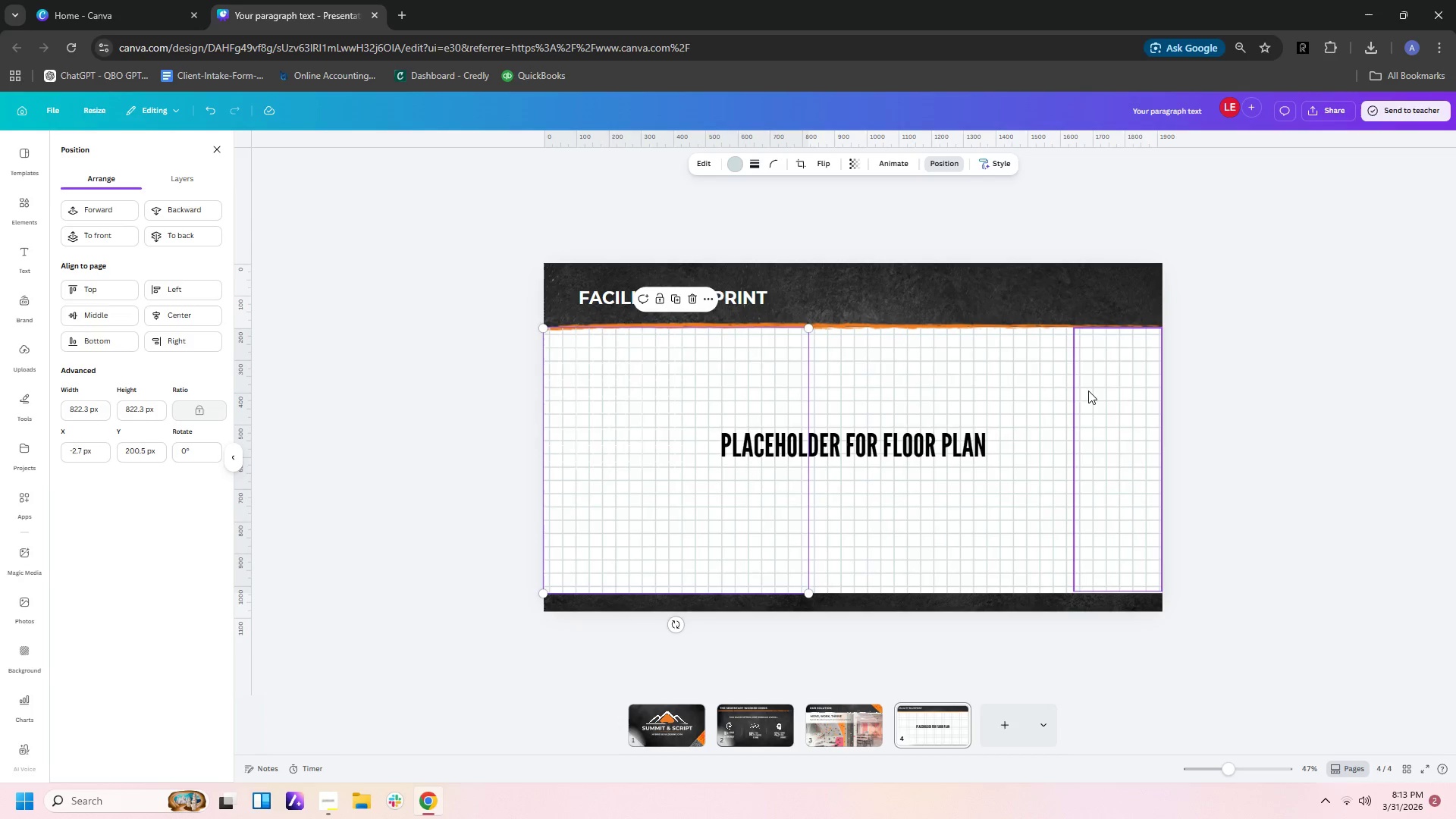 
left_click([1094, 391])
 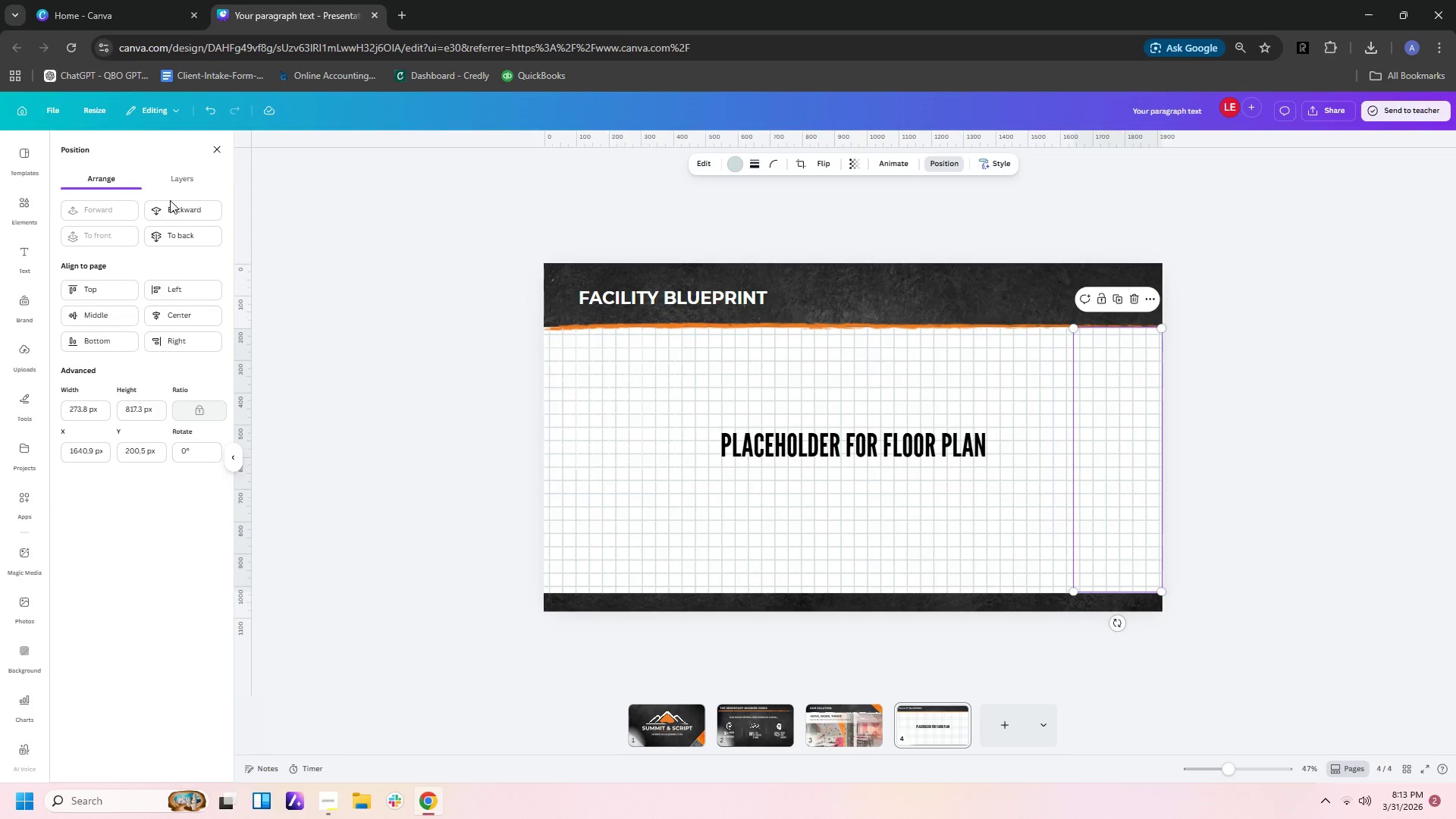 
left_click([171, 210])
 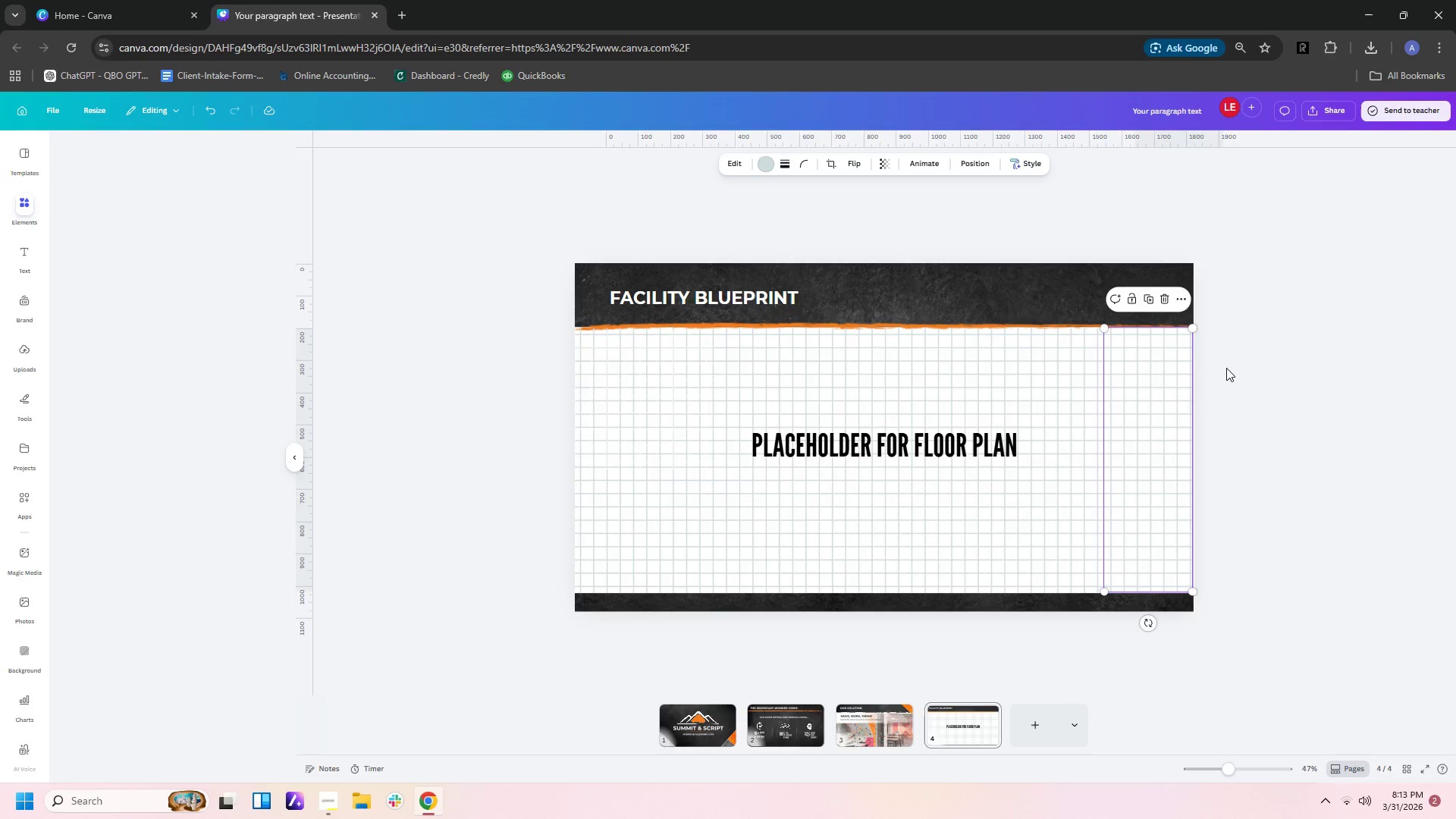 
left_click([1228, 368])
 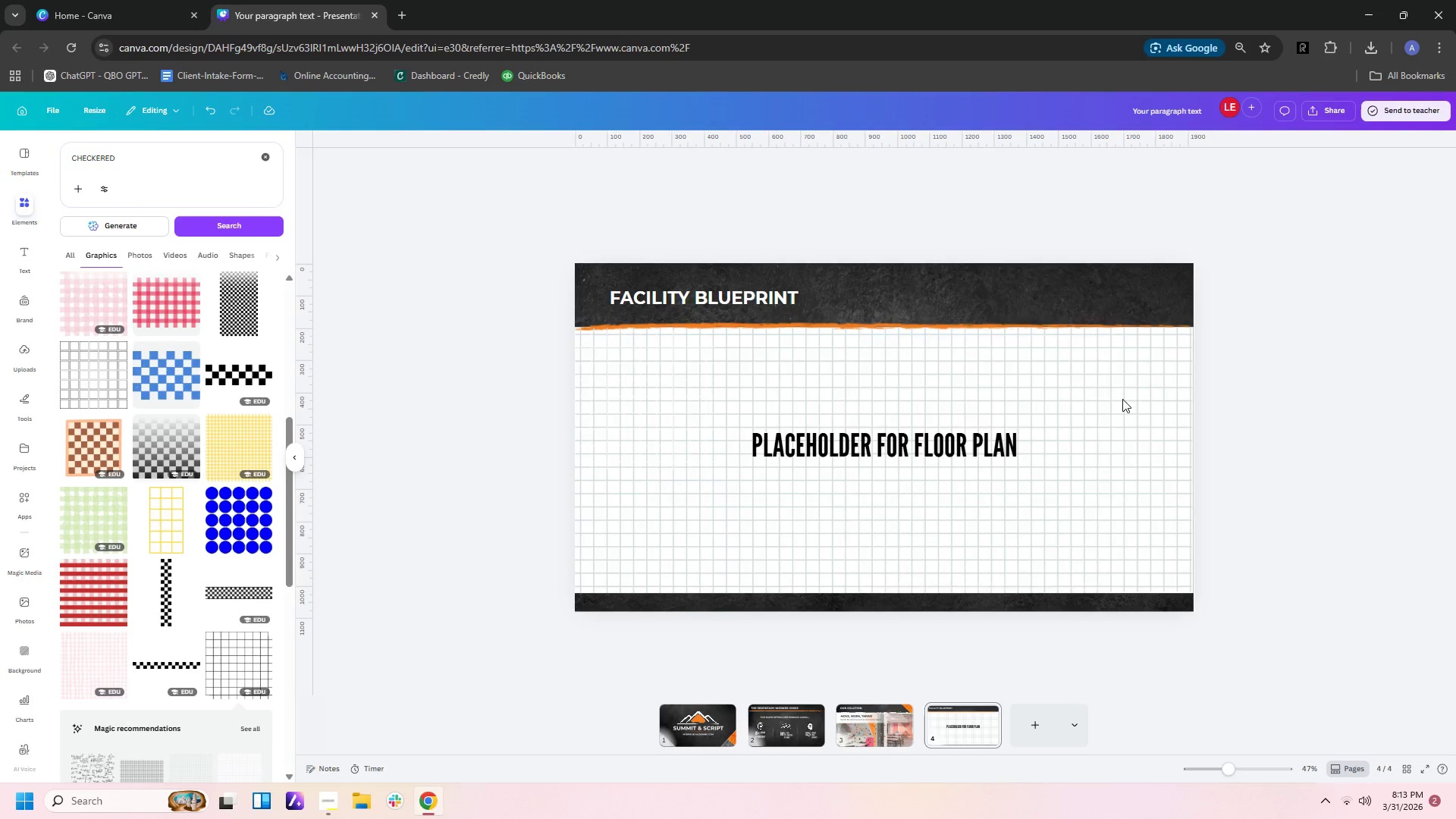 
wait(5.38)
 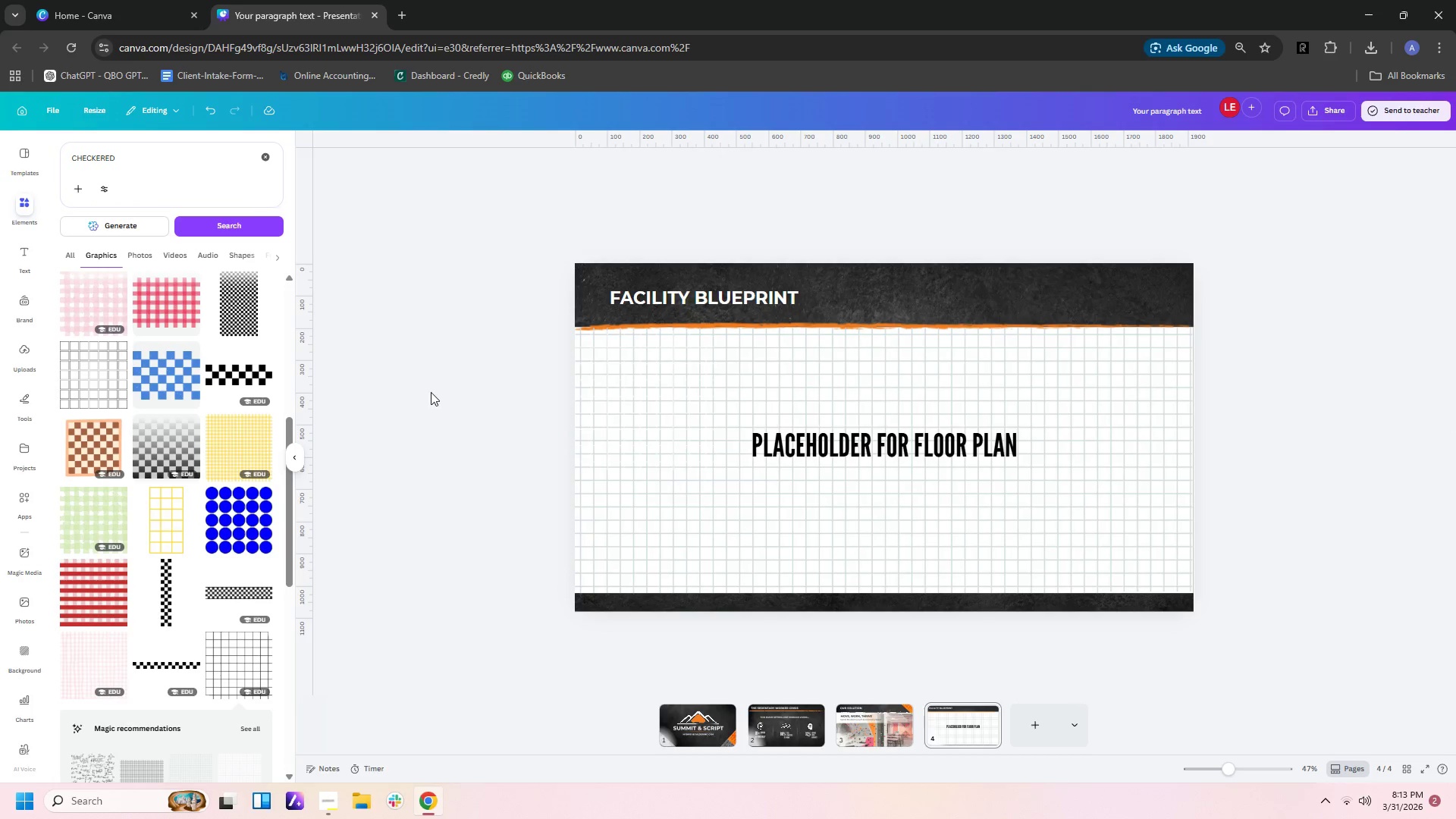 
left_click([1234, 438])
 